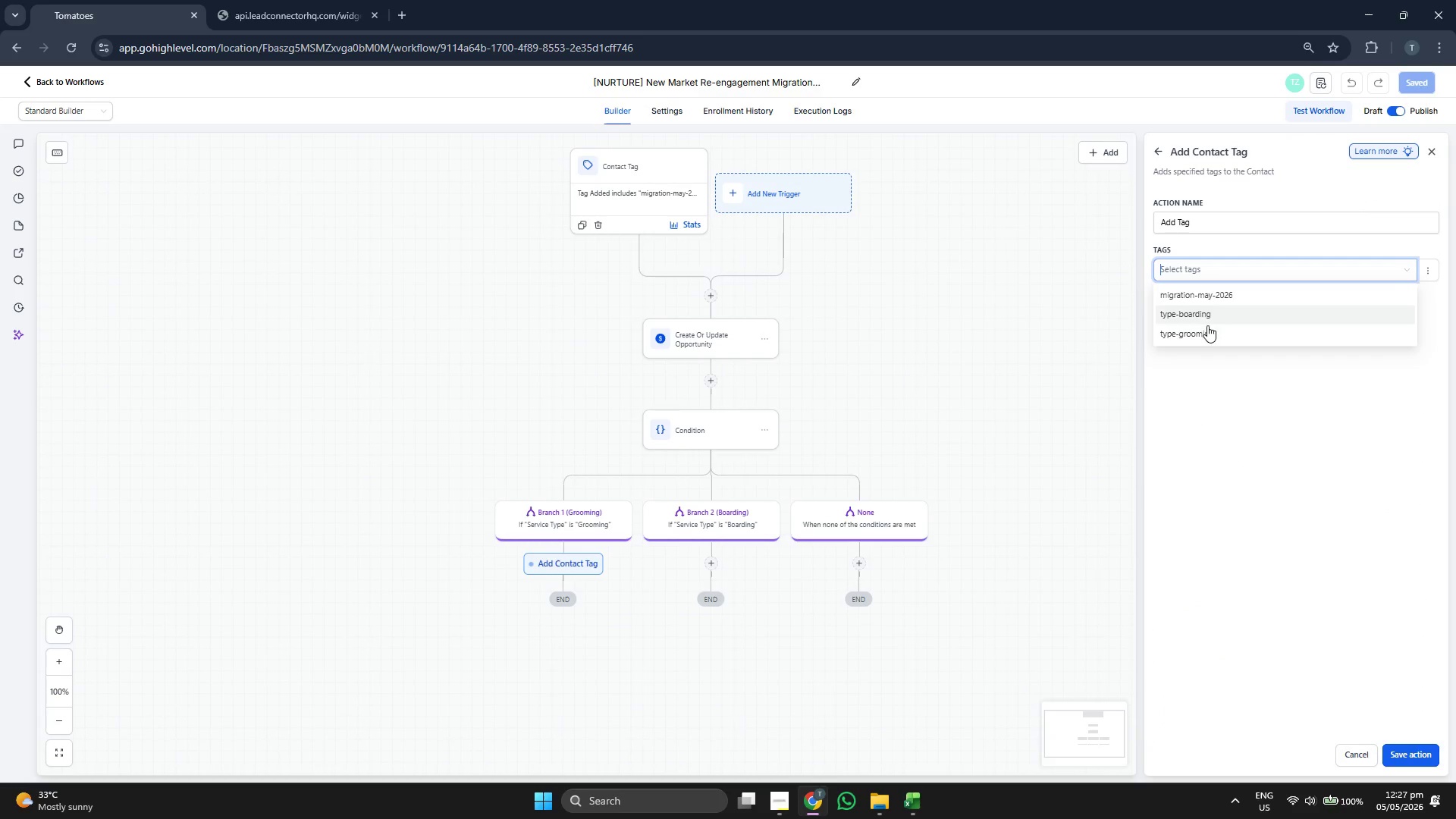 
left_click([1206, 334])
 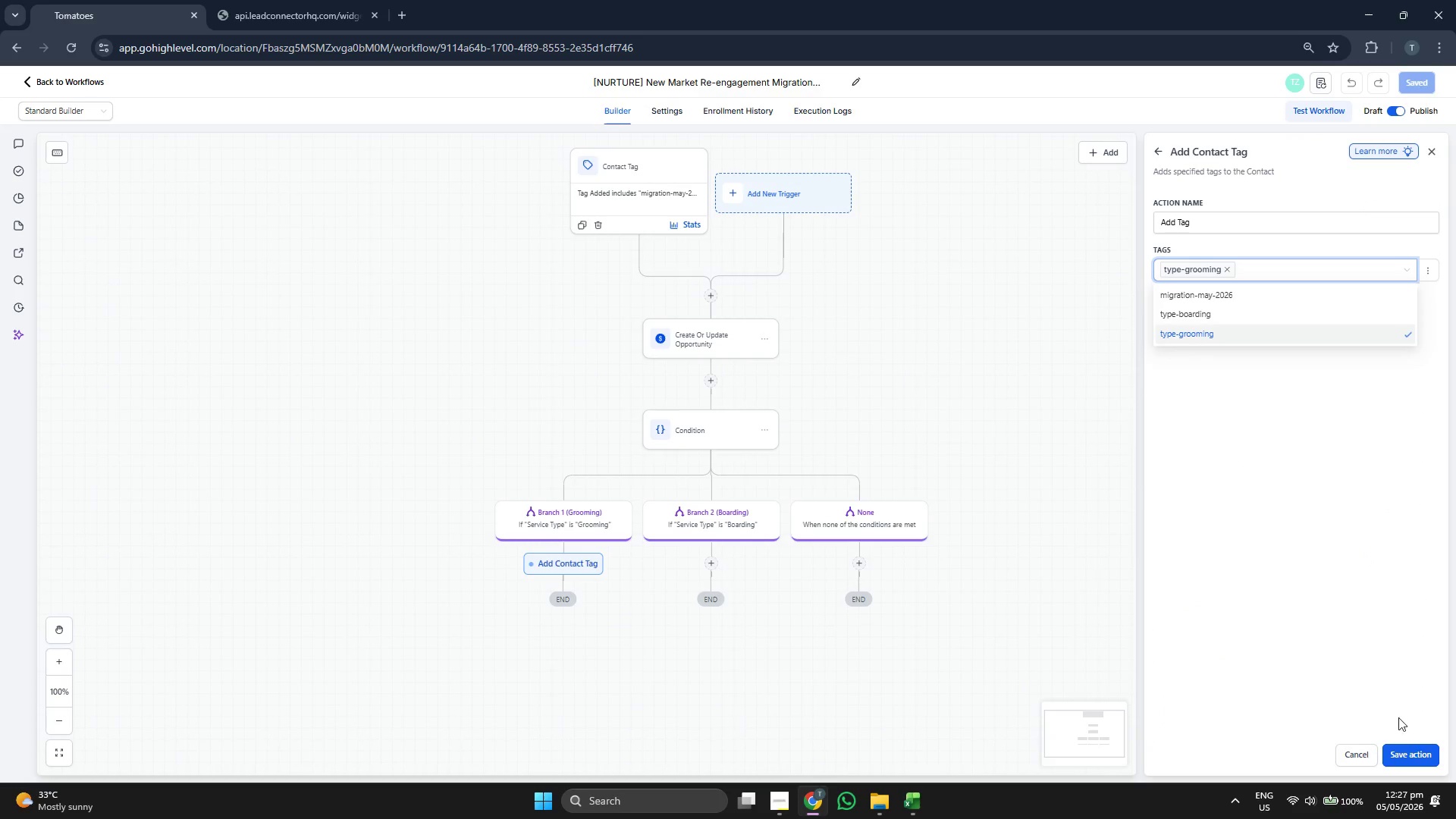 
left_click([1403, 753])
 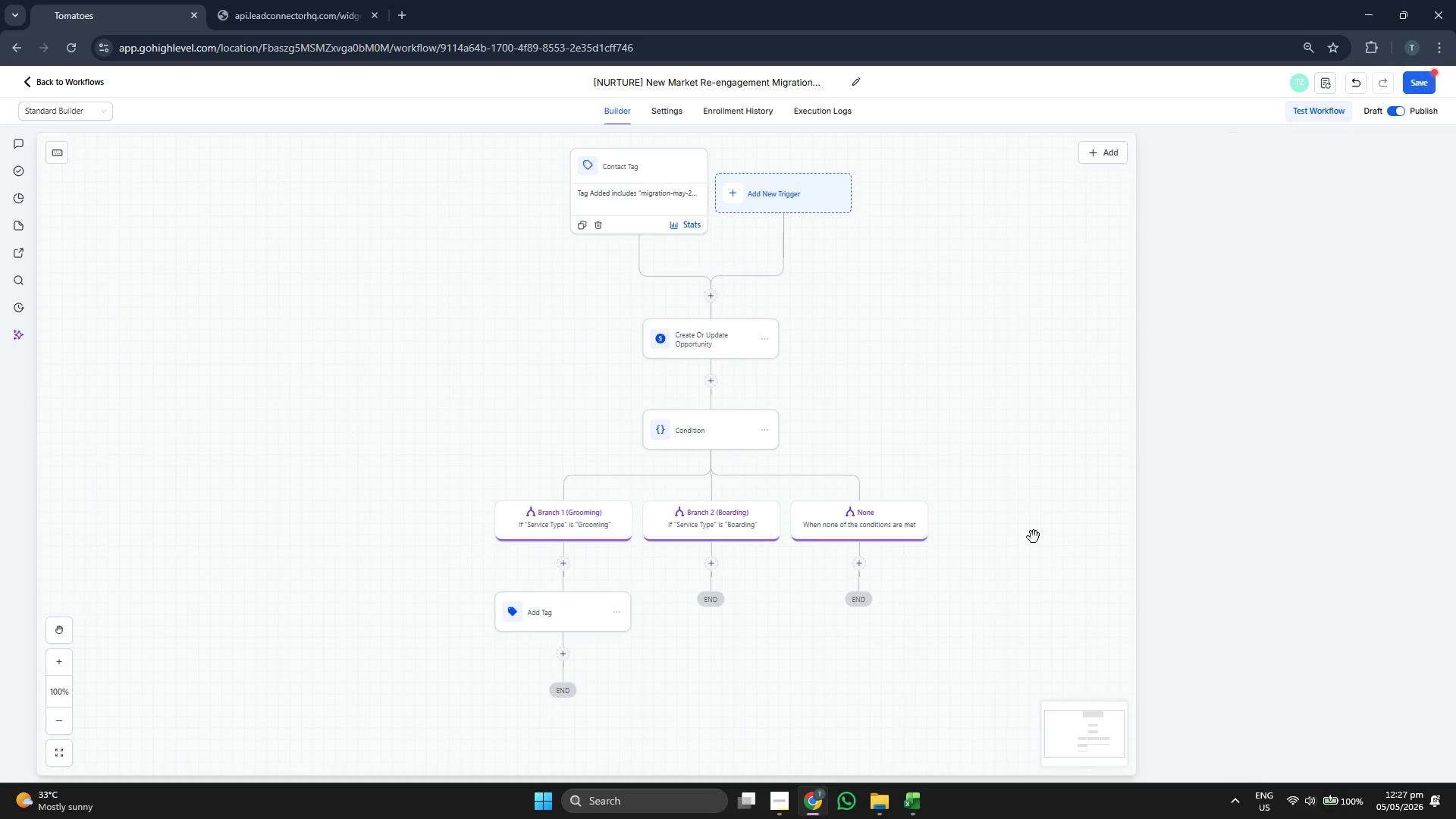 
left_click_drag(start_coordinate=[1034, 533], to_coordinate=[1021, 463])
 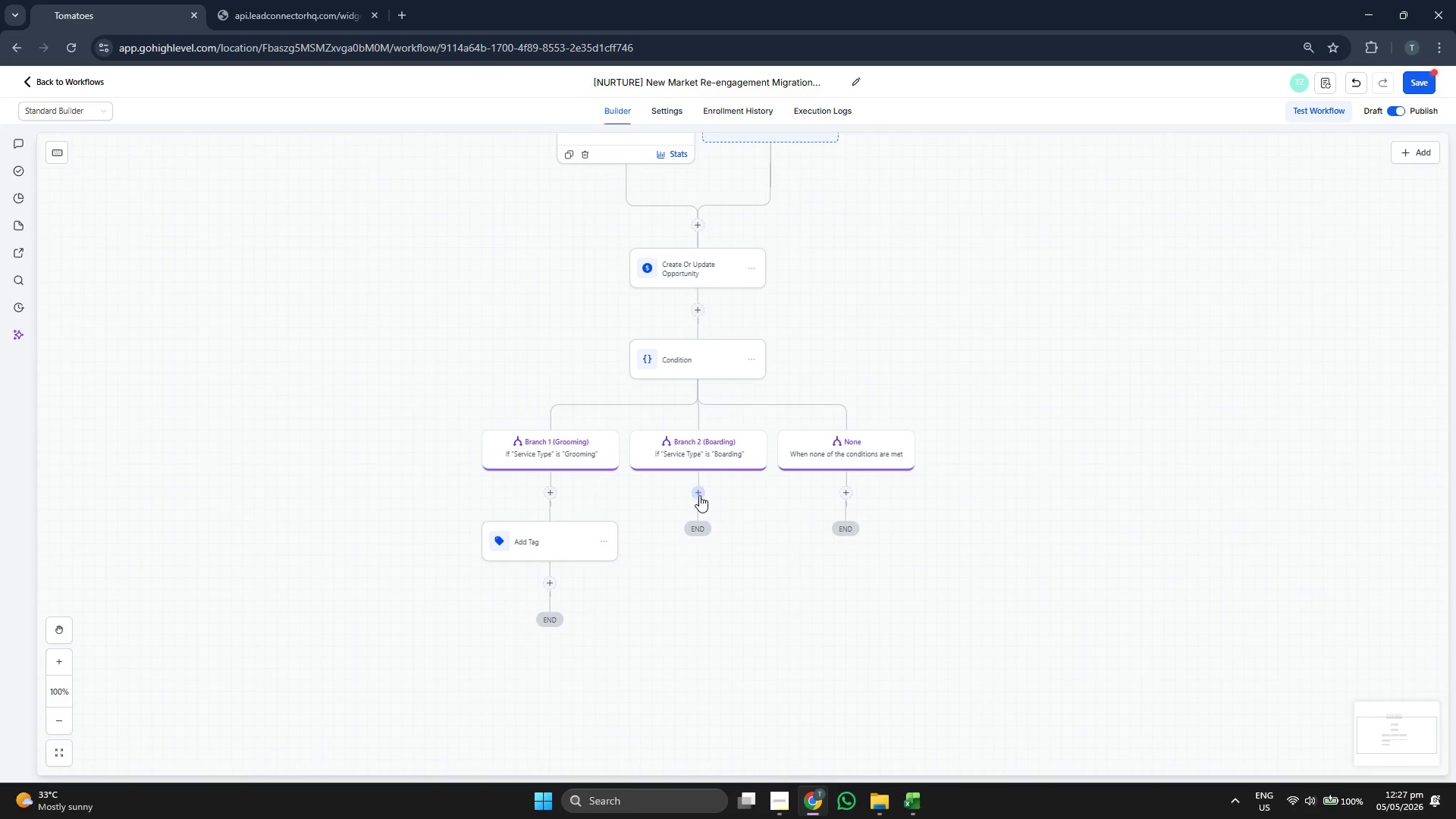 
left_click([696, 491])
 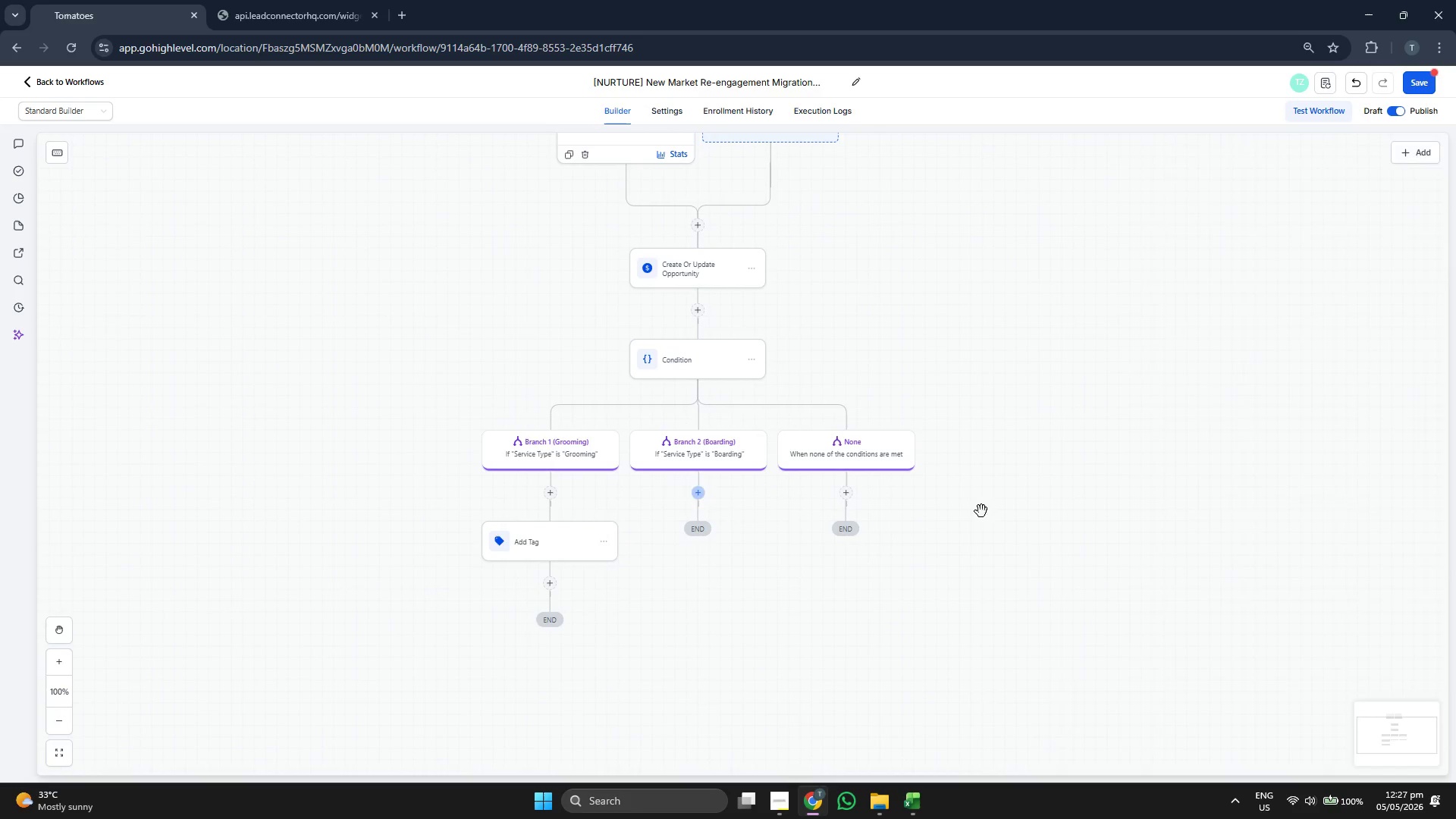 
left_click_drag(start_coordinate=[985, 513], to_coordinate=[979, 491])
 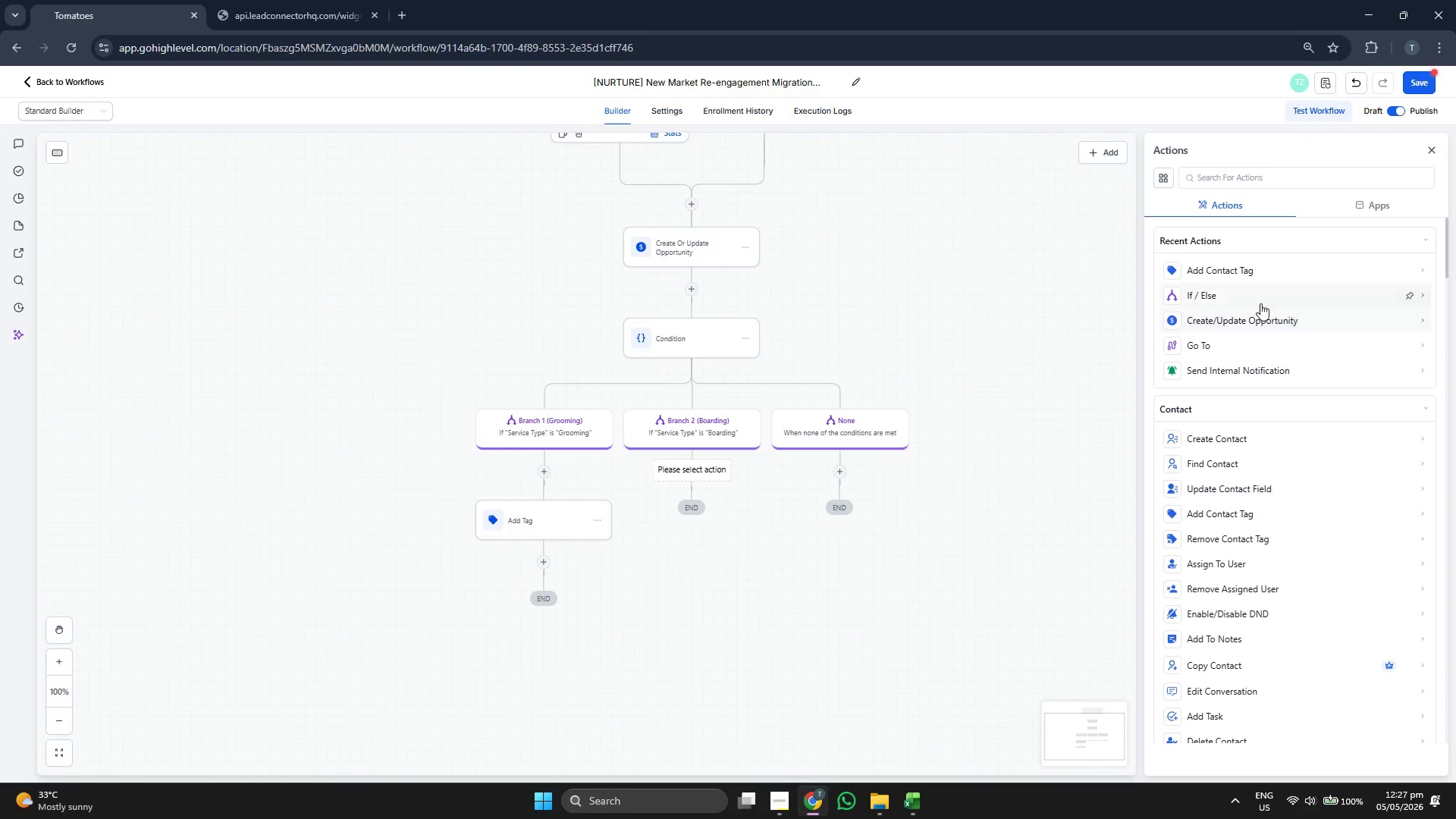 
scroll: coordinate [1267, 446], scroll_direction: down, amount: 2.0
 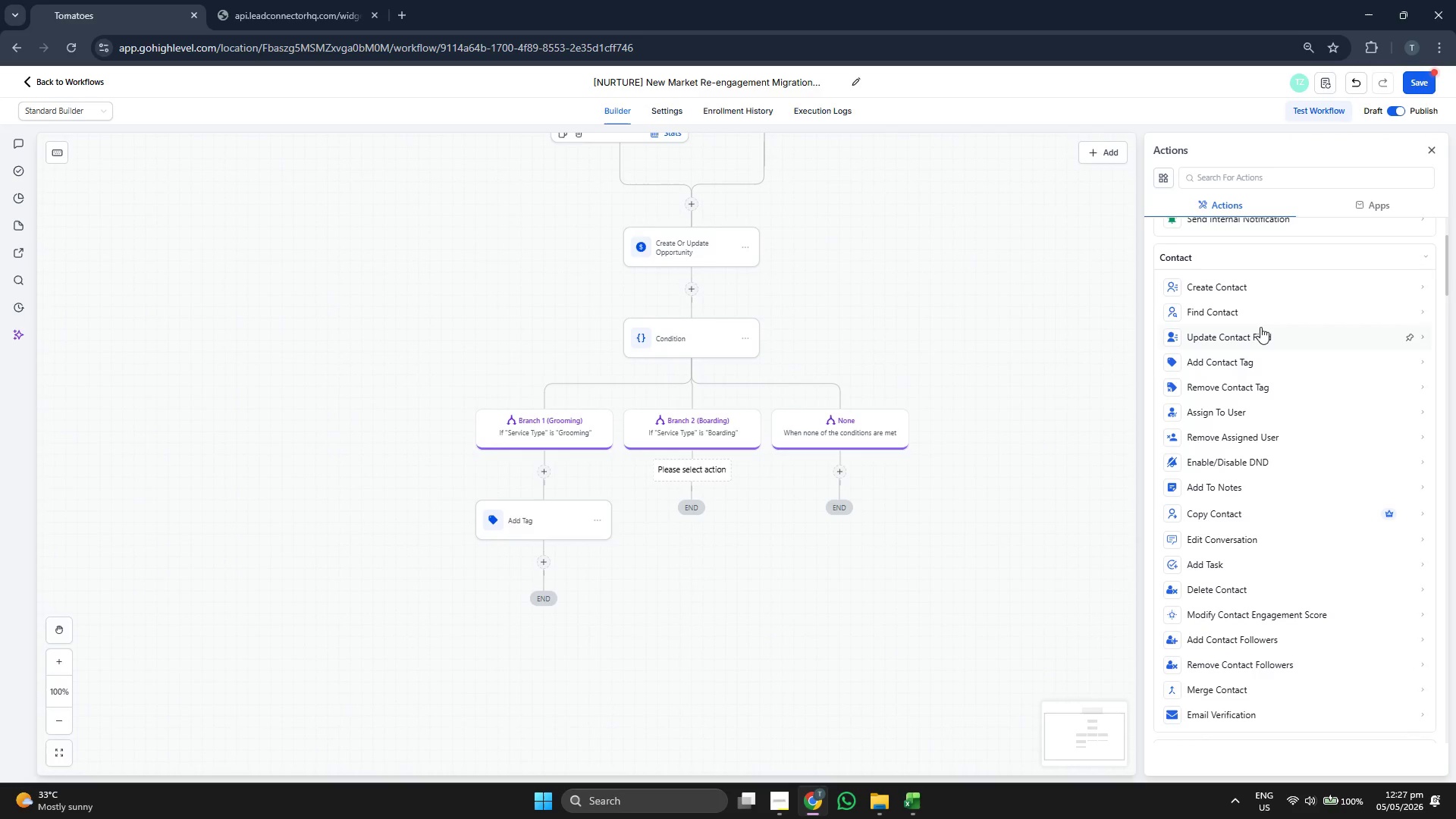 
scroll: coordinate [1227, 342], scroll_direction: up, amount: 2.0
 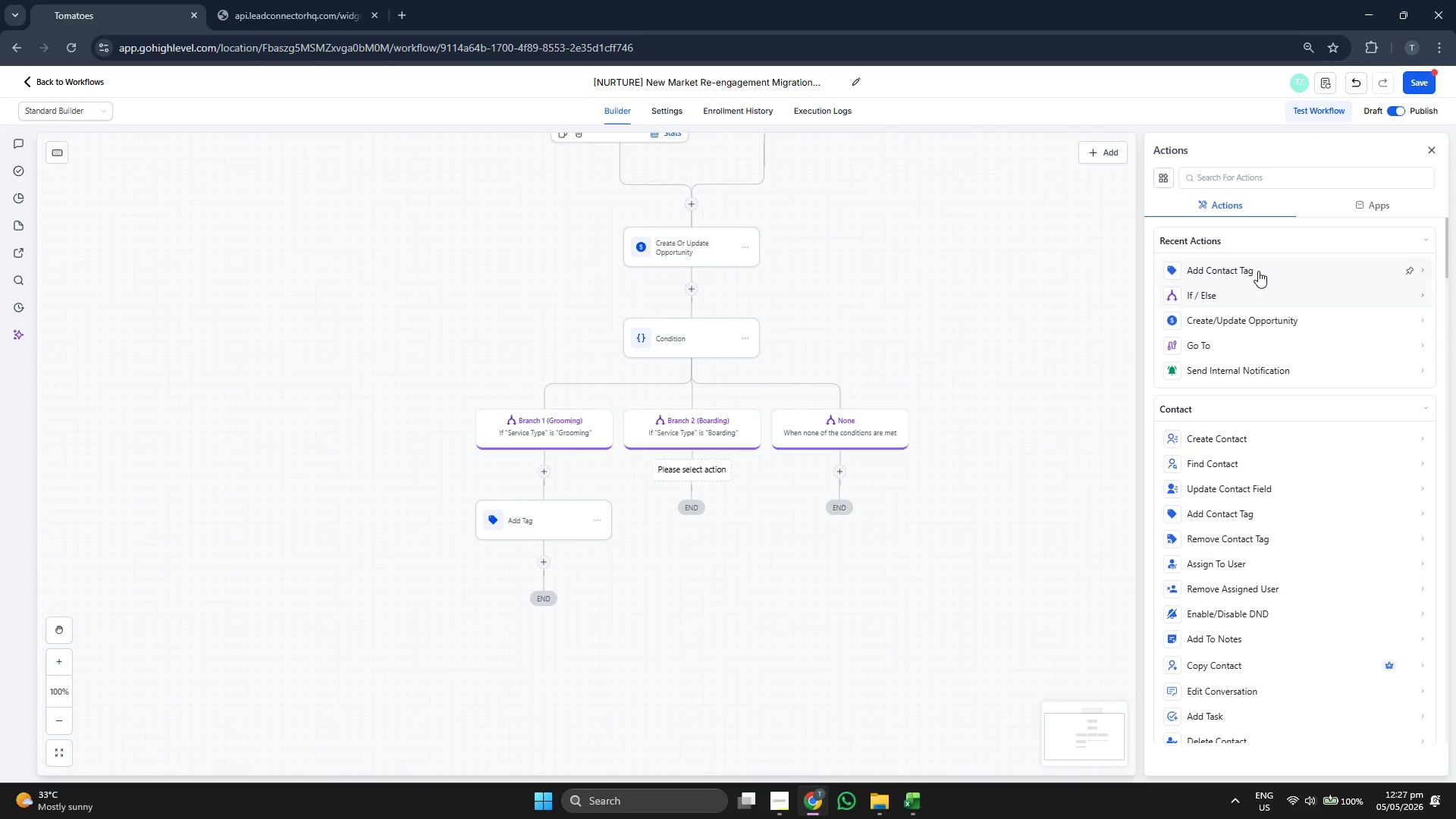 
left_click([1258, 270])
 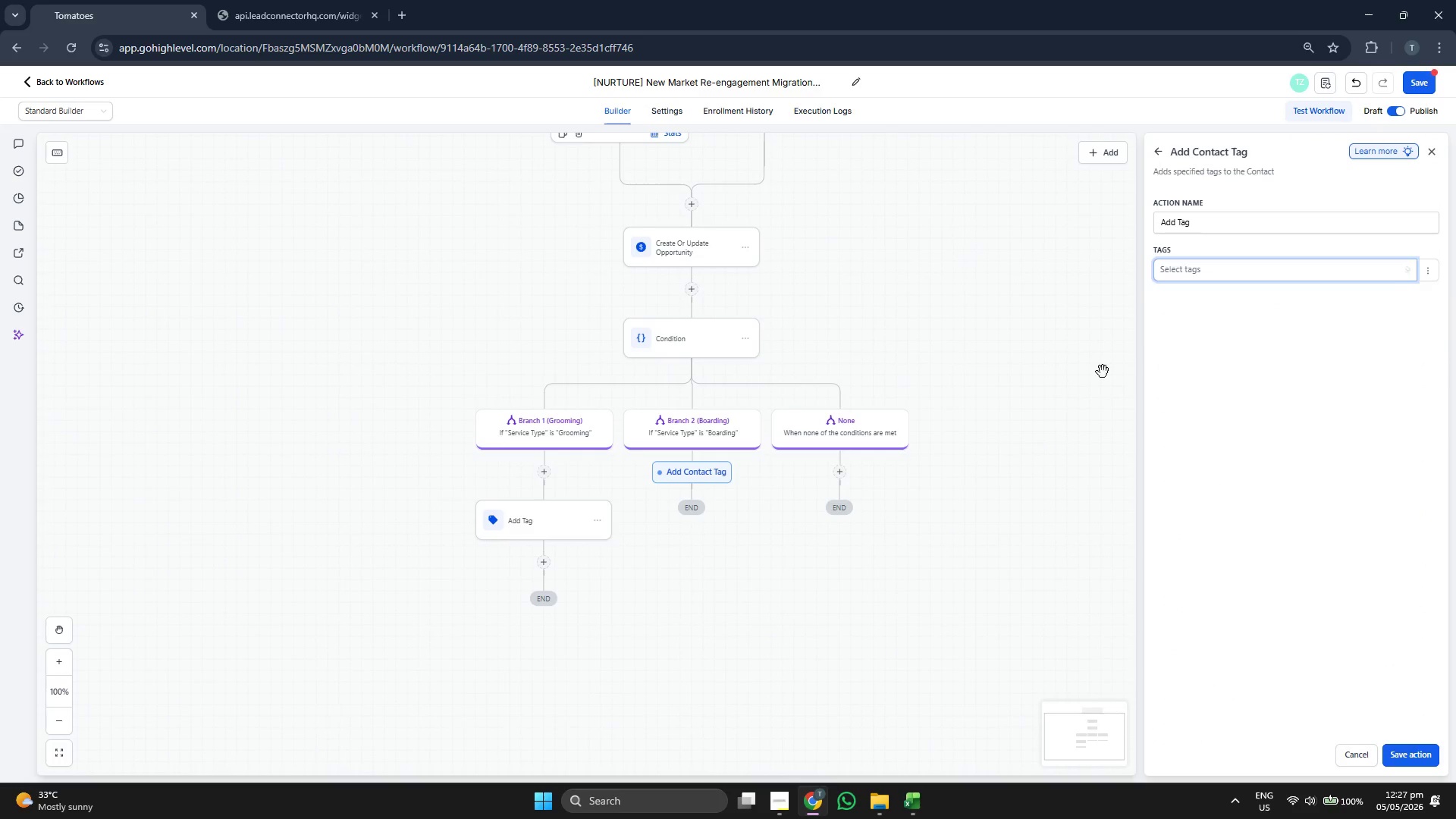 
left_click_drag(start_coordinate=[1067, 391], to_coordinate=[1065, 387])
 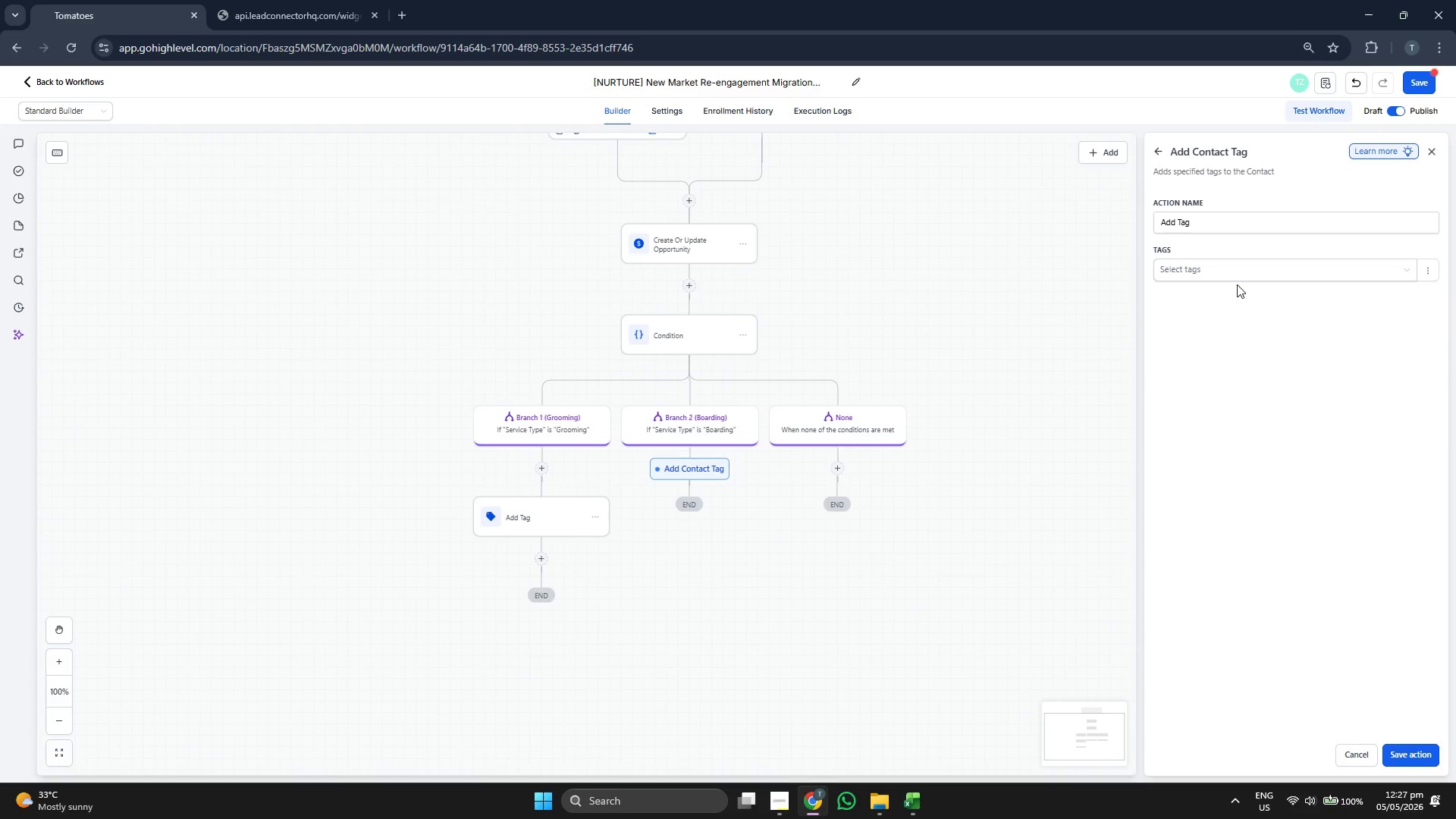 
left_click([1236, 268])
 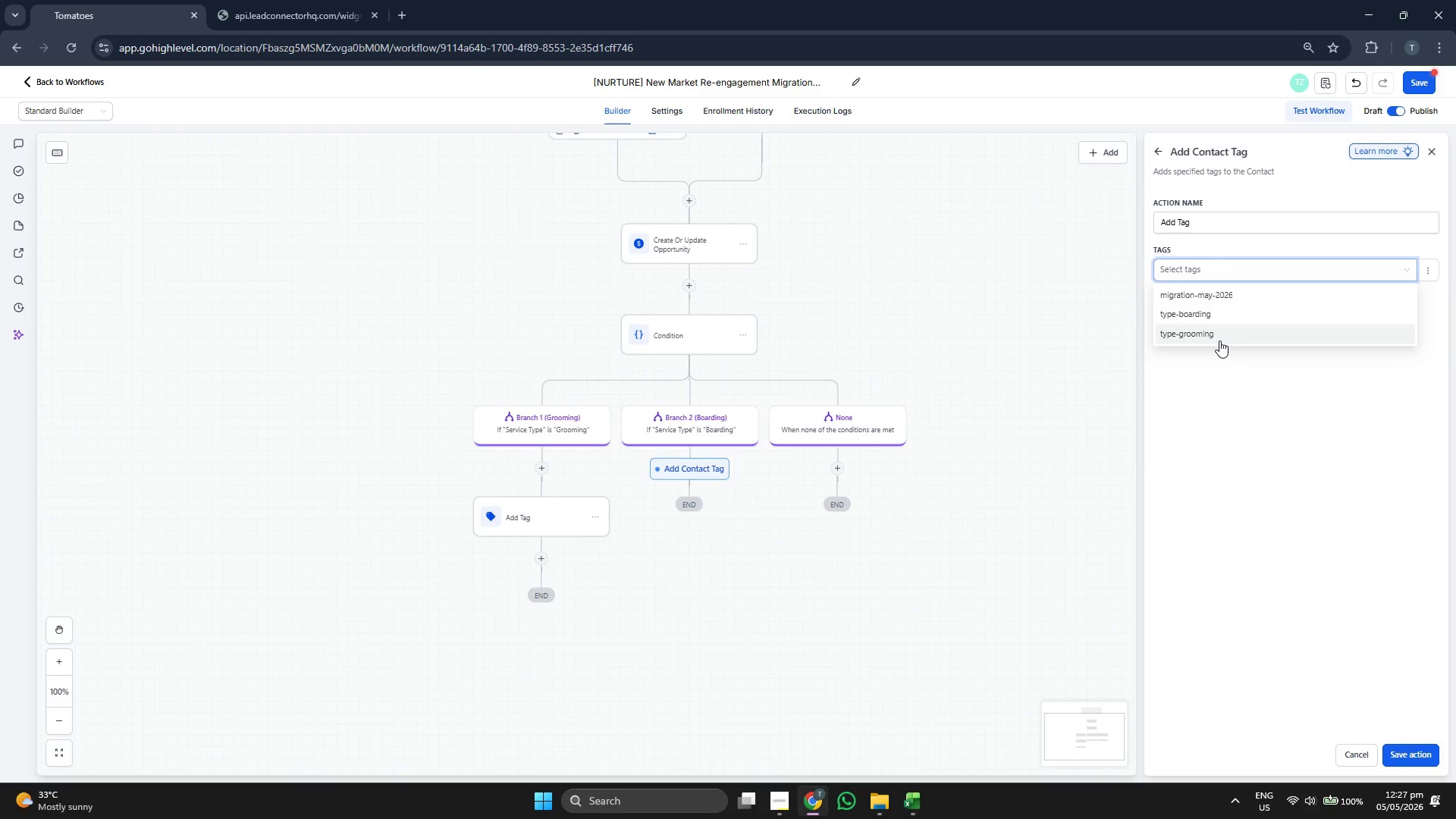 
left_click([1224, 317])
 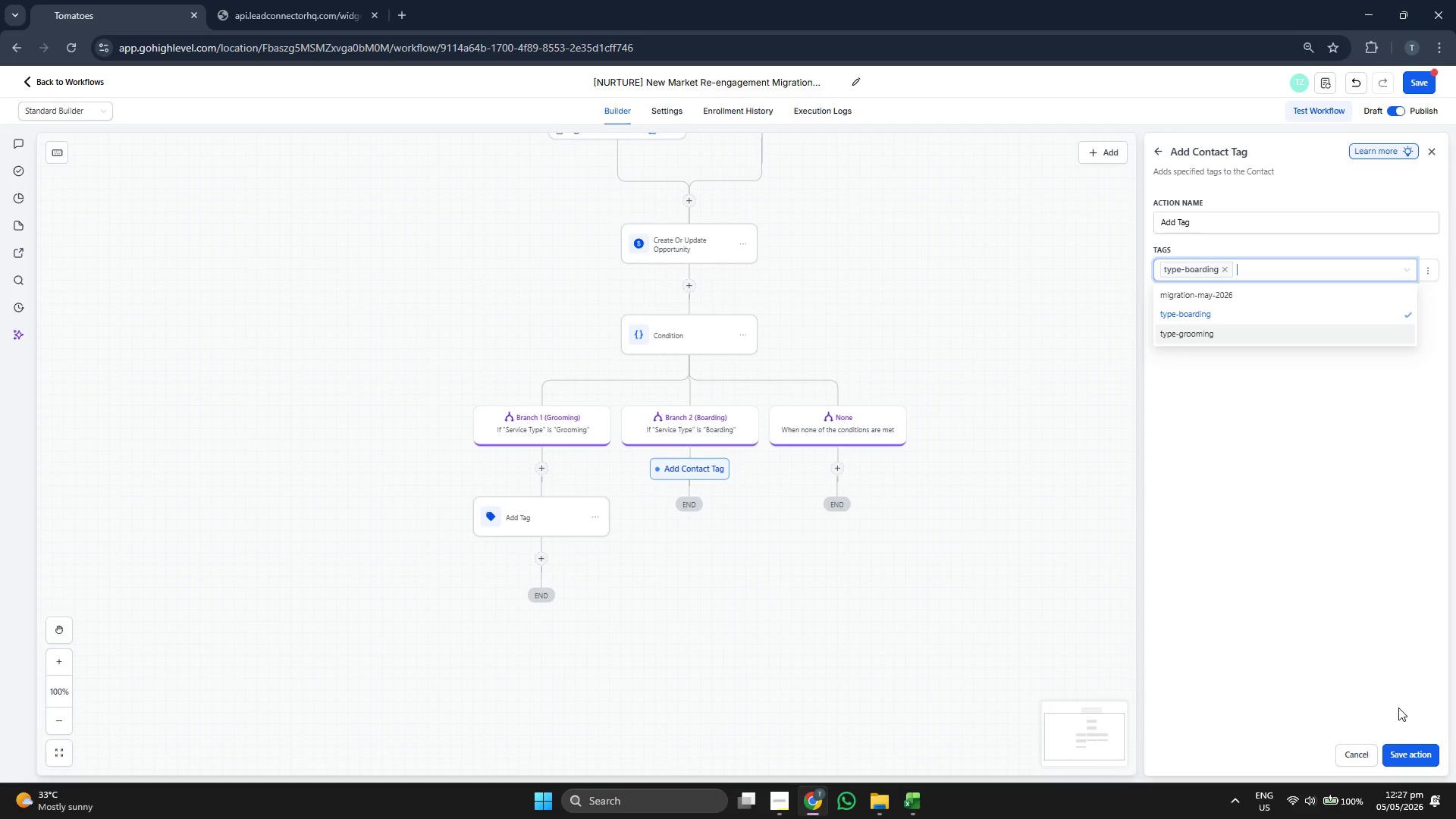 
left_click([1405, 747])
 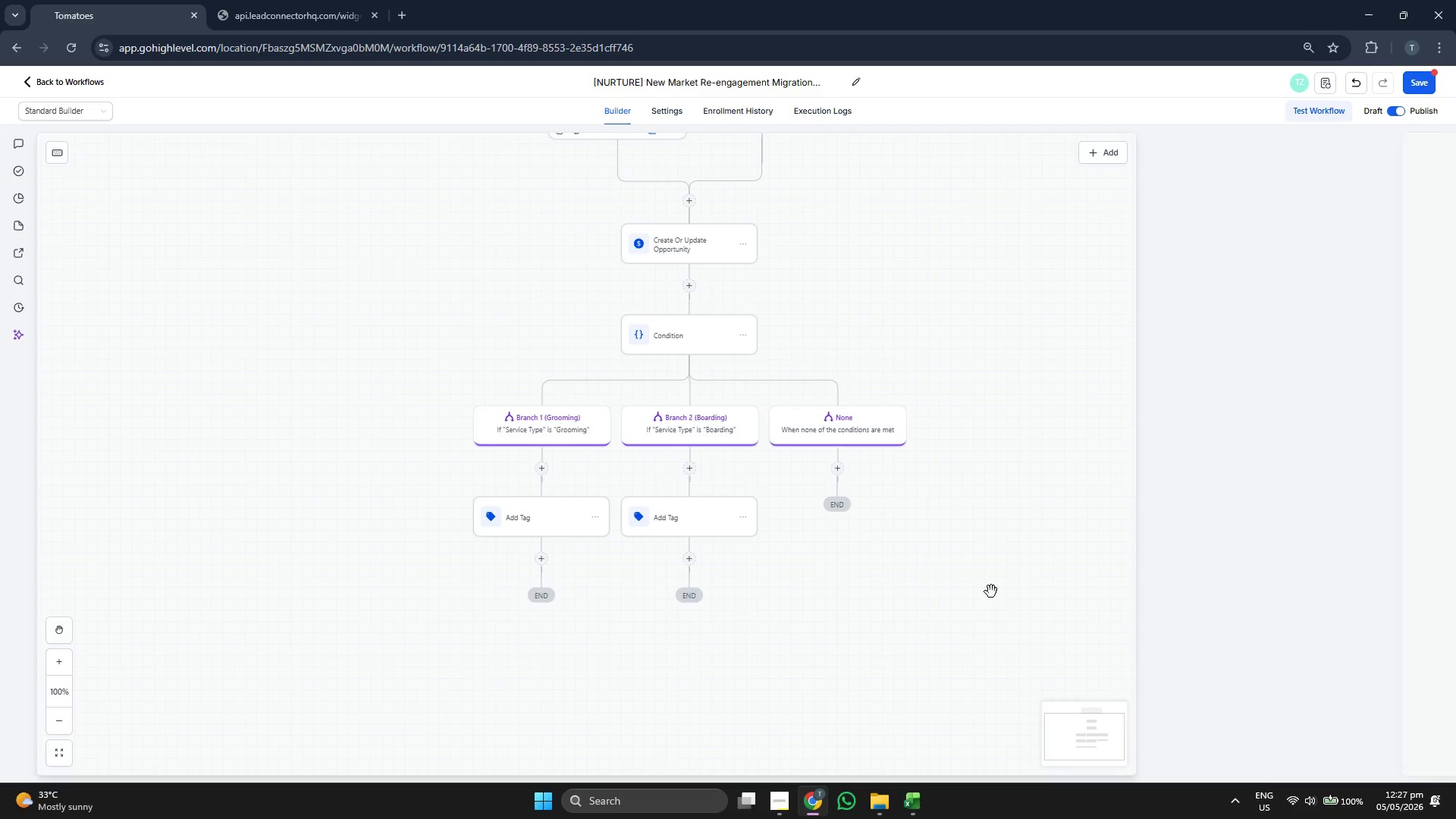 
left_click_drag(start_coordinate=[977, 577], to_coordinate=[961, 522])
 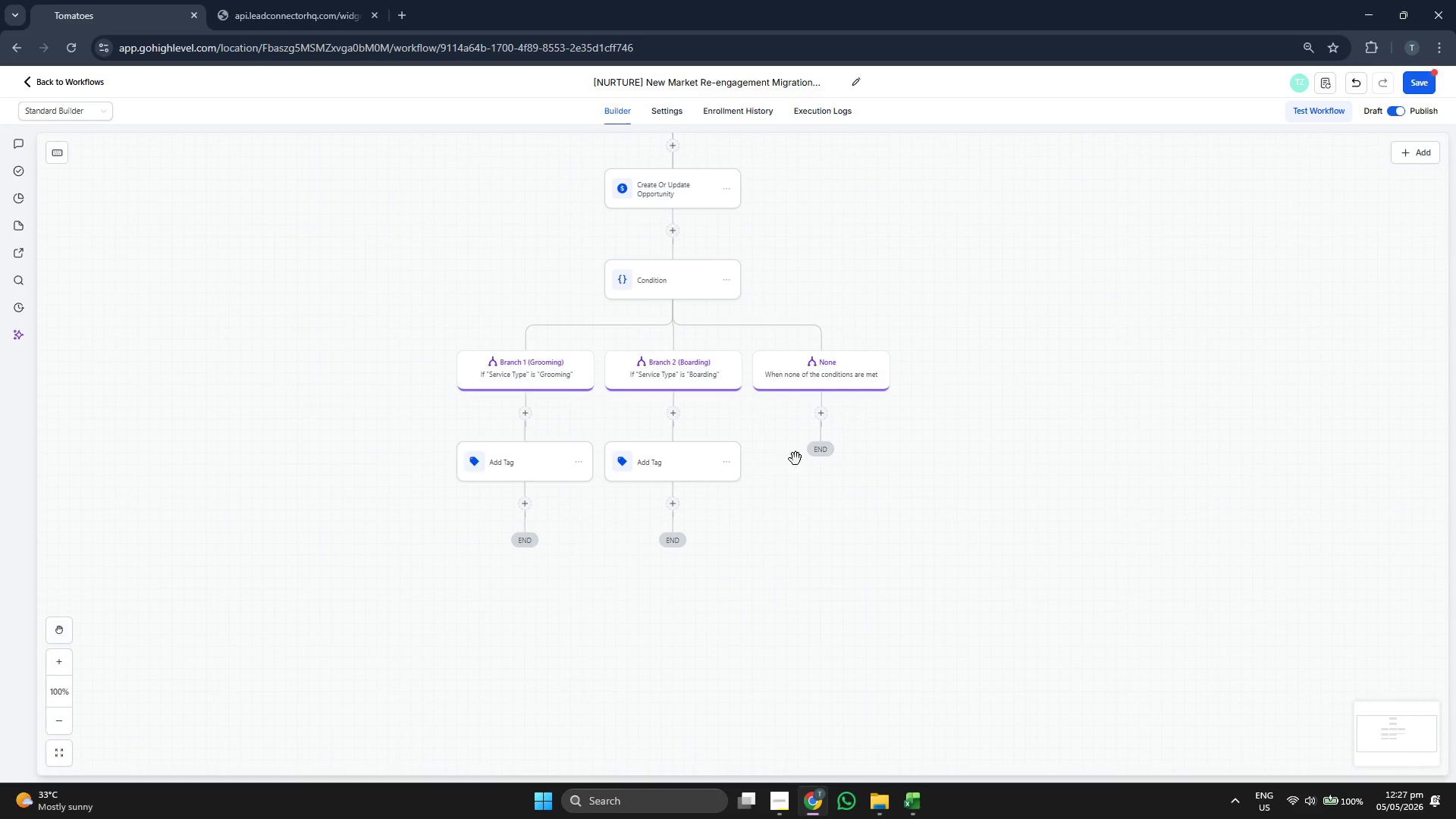 
left_click_drag(start_coordinate=[792, 459], to_coordinate=[795, 452])
 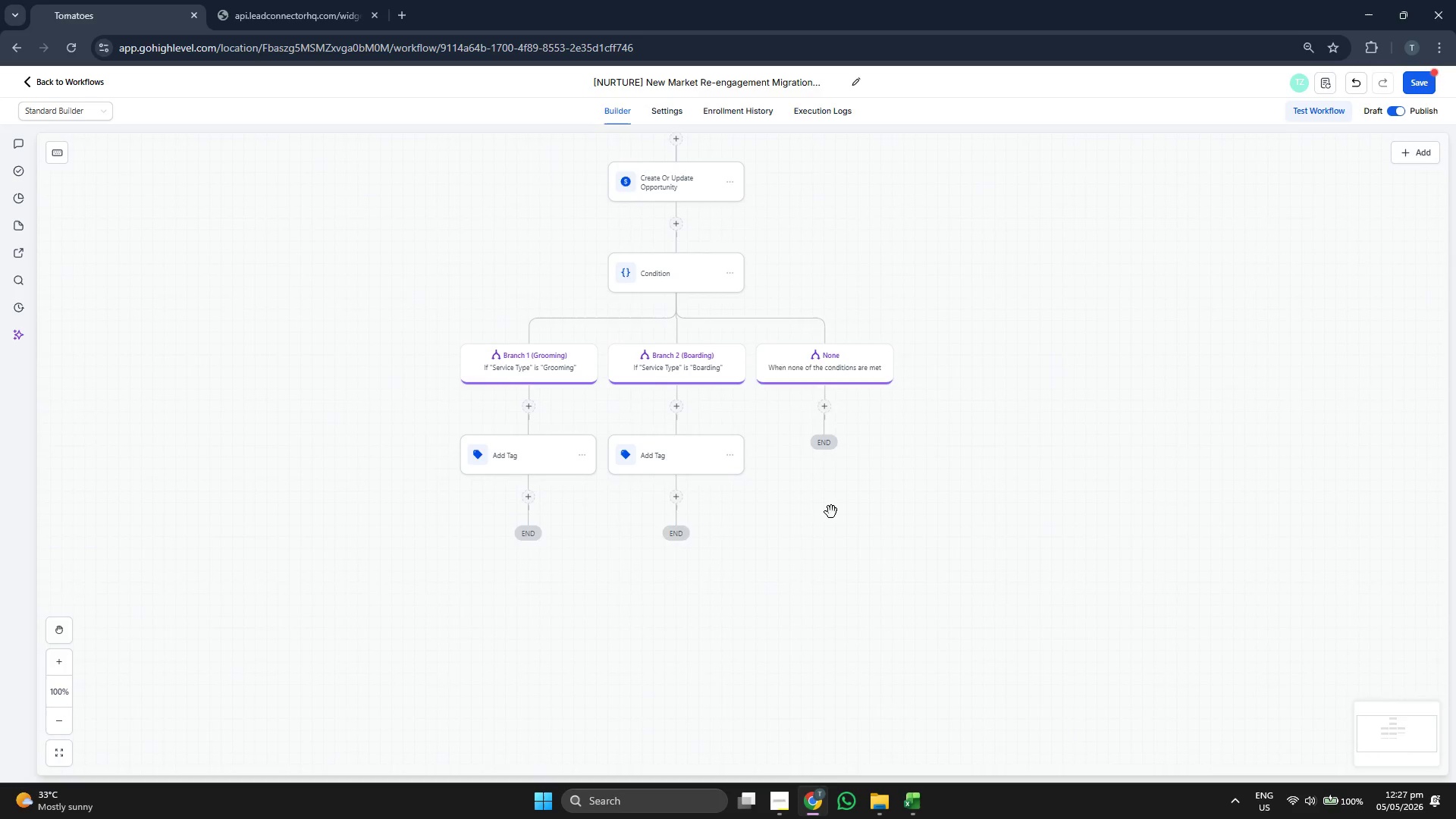 
left_click_drag(start_coordinate=[838, 501], to_coordinate=[843, 473])
 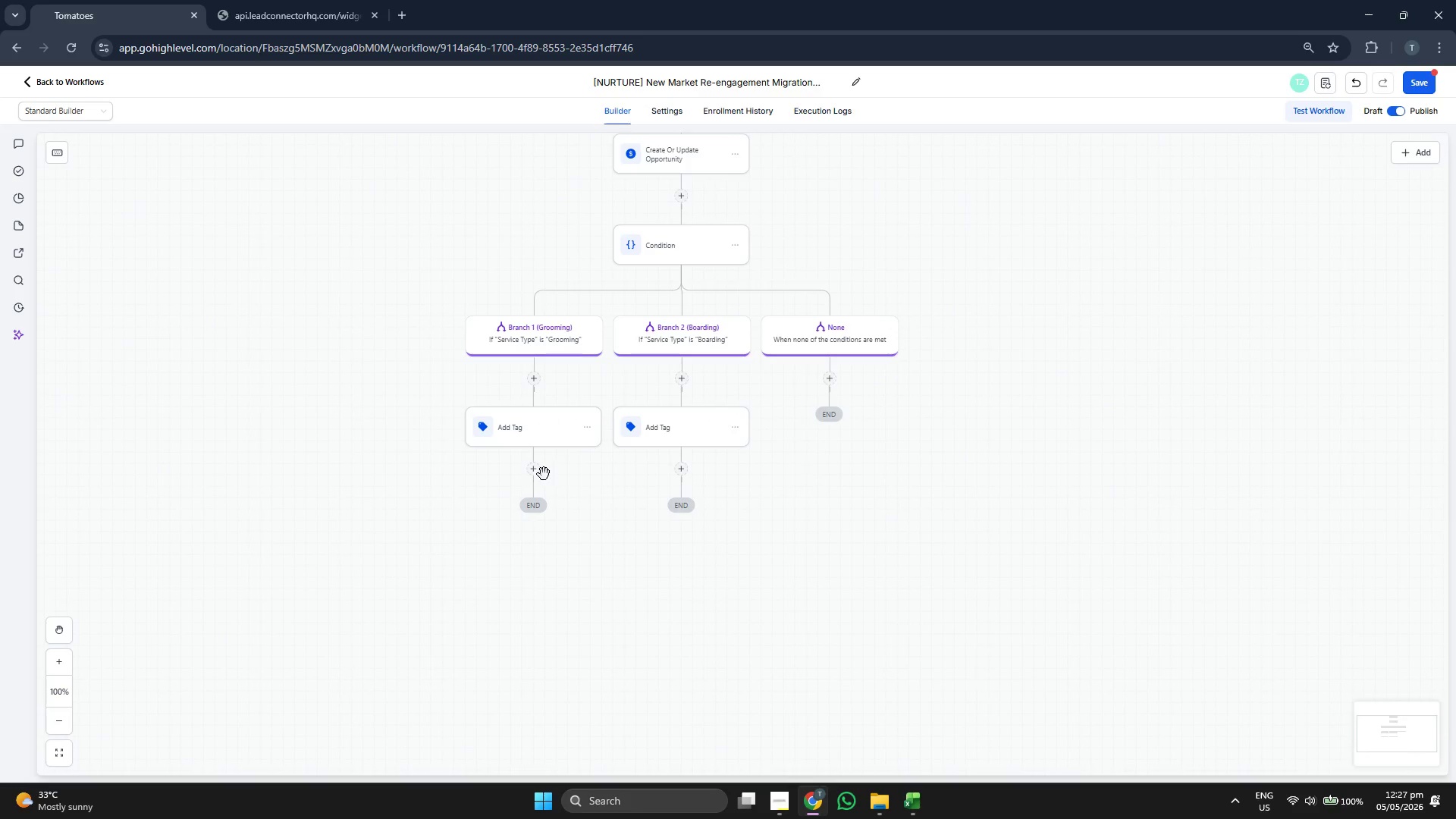 
left_click([535, 472])
 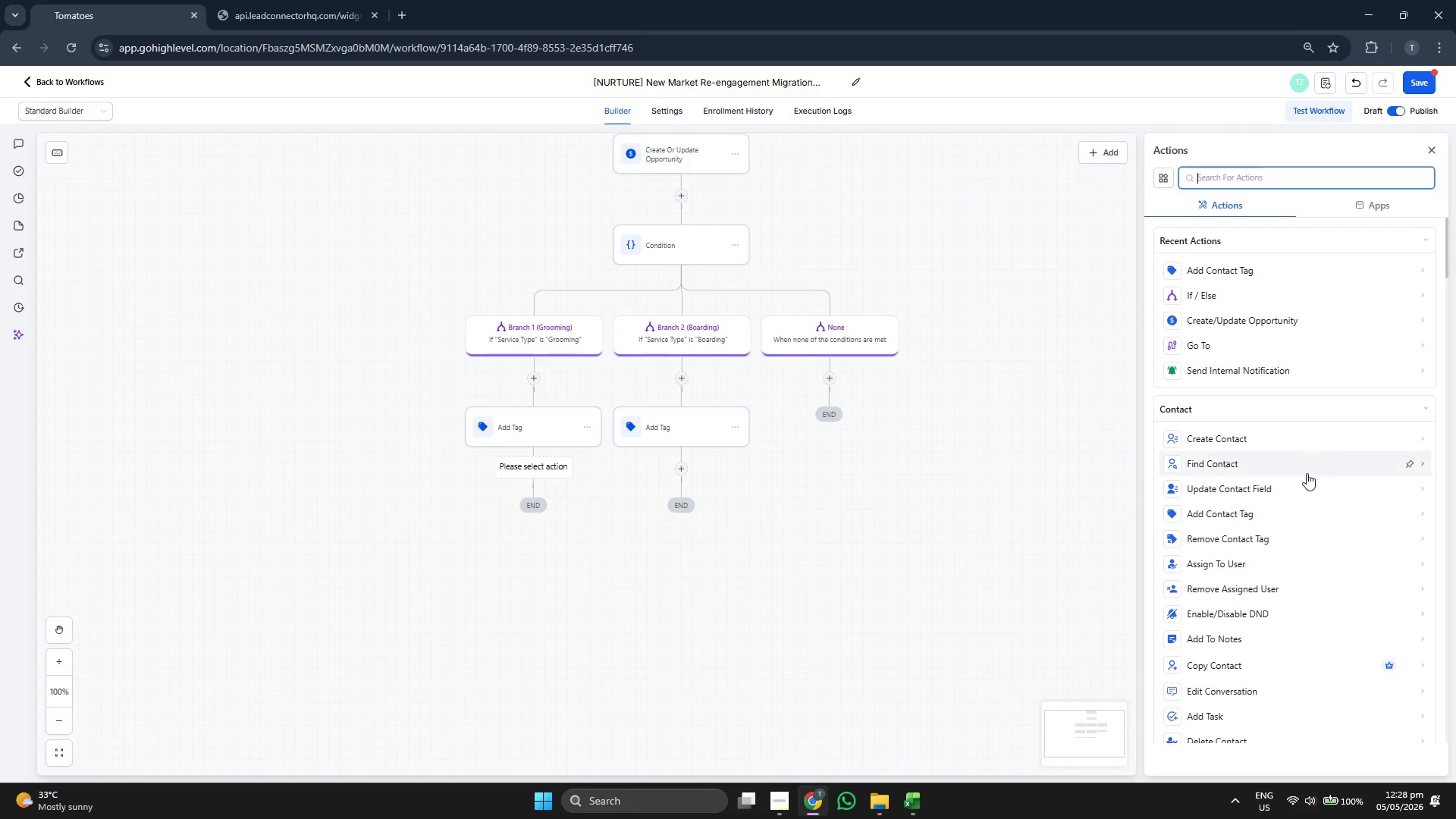 
scroll: coordinate [1269, 485], scroll_direction: down, amount: 5.0
 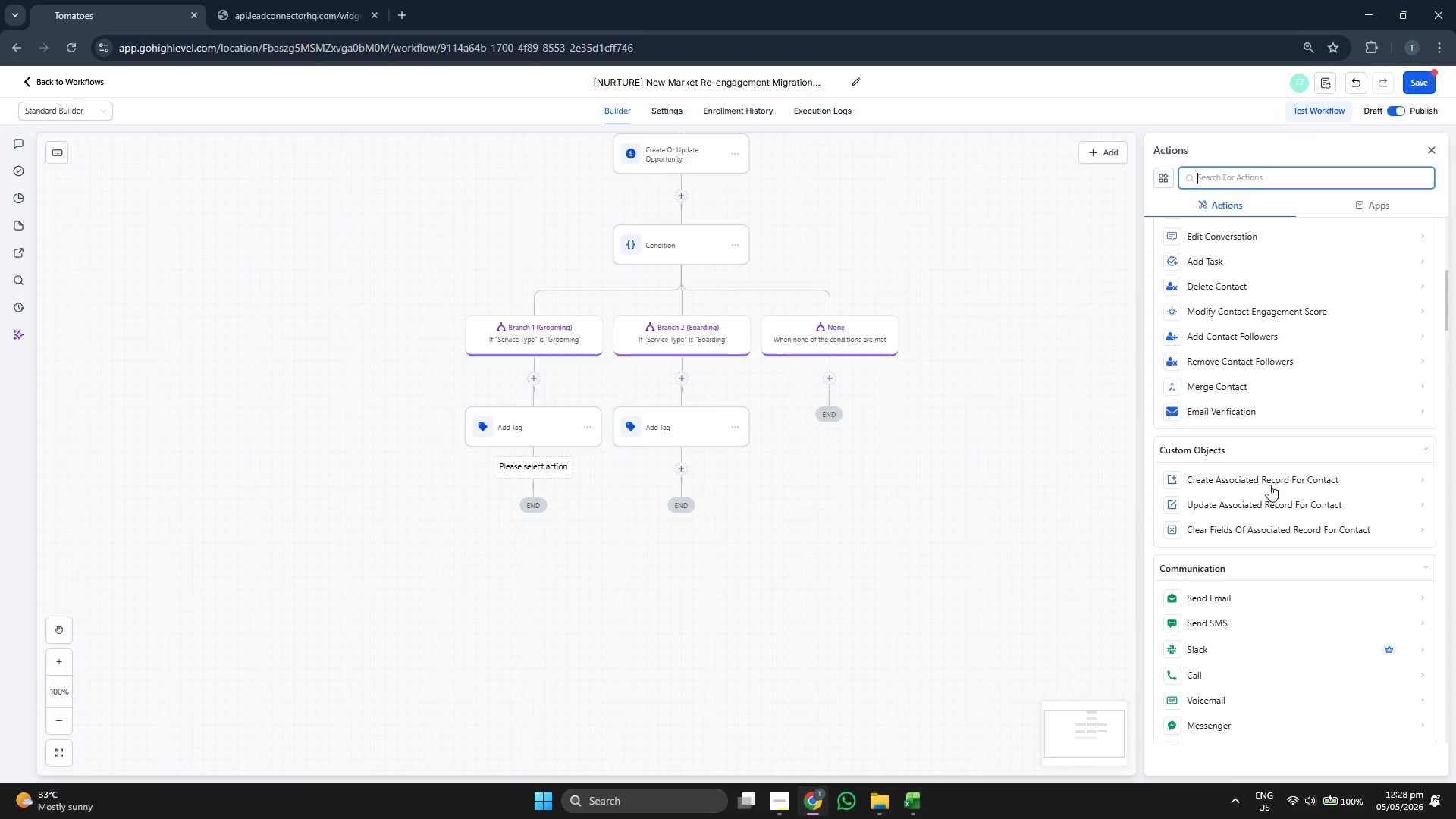 
scroll: coordinate [1269, 485], scroll_direction: down, amount: 6.0
 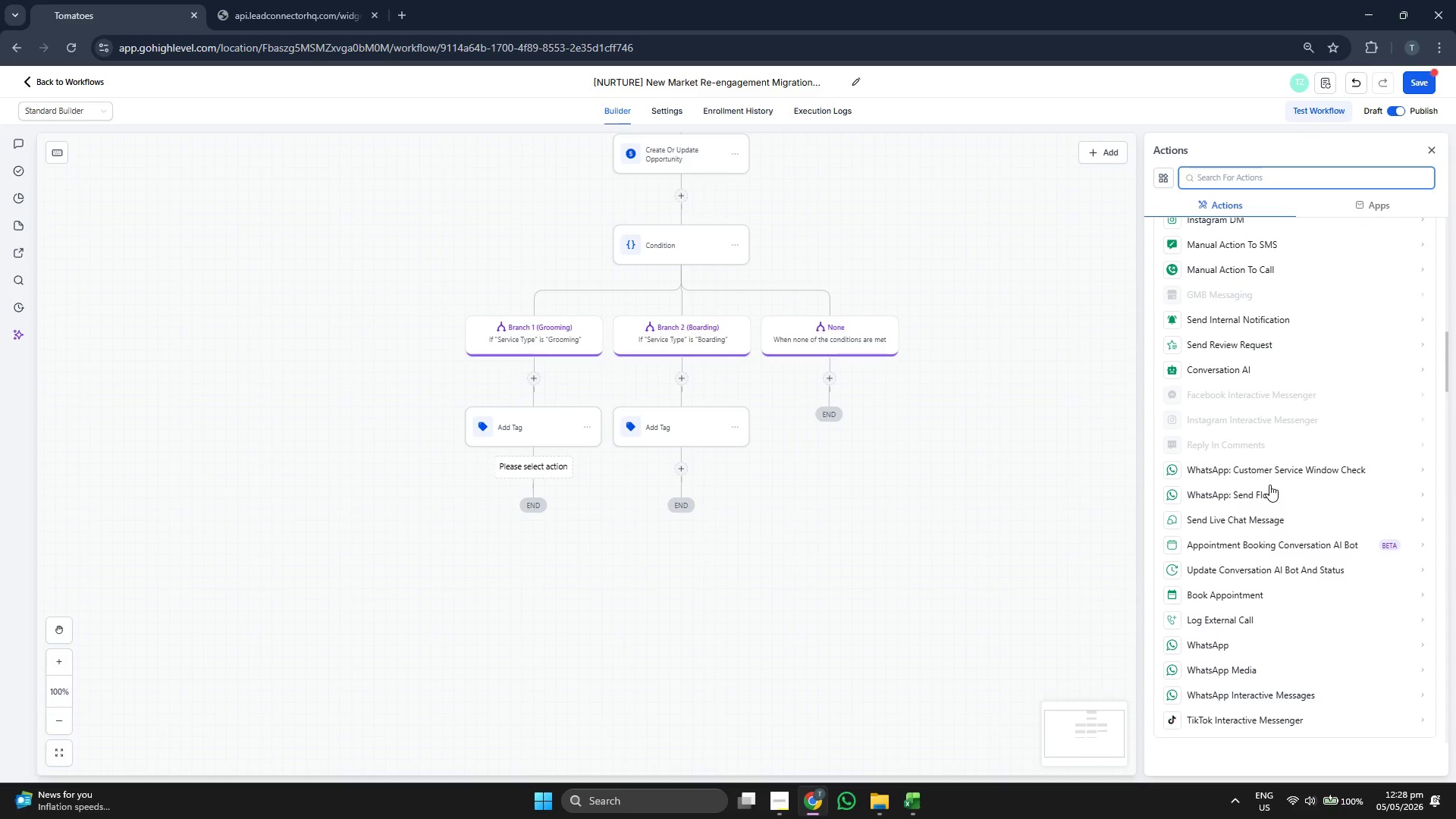 
scroll: coordinate [1253, 421], scroll_direction: down, amount: 5.0
 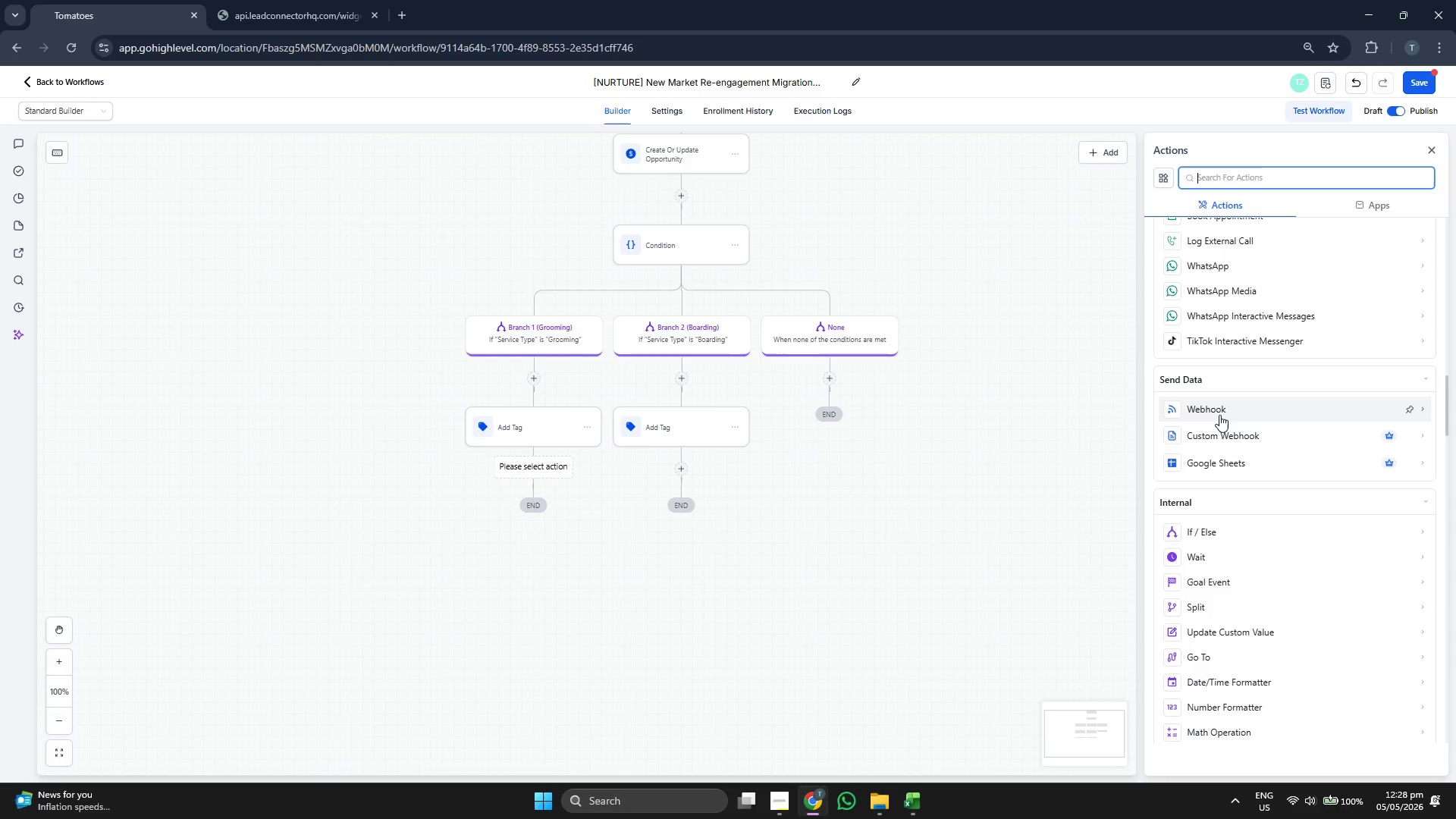 
scroll: coordinate [1228, 415], scroll_direction: down, amount: 5.0
 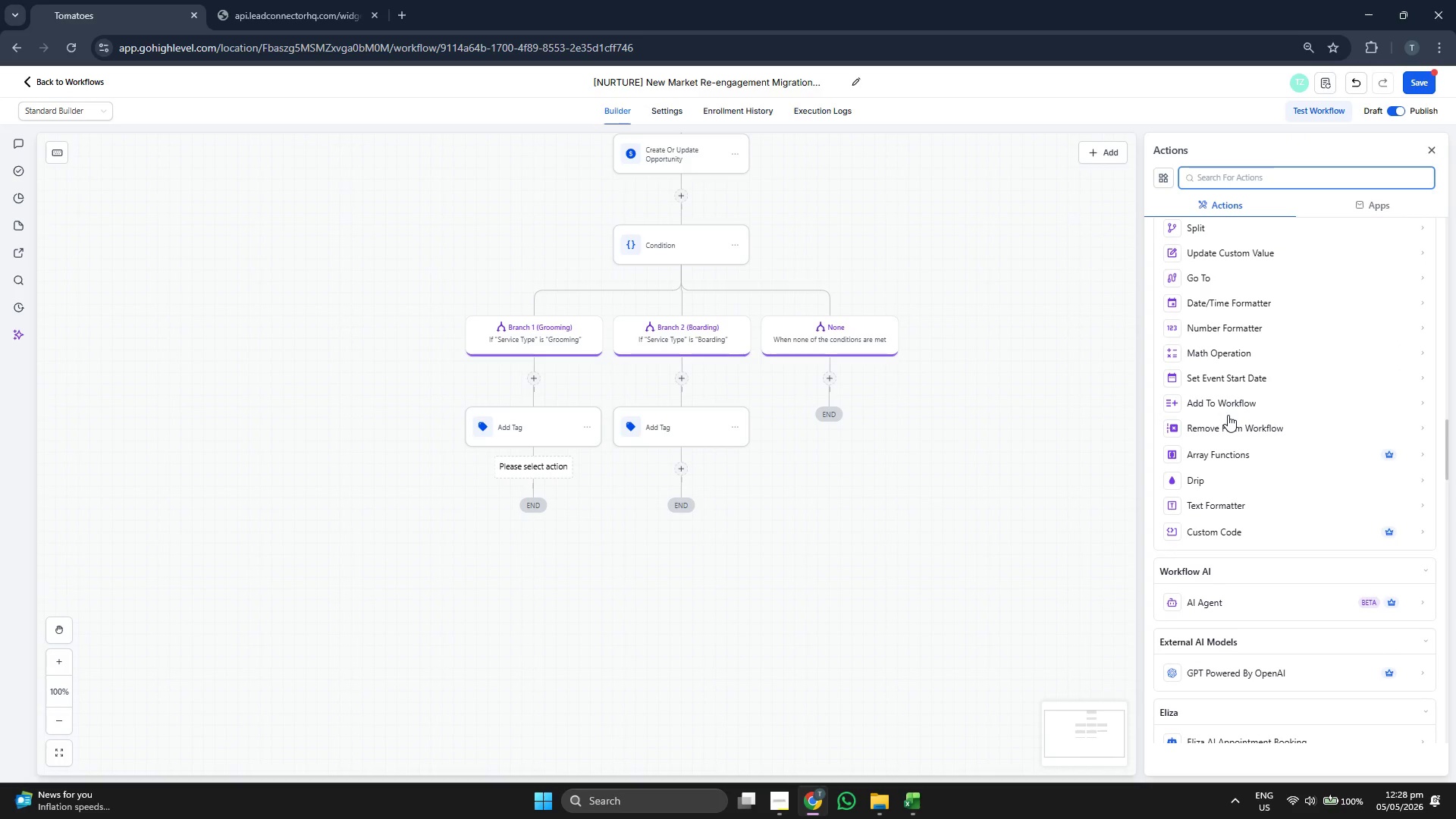 
scroll: coordinate [1228, 415], scroll_direction: down, amount: 5.0
 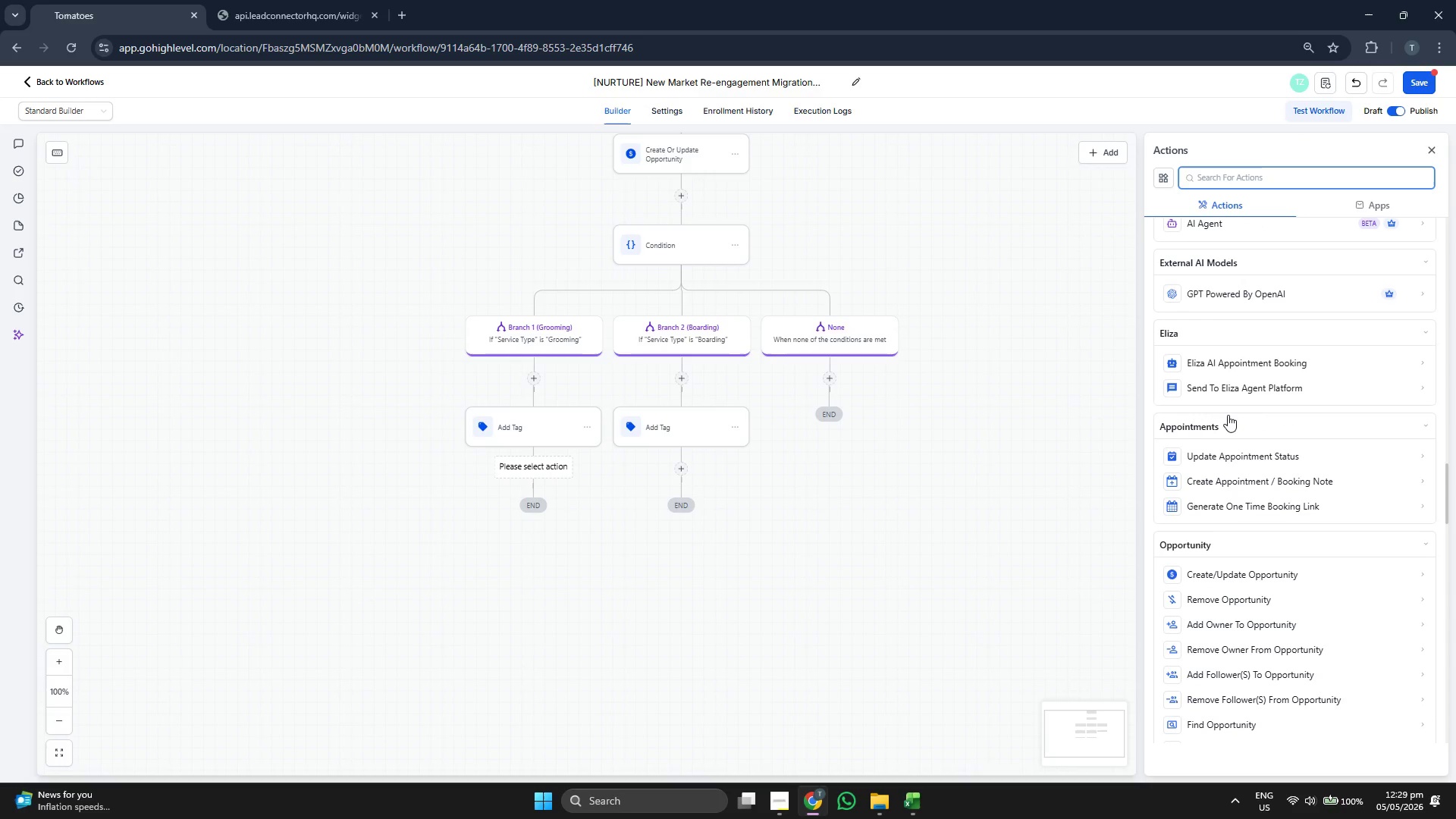 
scroll: coordinate [1228, 415], scroll_direction: down, amount: 4.0
 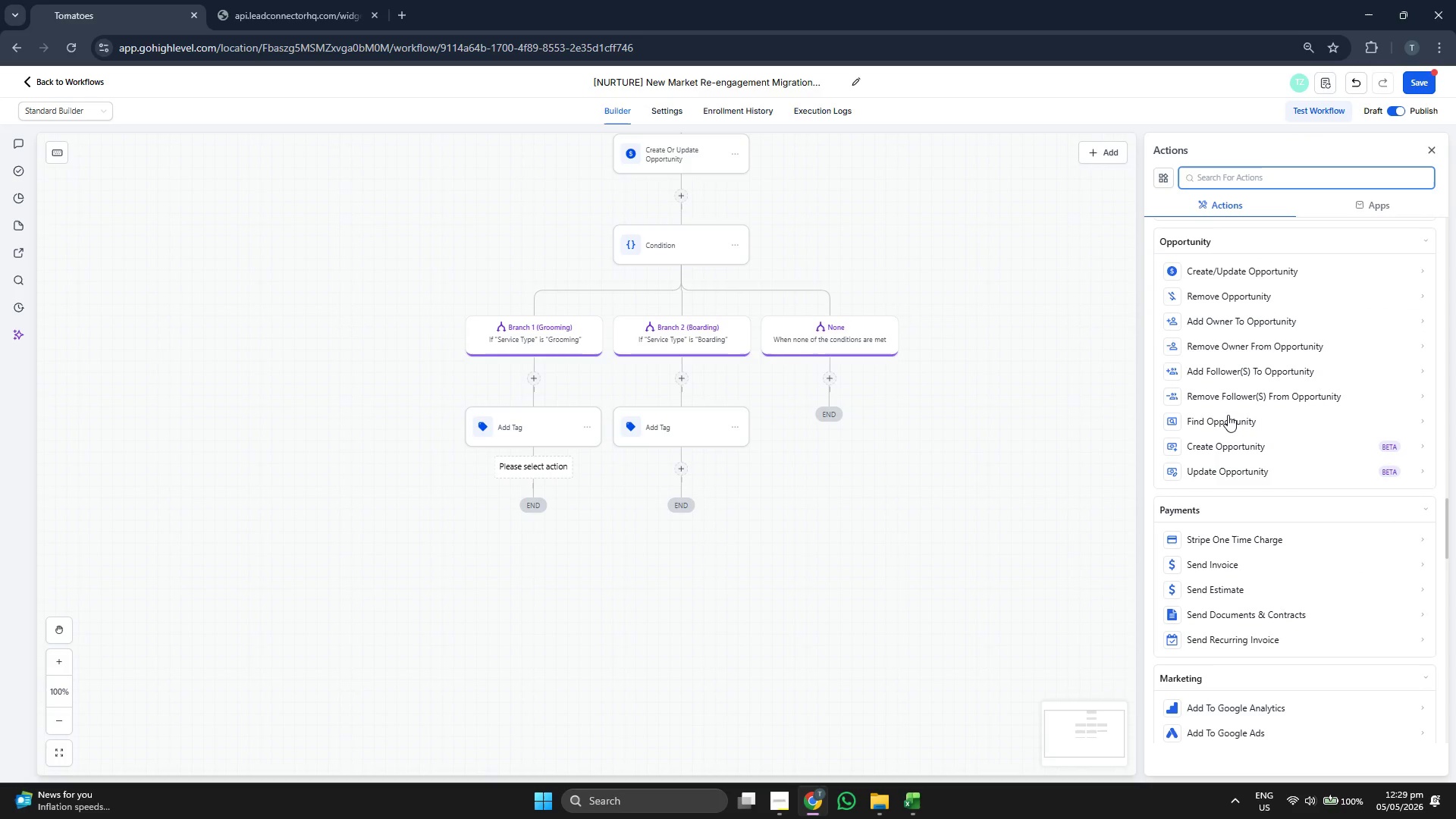 
wait(5.6)
 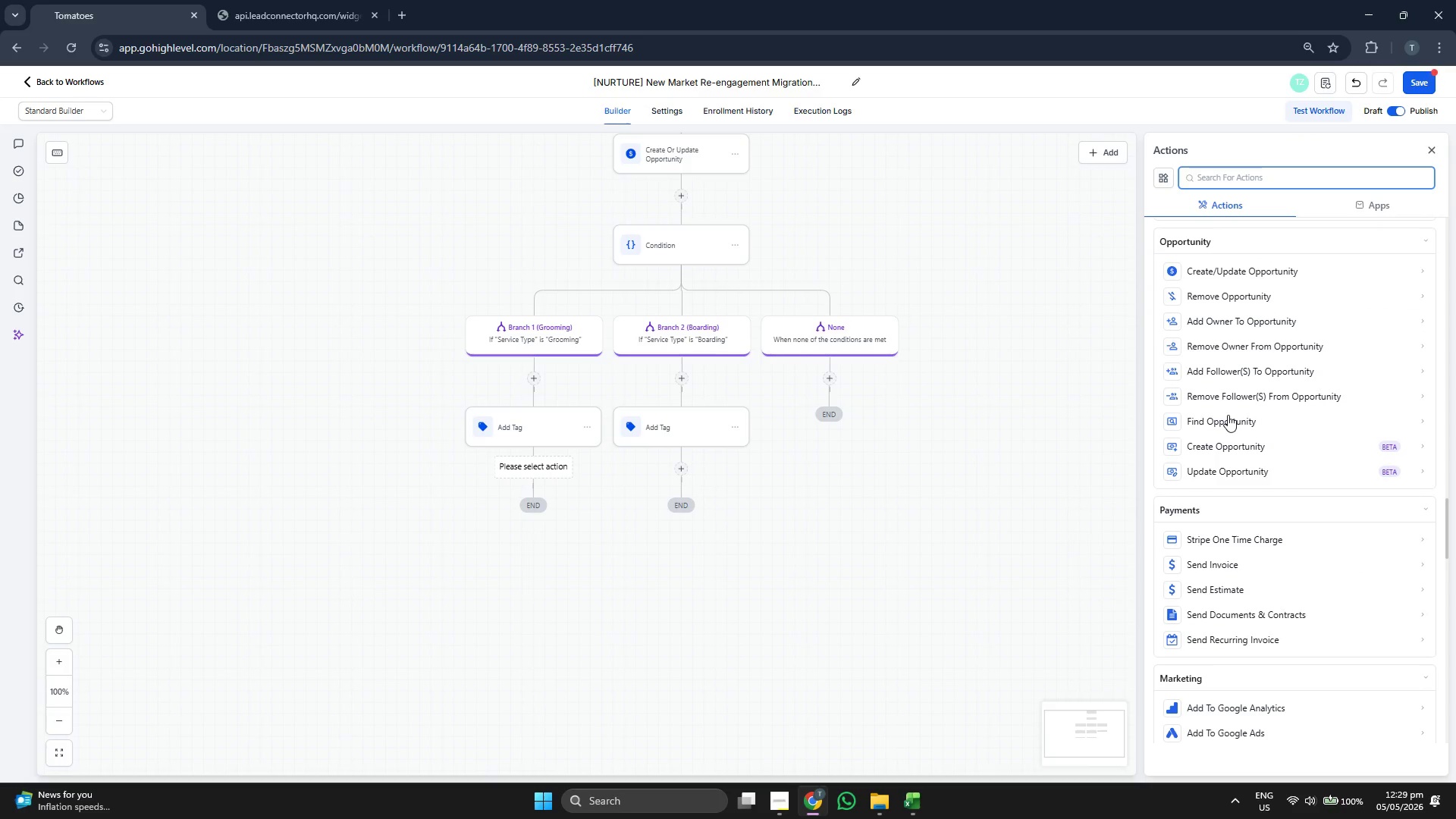 
scroll: coordinate [1253, 356], scroll_direction: down, amount: 5.0
 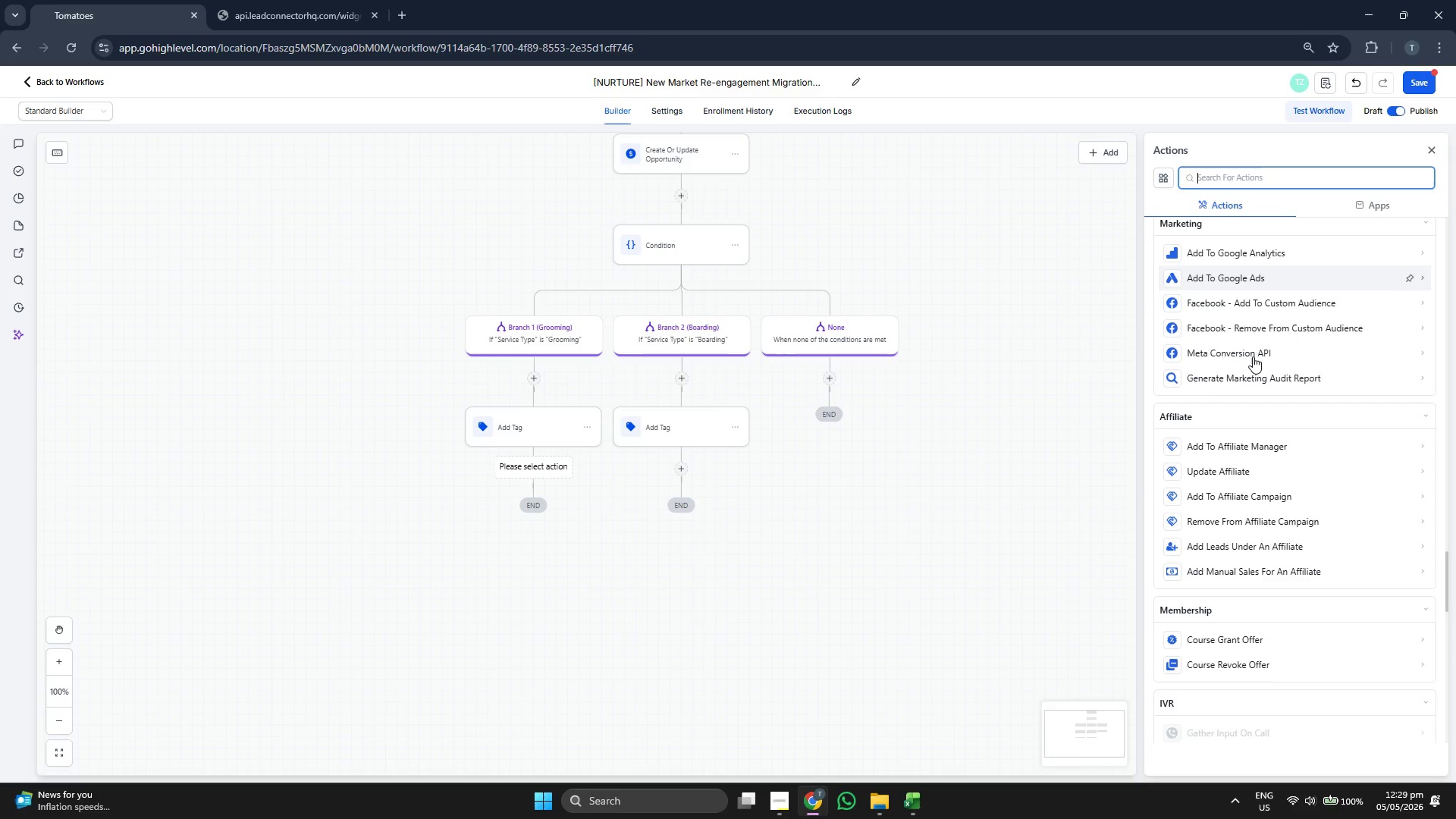 
scroll: coordinate [1253, 356], scroll_direction: down, amount: 5.0
 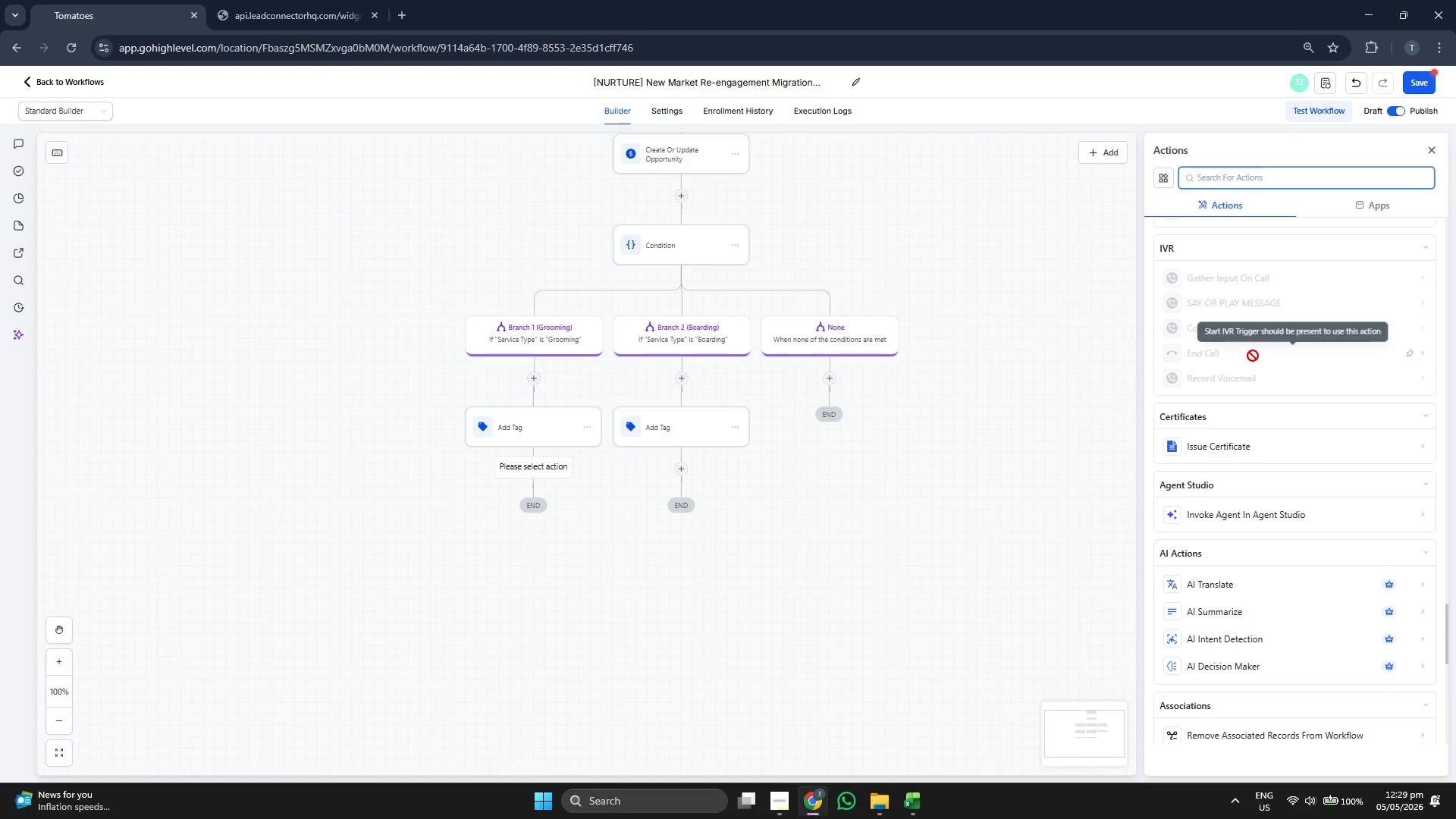 
scroll: coordinate [1261, 381], scroll_direction: down, amount: 5.0
 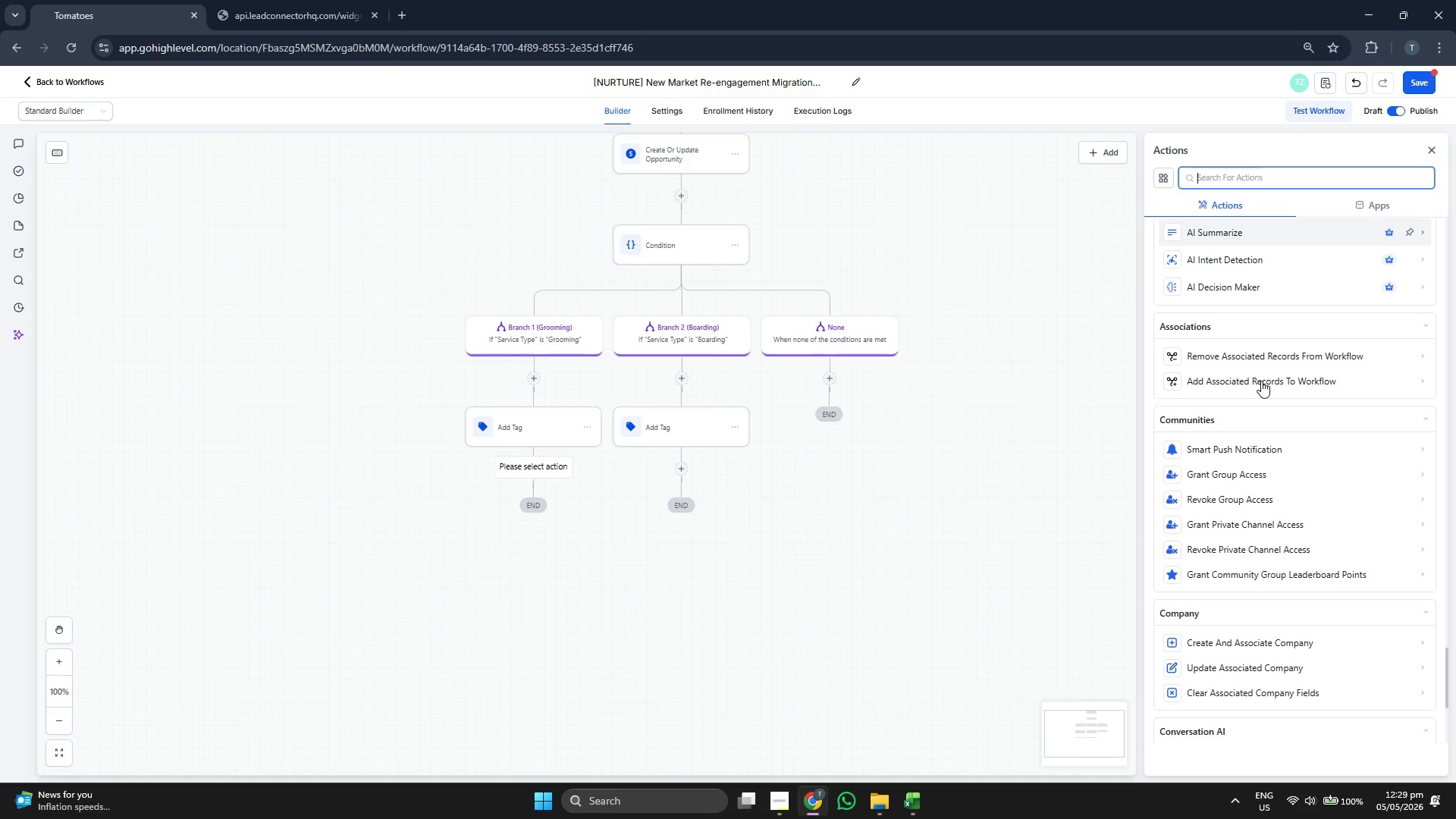 
scroll: coordinate [1261, 381], scroll_direction: down, amount: 2.0
 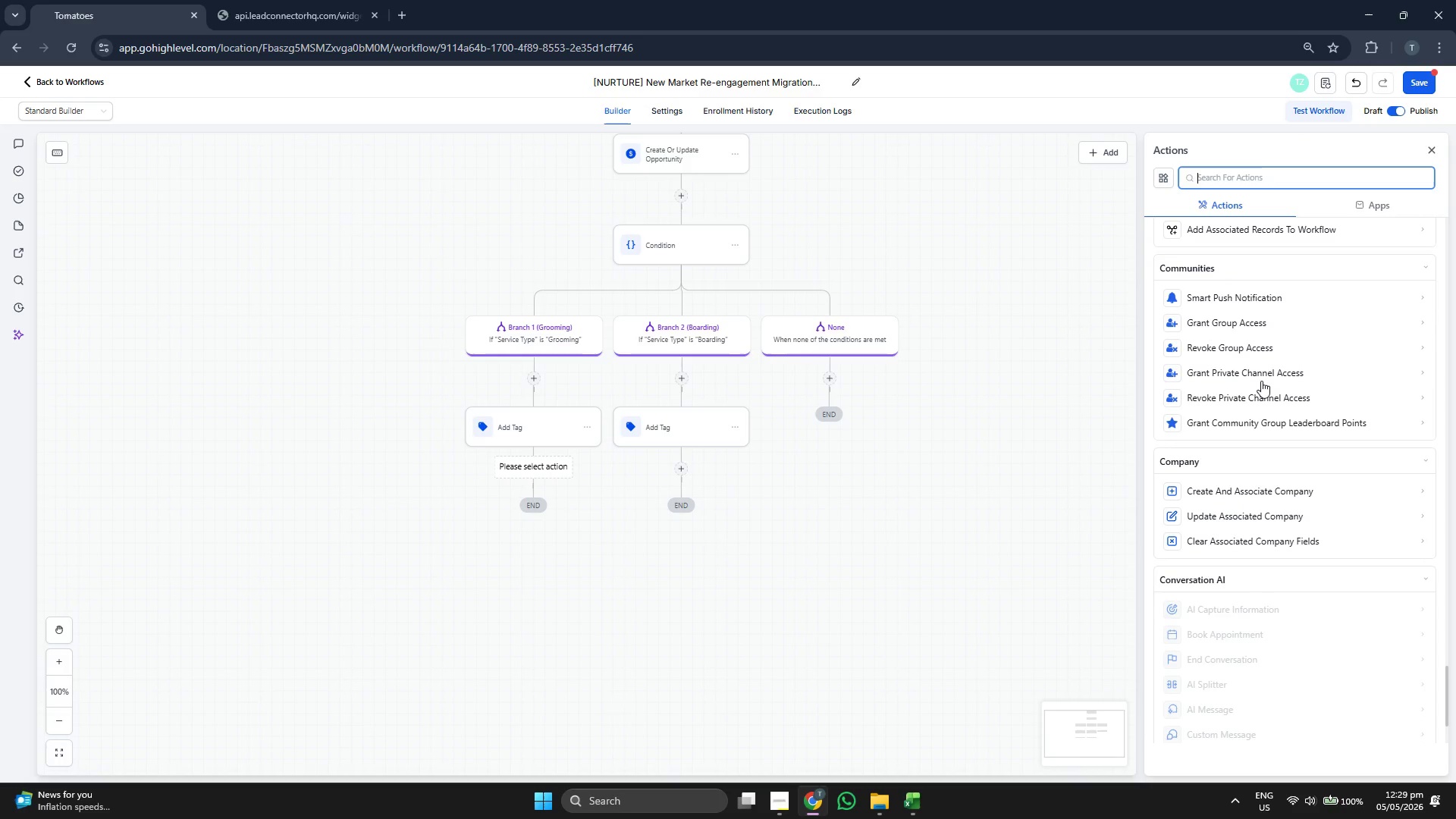 
scroll: coordinate [1261, 381], scroll_direction: up, amount: 1.0
 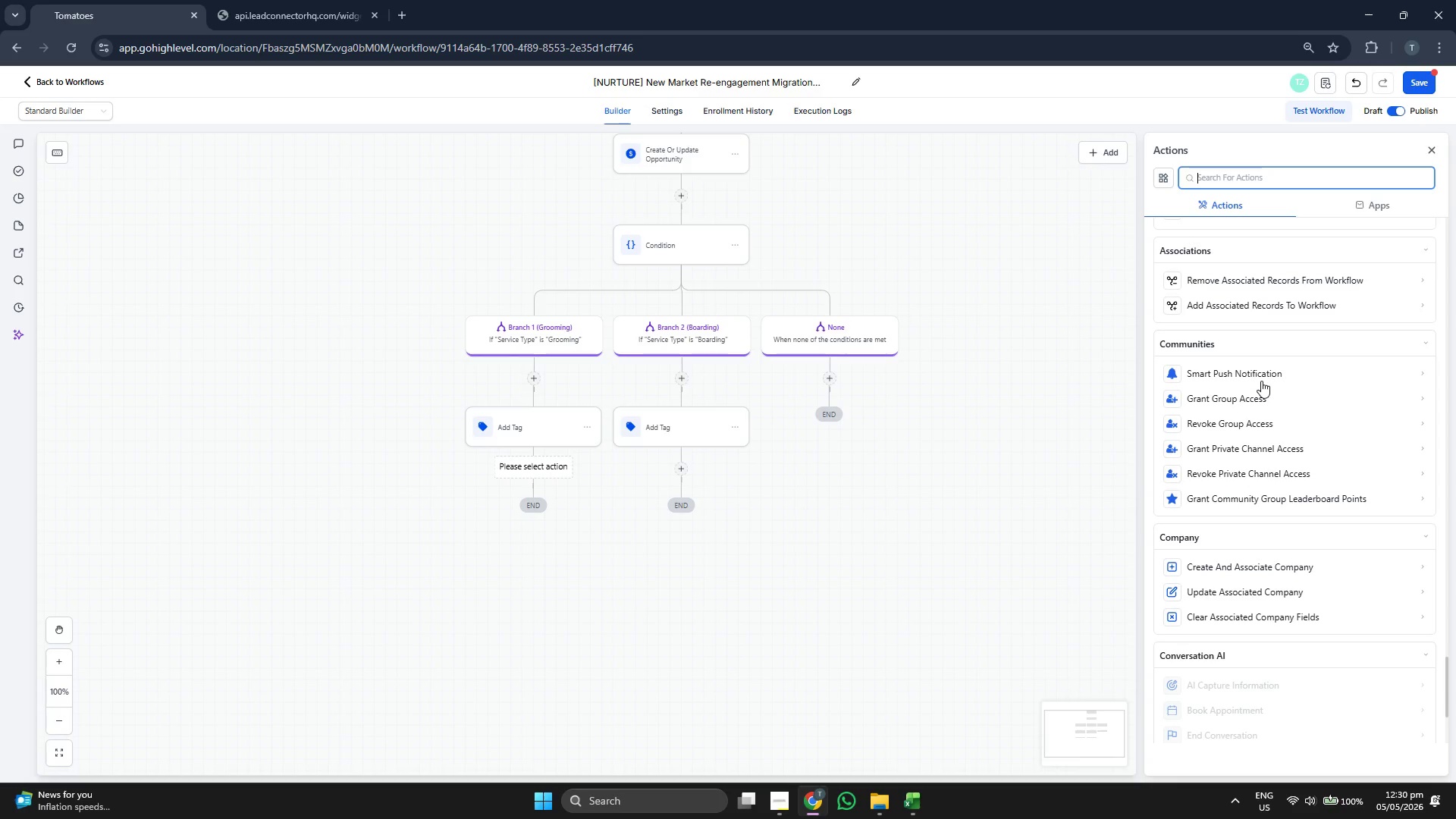 
scroll: coordinate [1261, 381], scroll_direction: down, amount: 2.0
 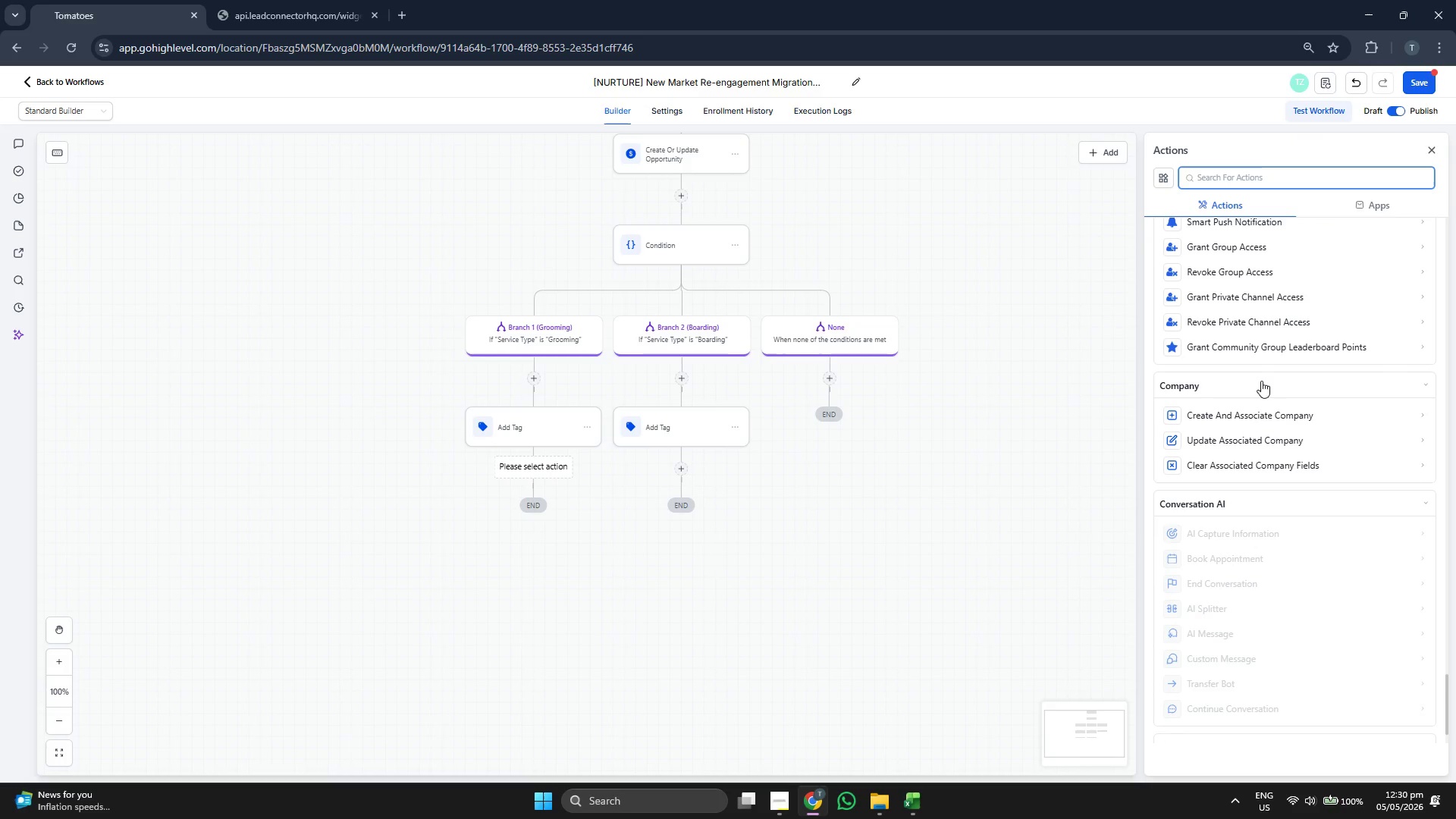 
scroll: coordinate [1259, 384], scroll_direction: up, amount: 37.0
 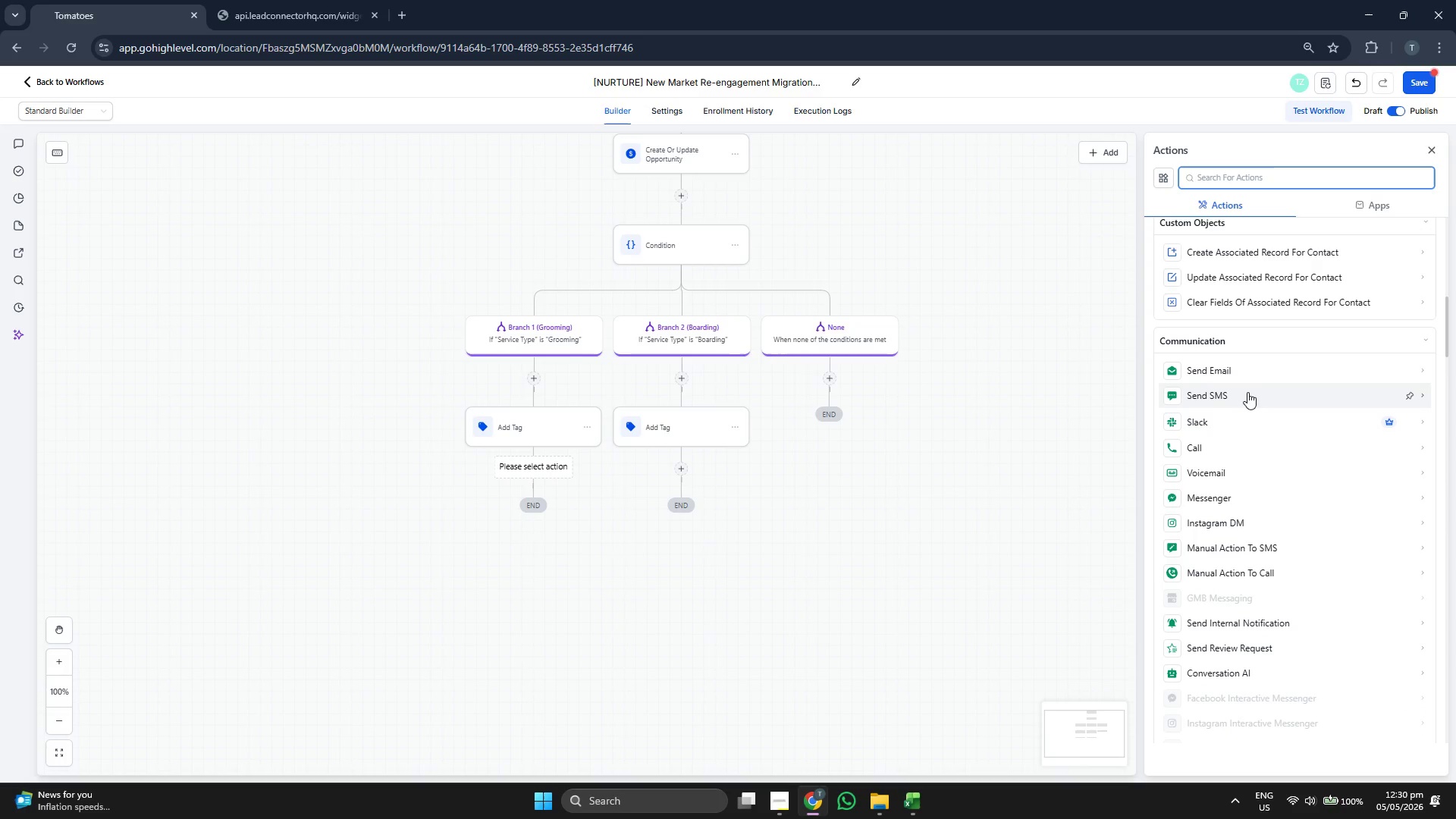 
left_click([1254, 381])
 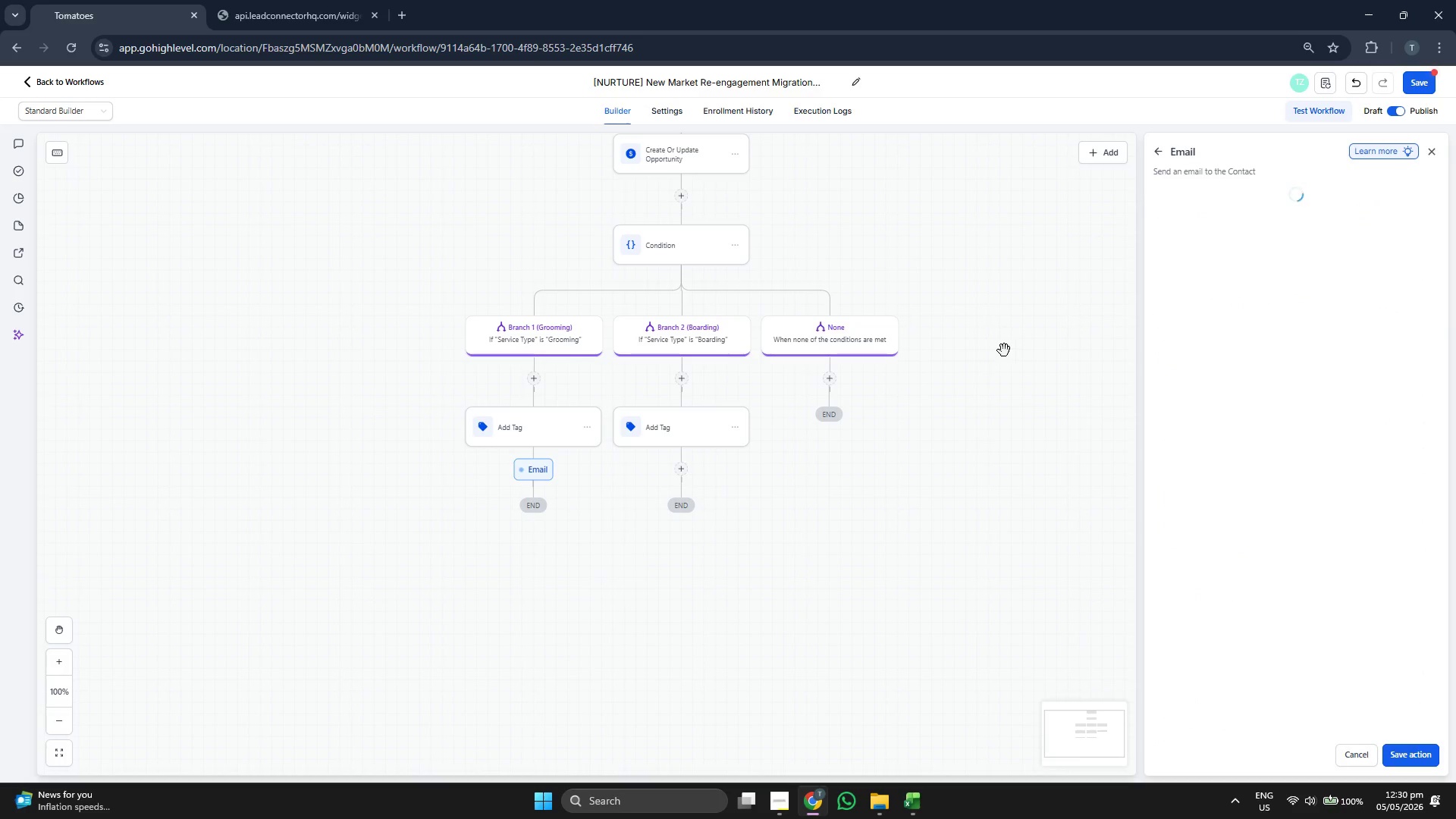 
left_click_drag(start_coordinate=[1003, 357], to_coordinate=[1008, 359])
 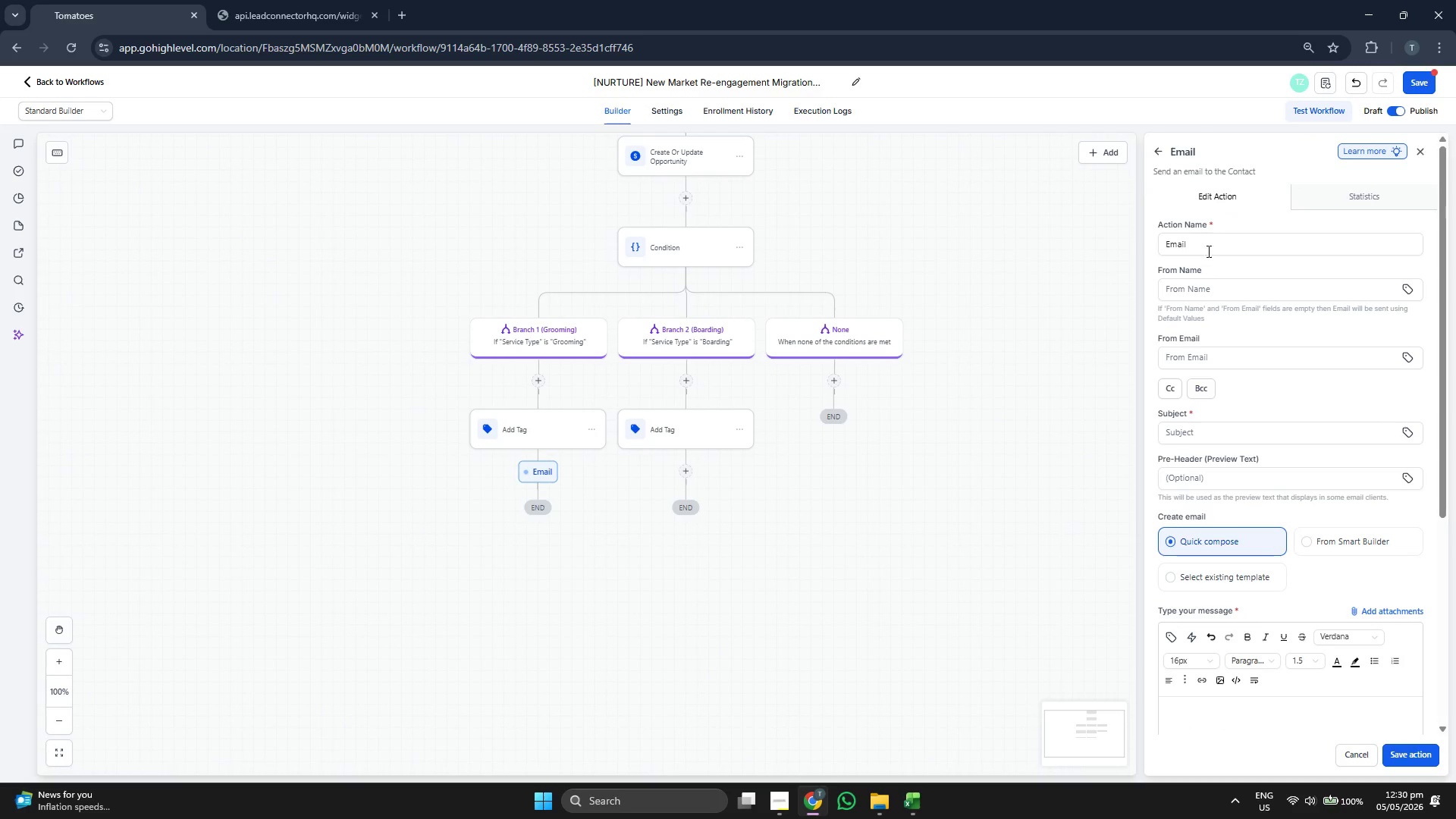 
left_click([1224, 245])
 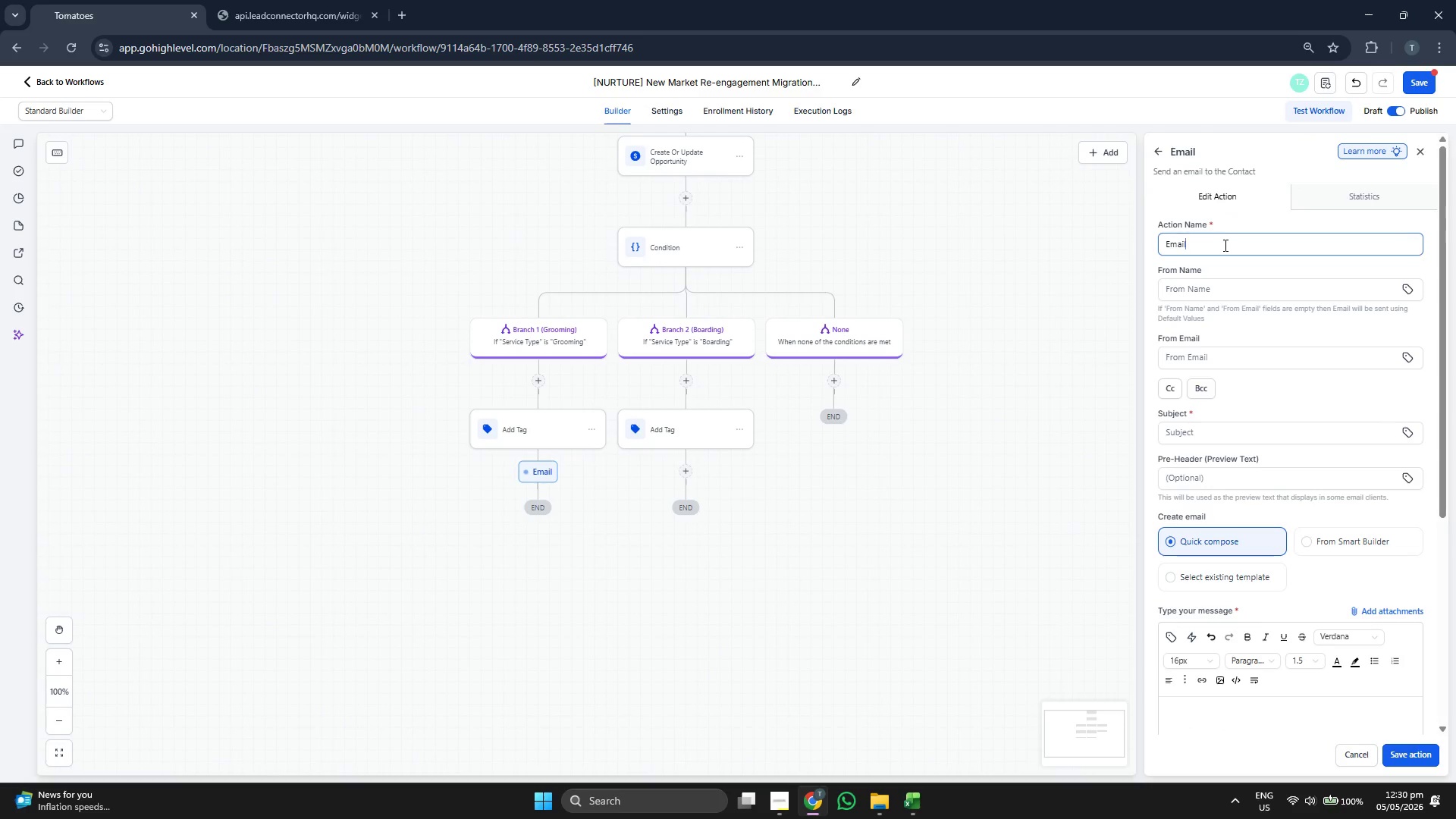 
key(Space)
 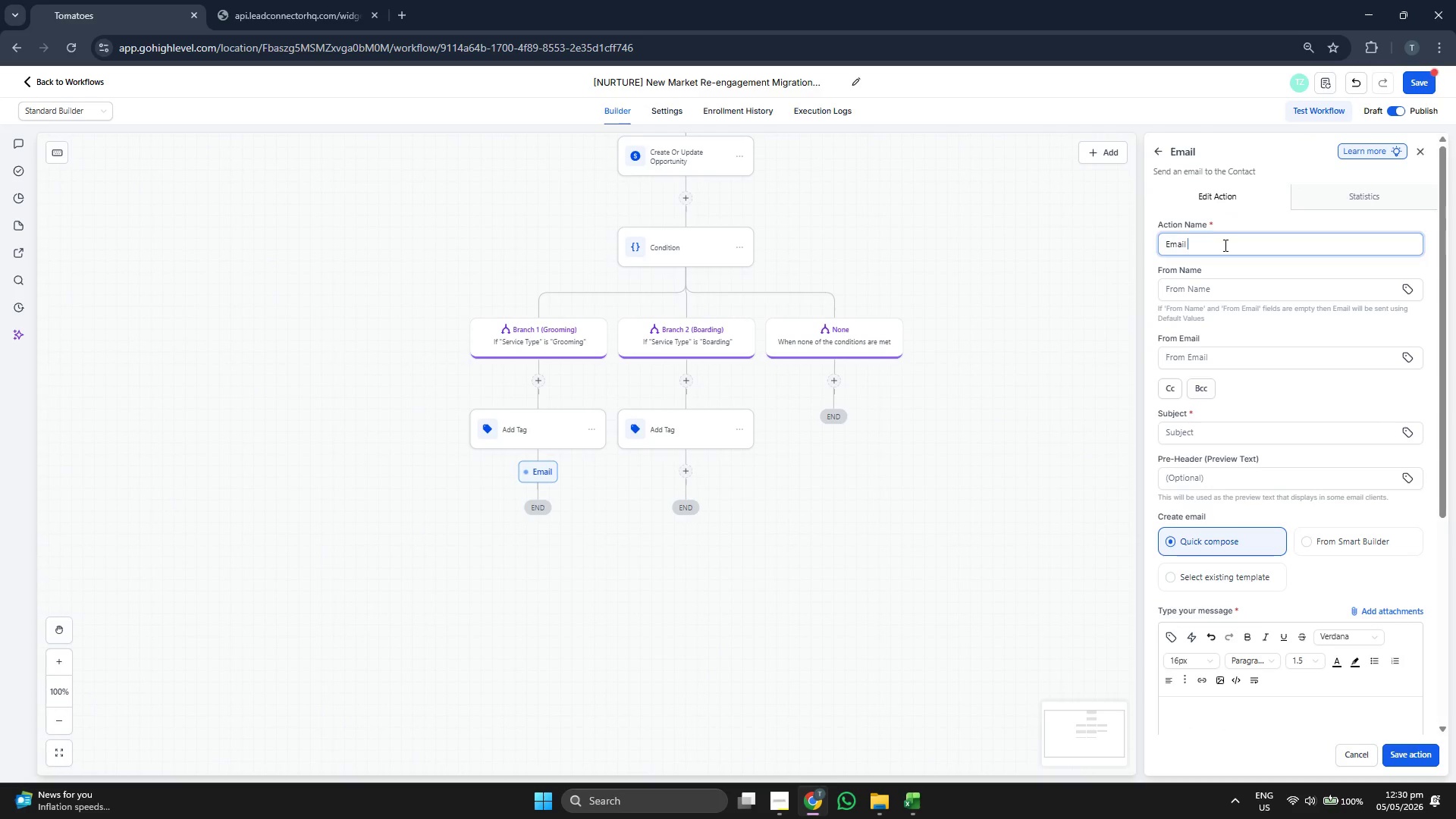 
key(1)
 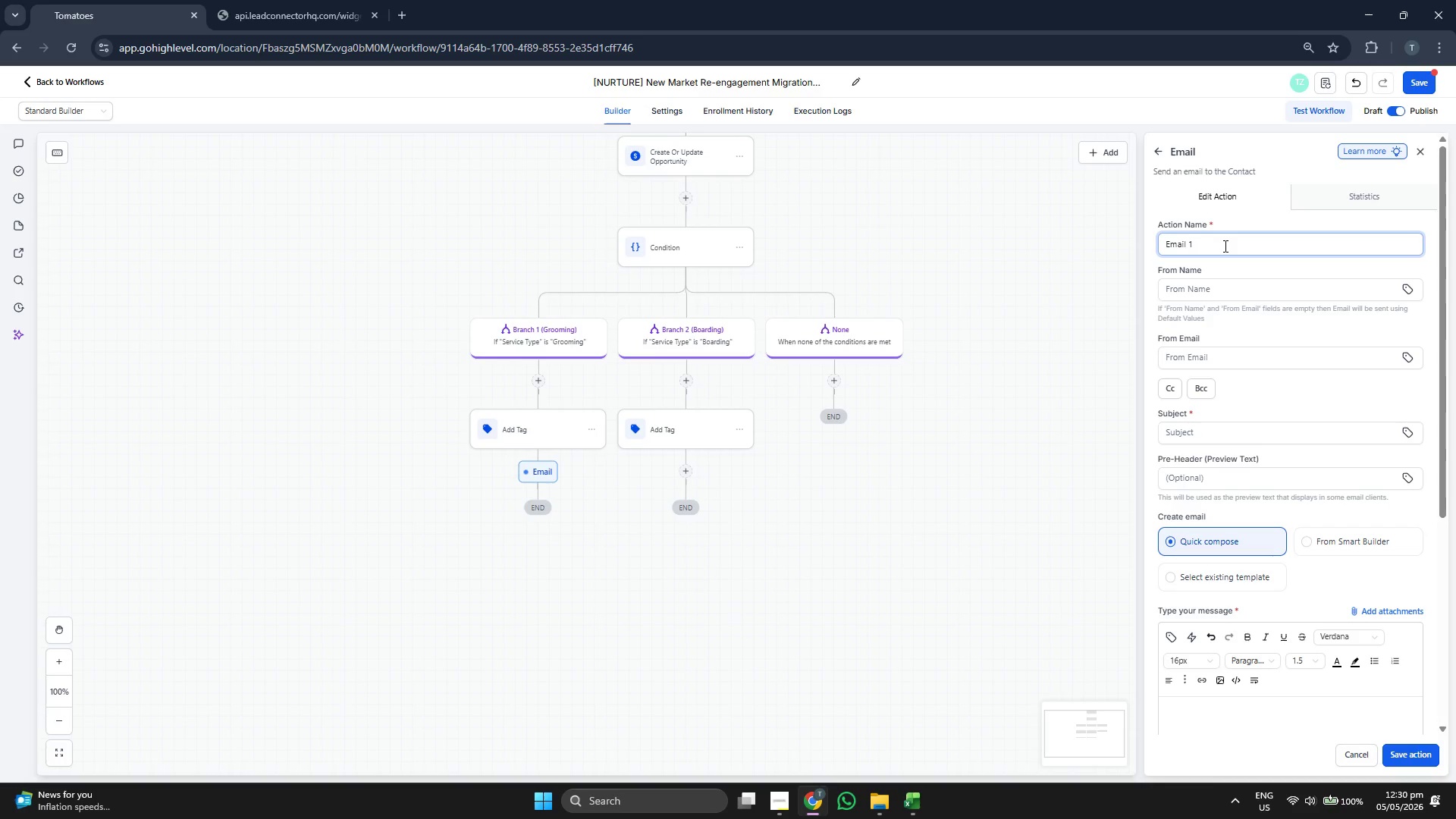 
key(Shift+ShiftRight)
 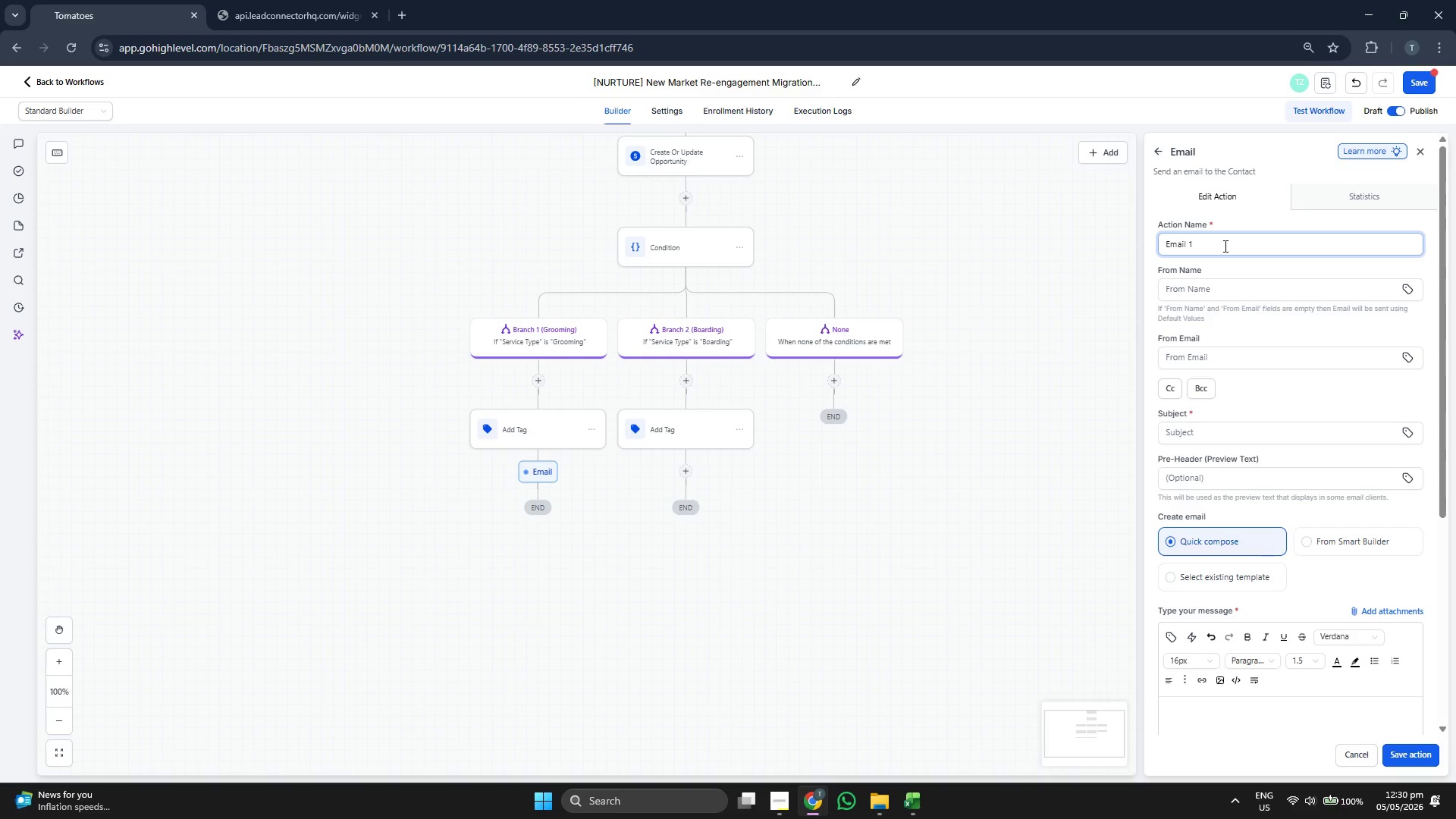 
key(Shift+Semicolon)
 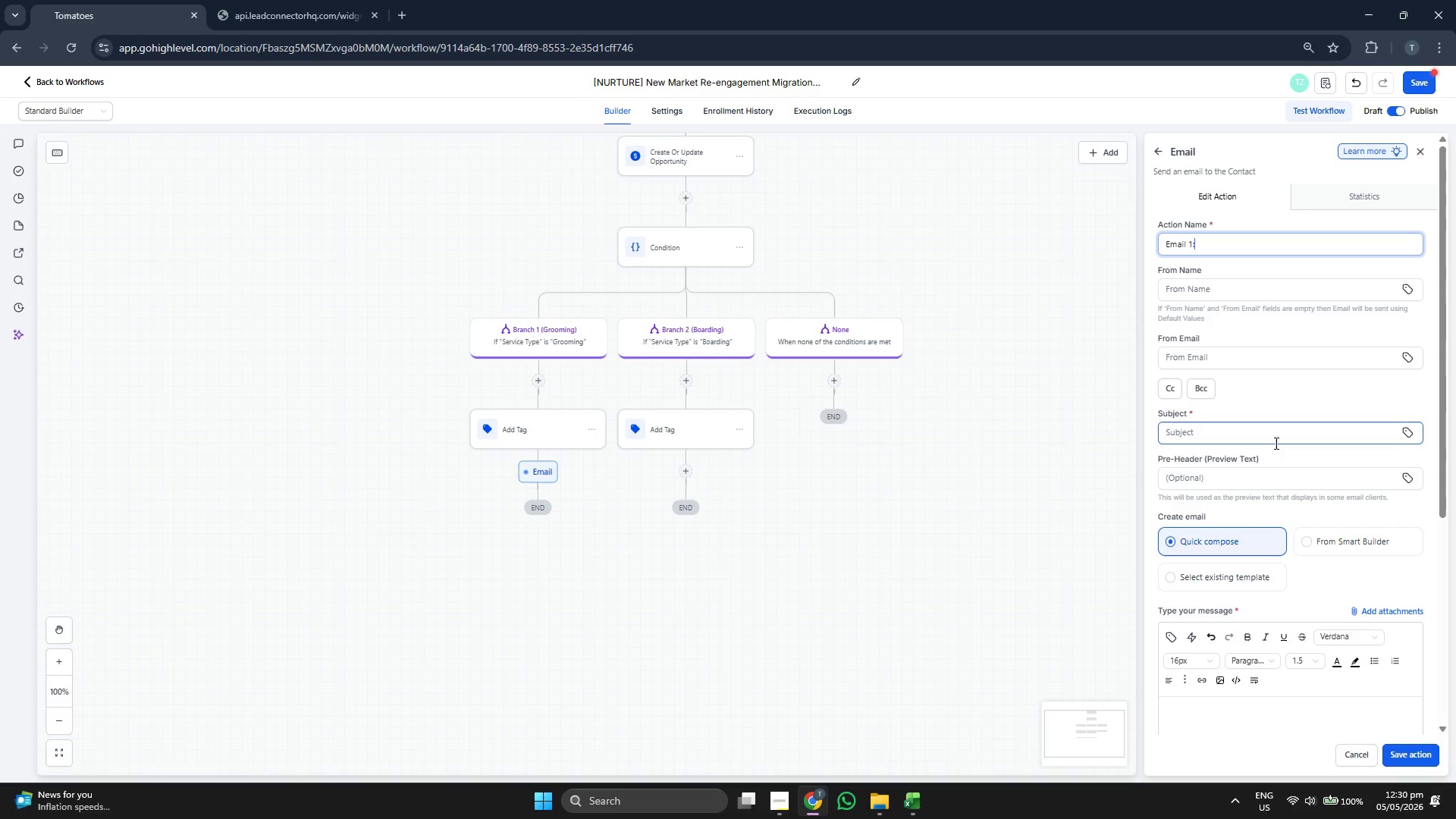 
scroll: coordinate [1272, 446], scroll_direction: down, amount: 4.0
 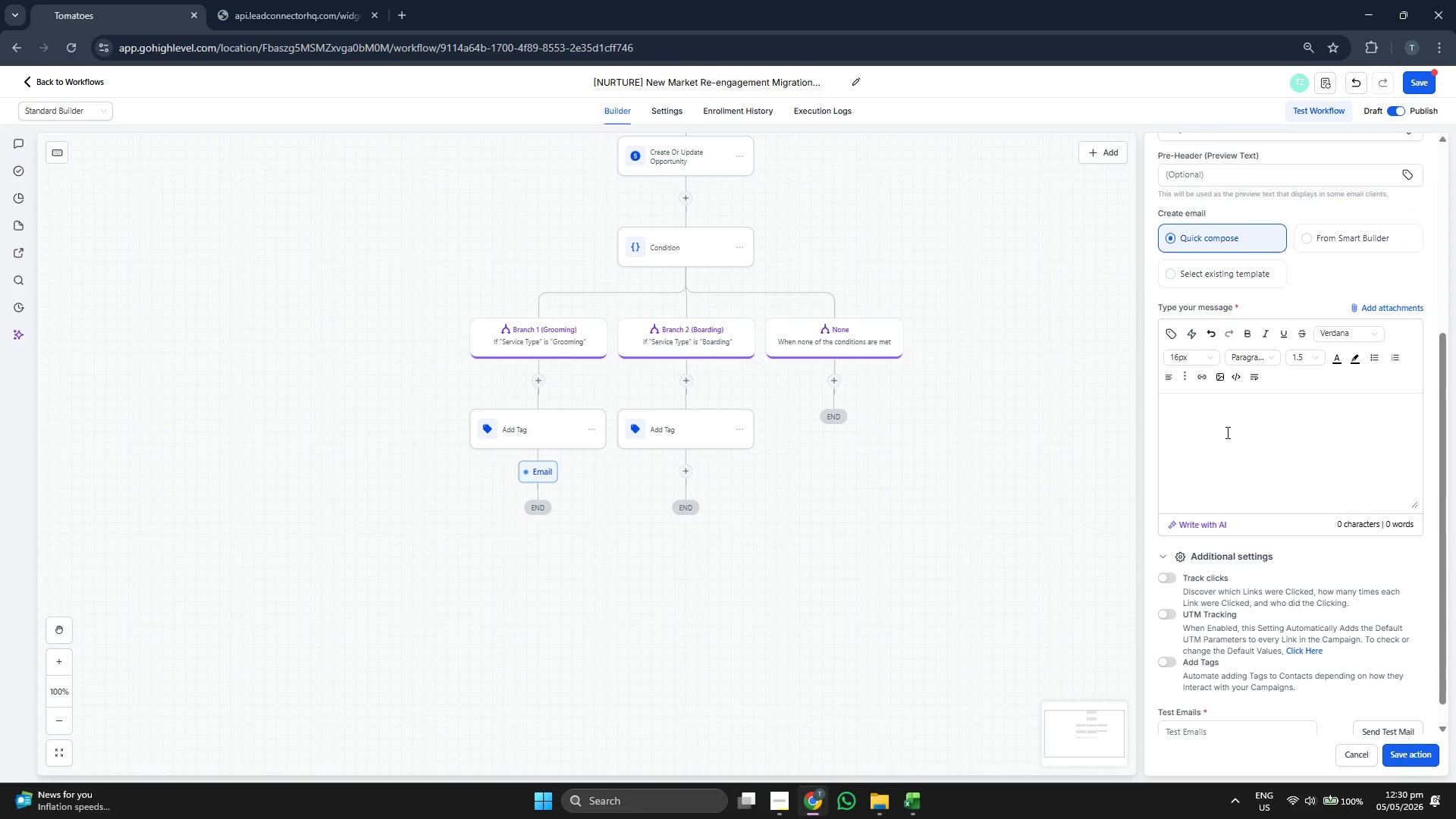 
scroll: coordinate [1250, 478], scroll_direction: up, amount: 6.0
 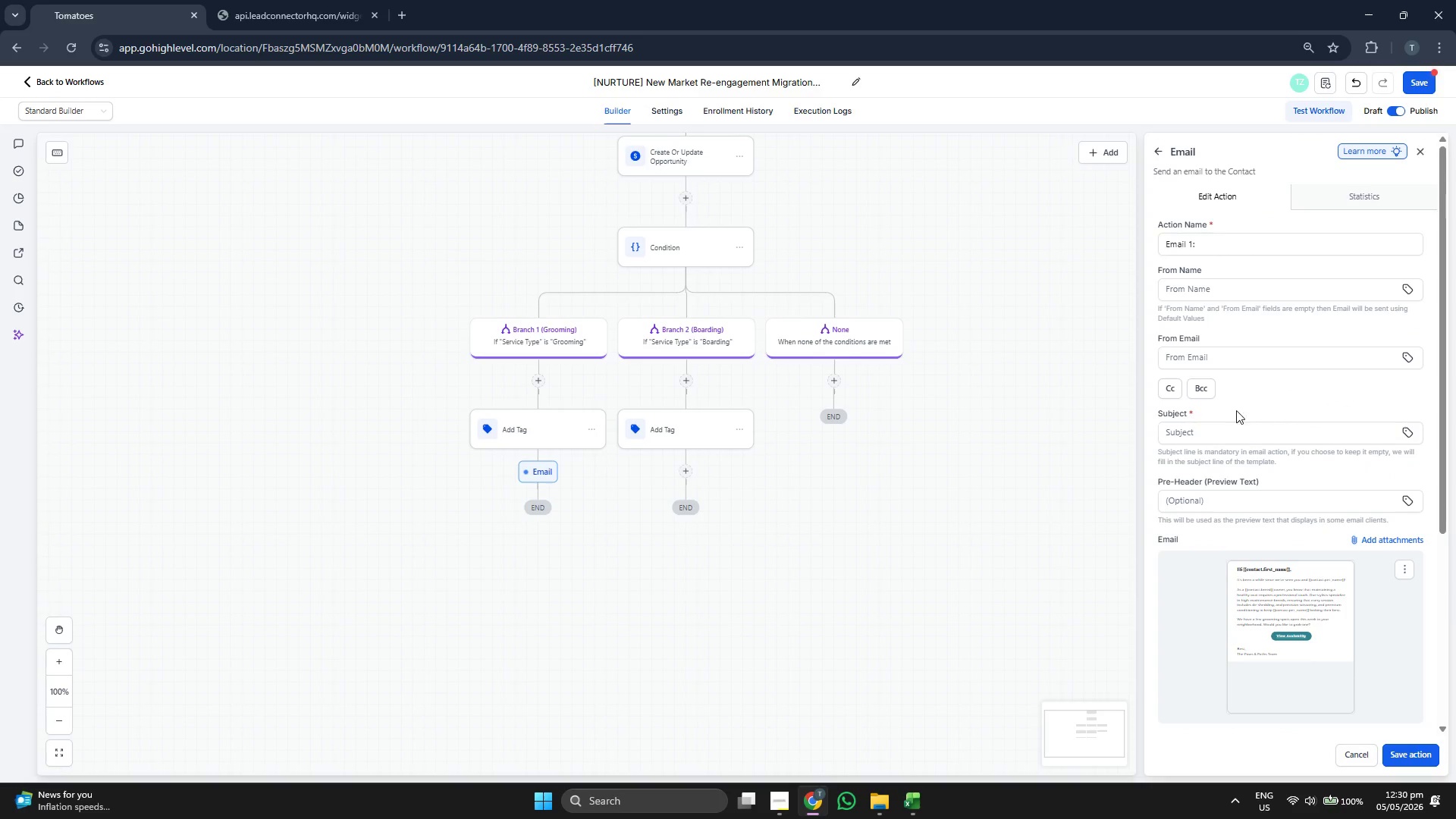 
left_click([1228, 428])
 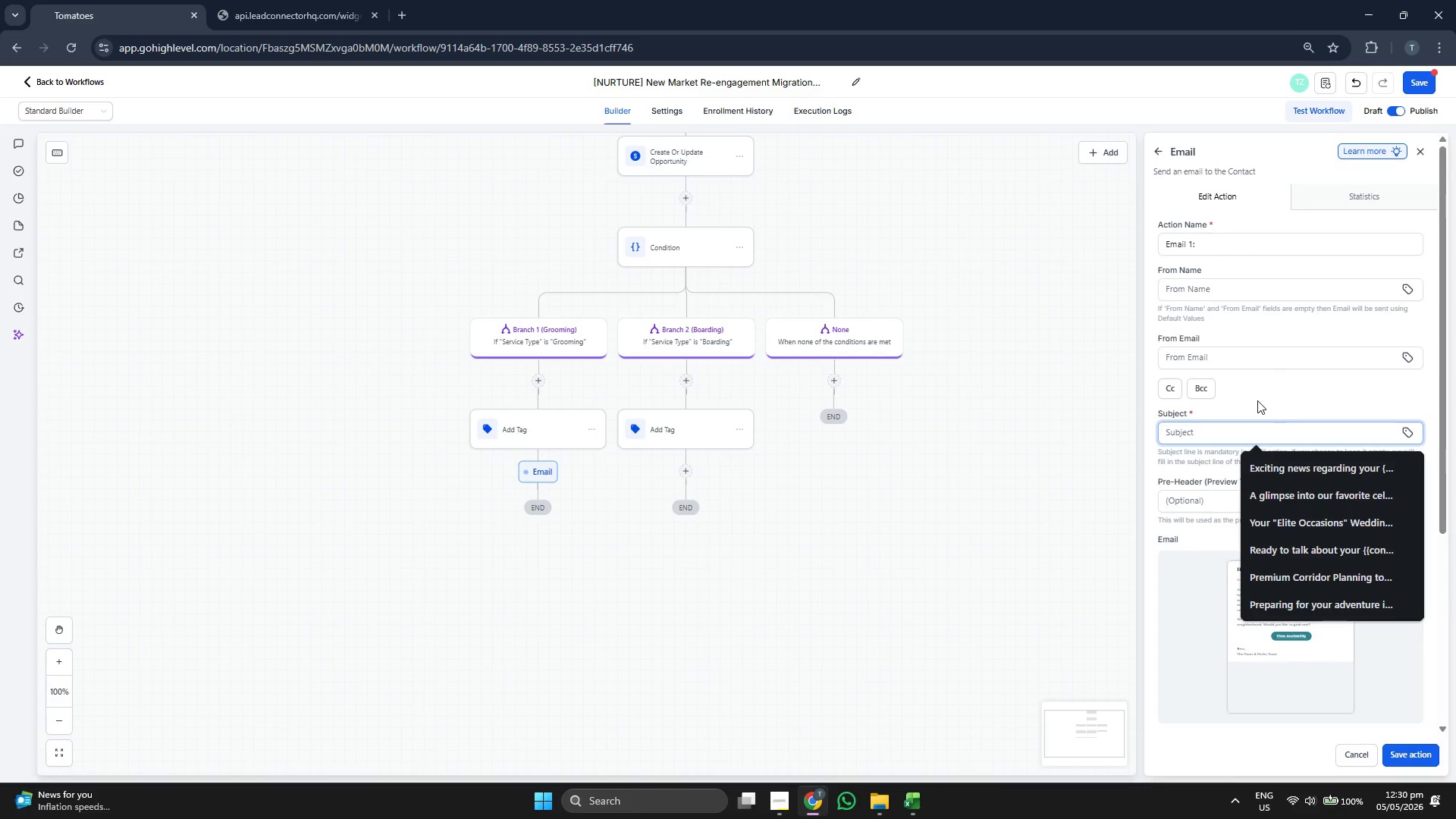 
type(S)
key(Backspace)
type(Specialized CC)
key(Backspace)
type(are for )
 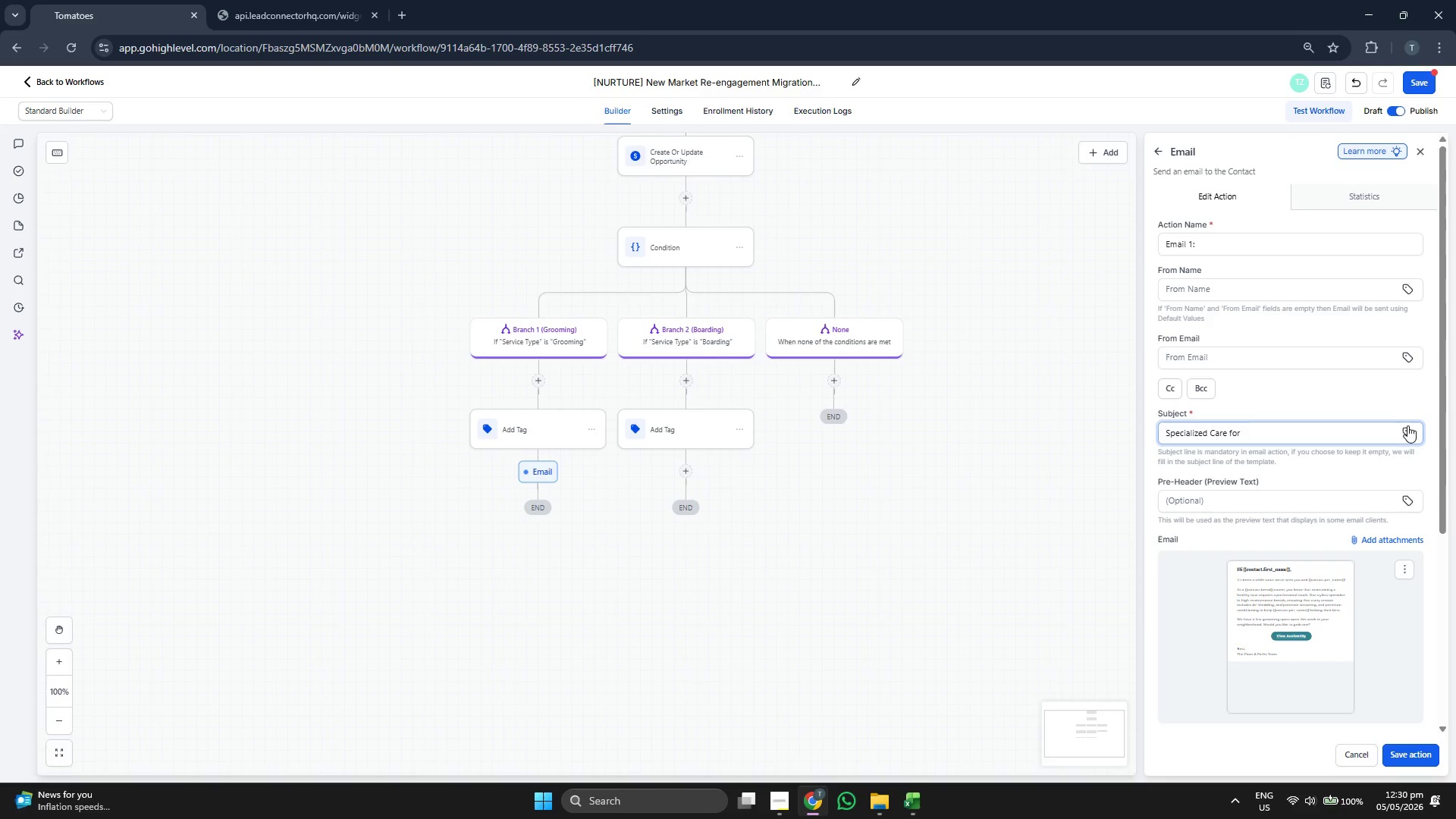 
left_click([1406, 428])
 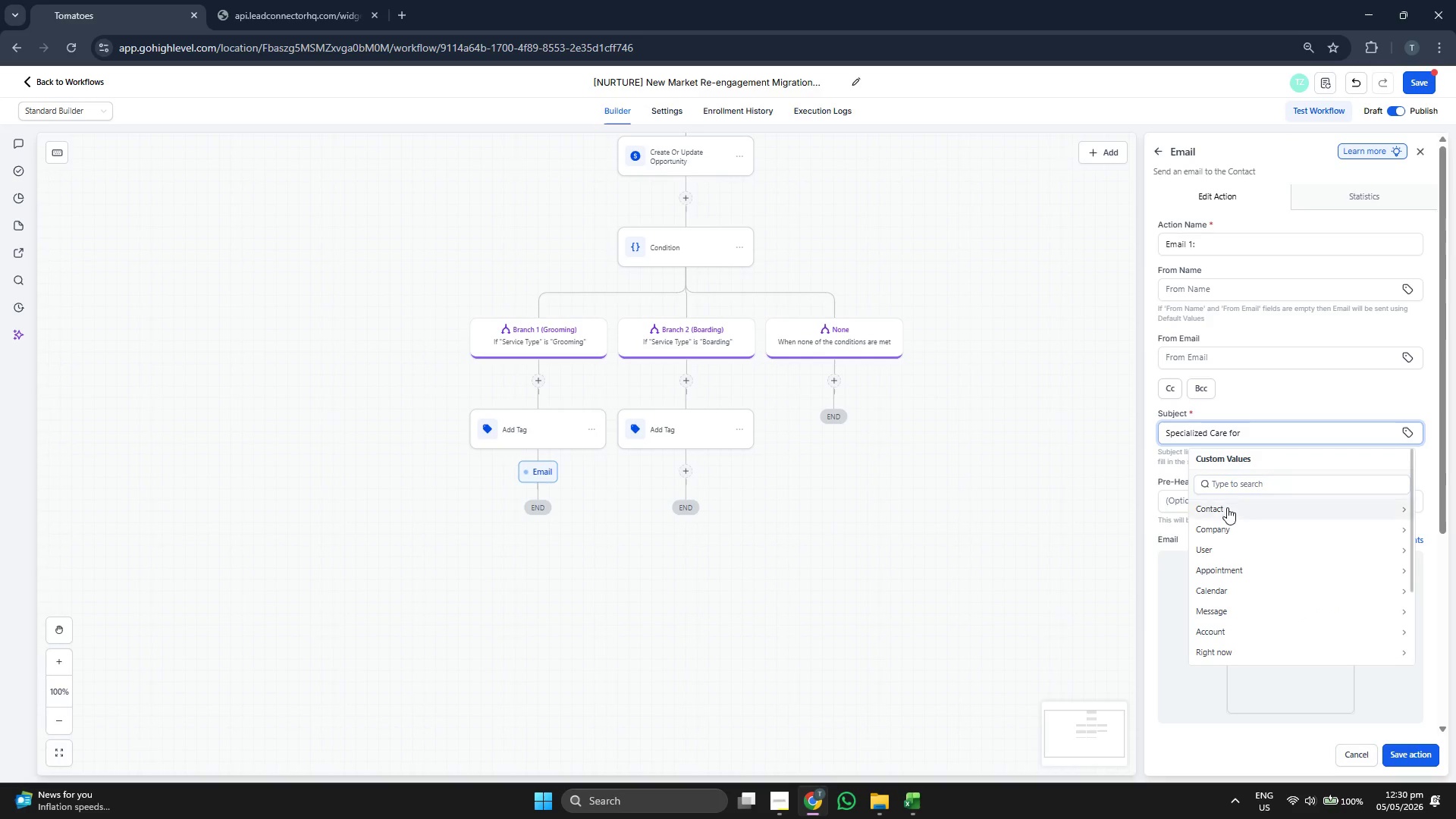 
left_click([1227, 507])
 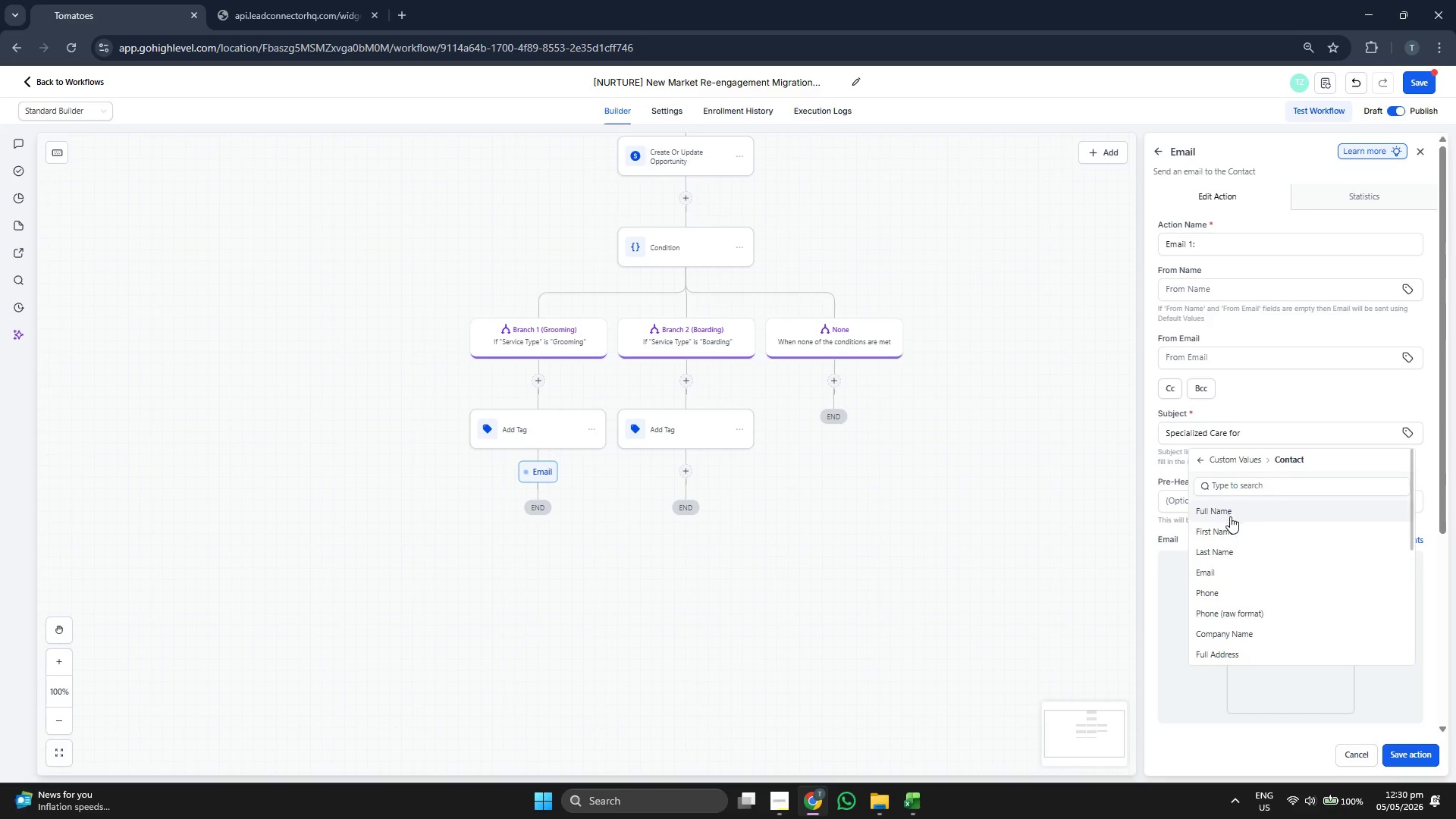 
scroll: coordinate [1275, 561], scroll_direction: down, amount: 5.0
 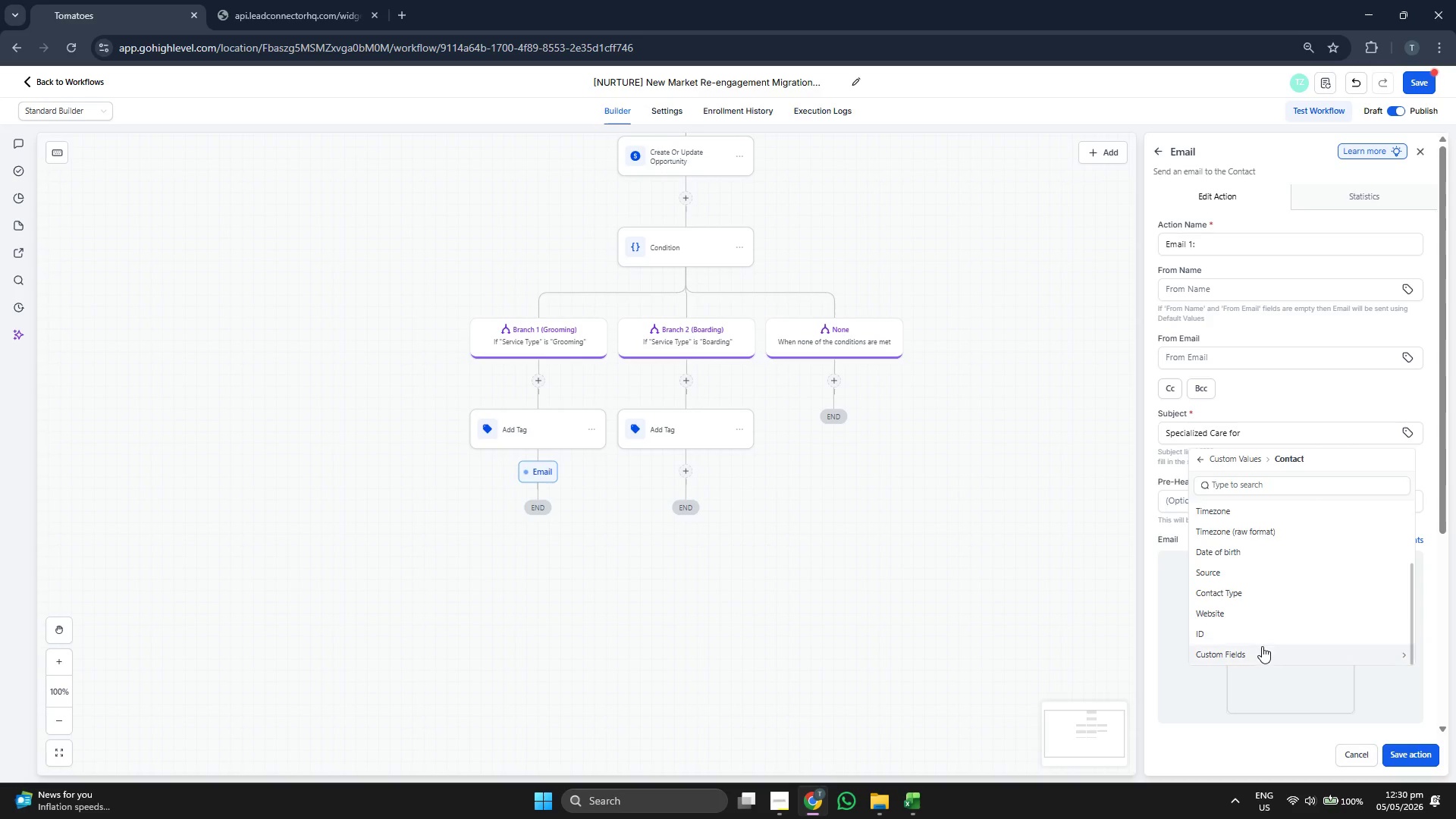 
left_click([1262, 650])
 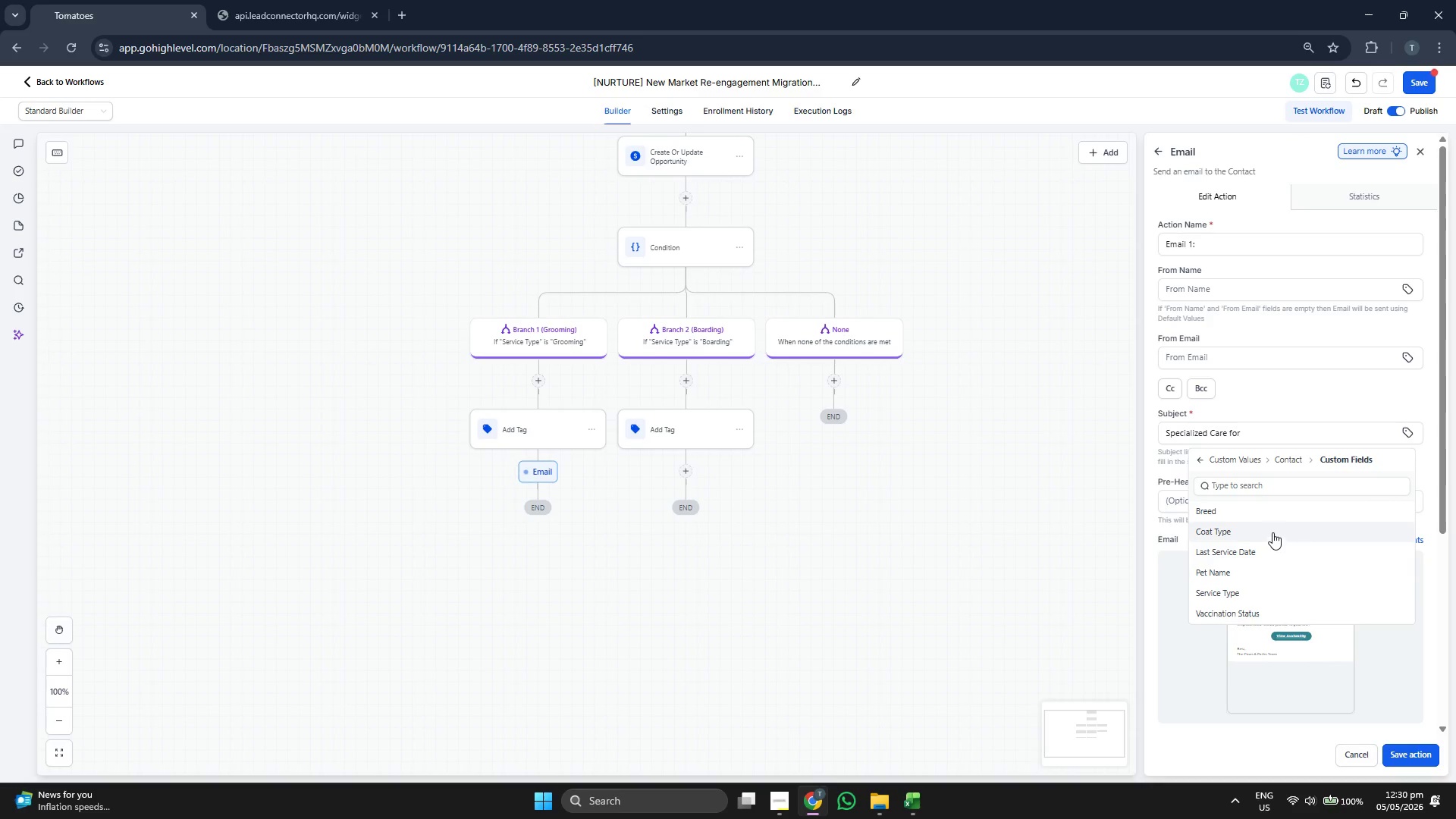 
left_click([1263, 569])
 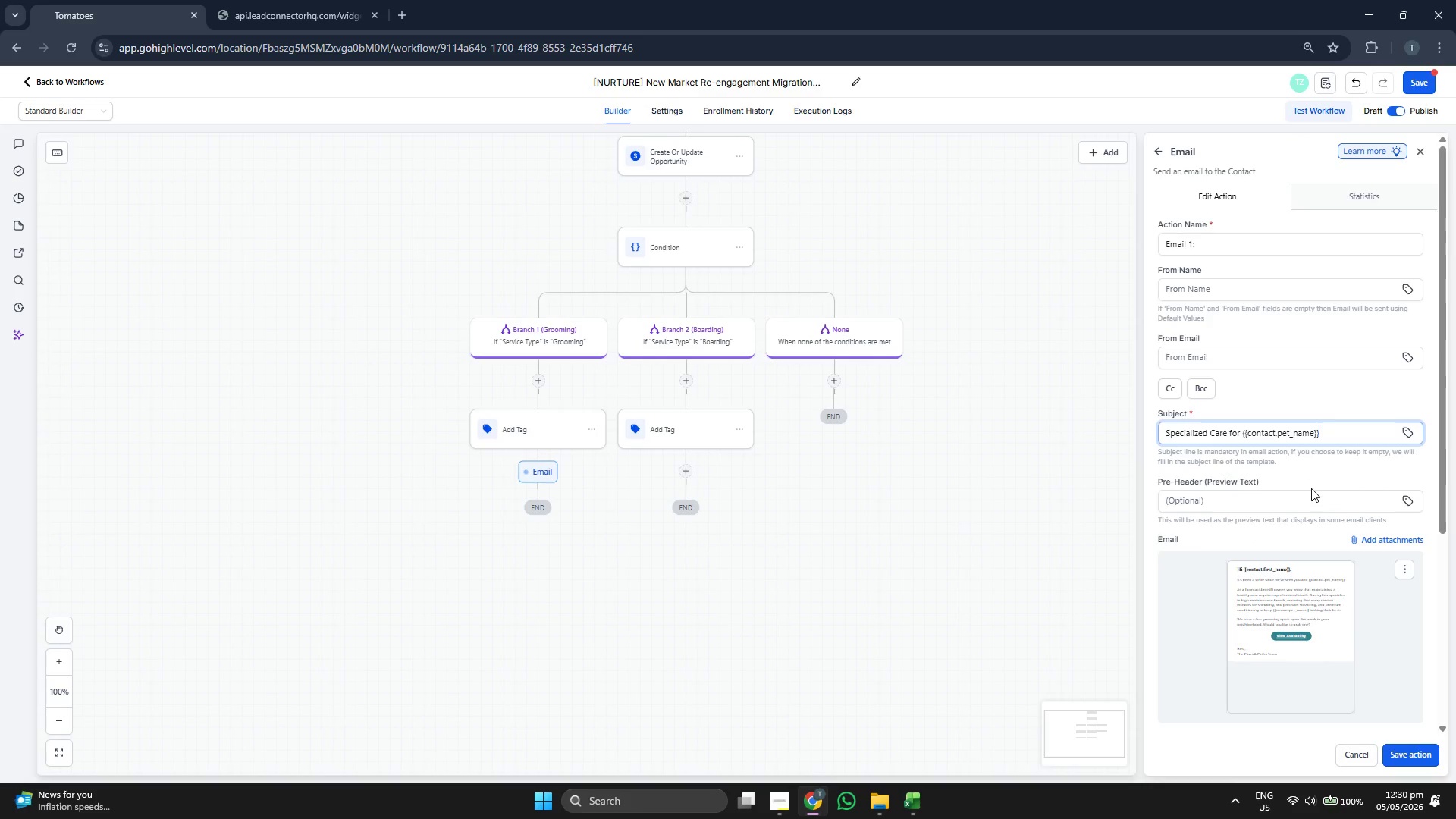 
type('s Coat.)
 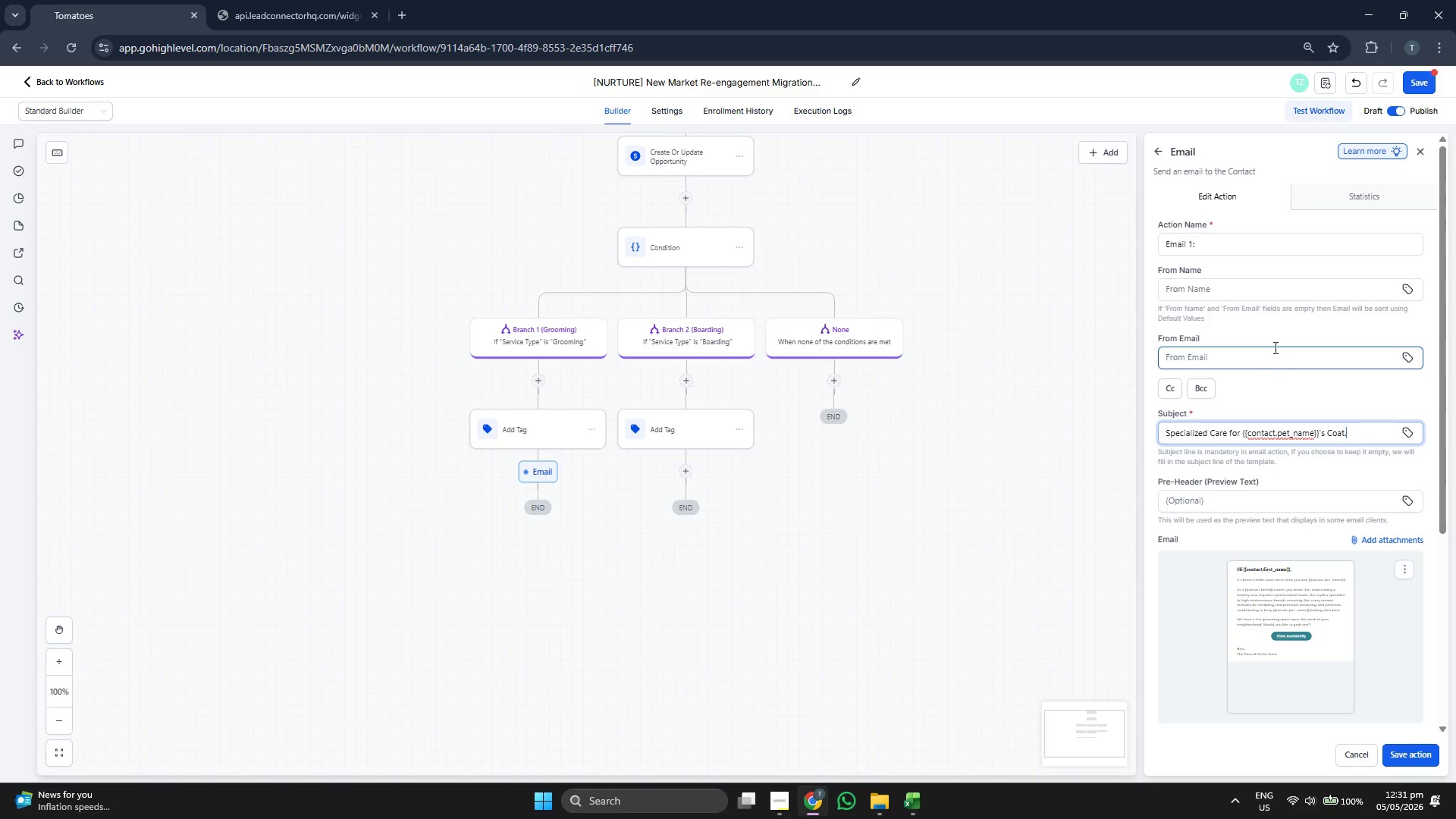 
left_click([1234, 247])
 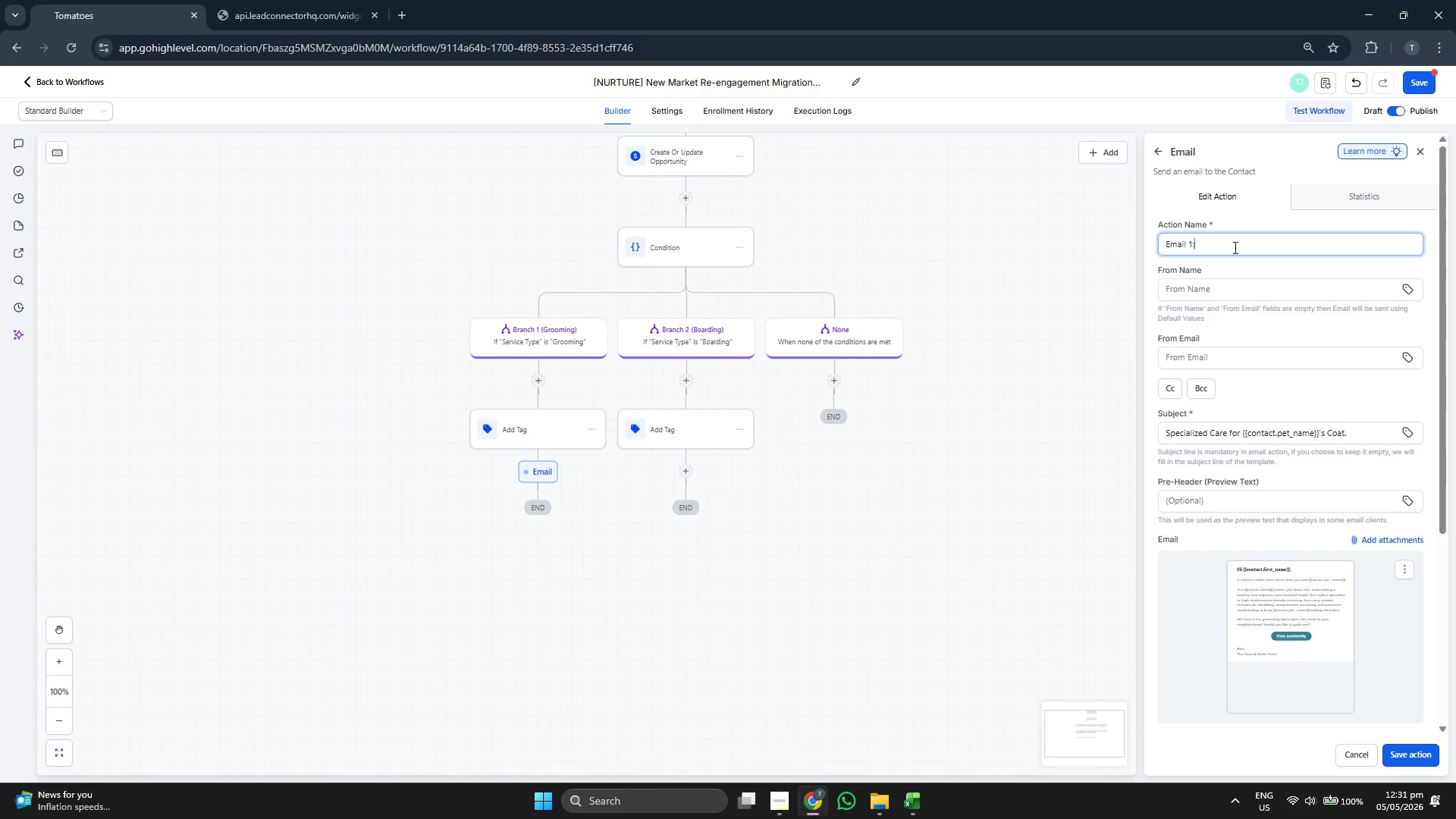 
type( The Personalized Re-eg)
key(Backspace)
type(nge)
key(Backspace)
type(agement)
 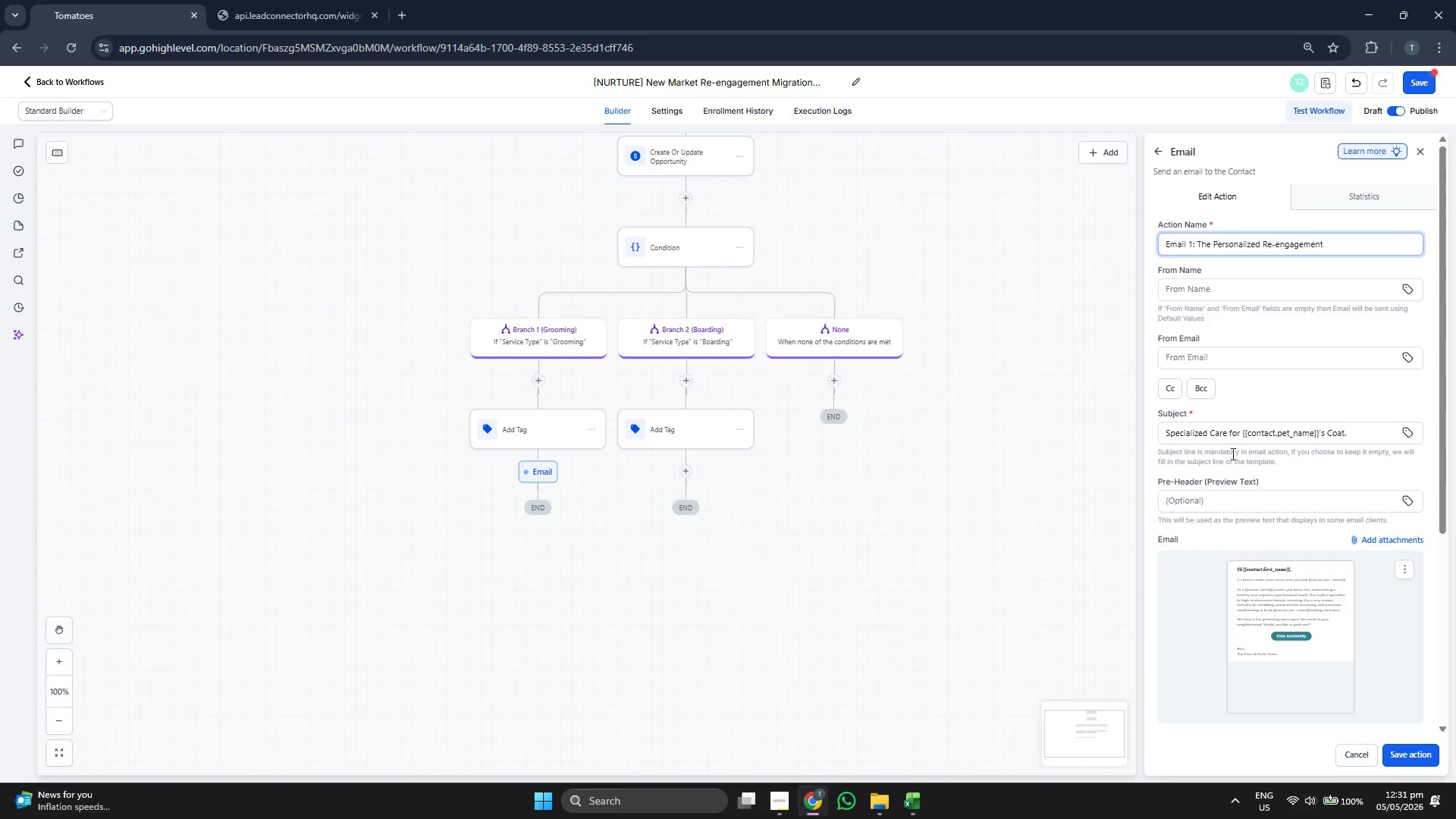 
scroll: coordinate [1295, 532], scroll_direction: down, amount: 3.0
 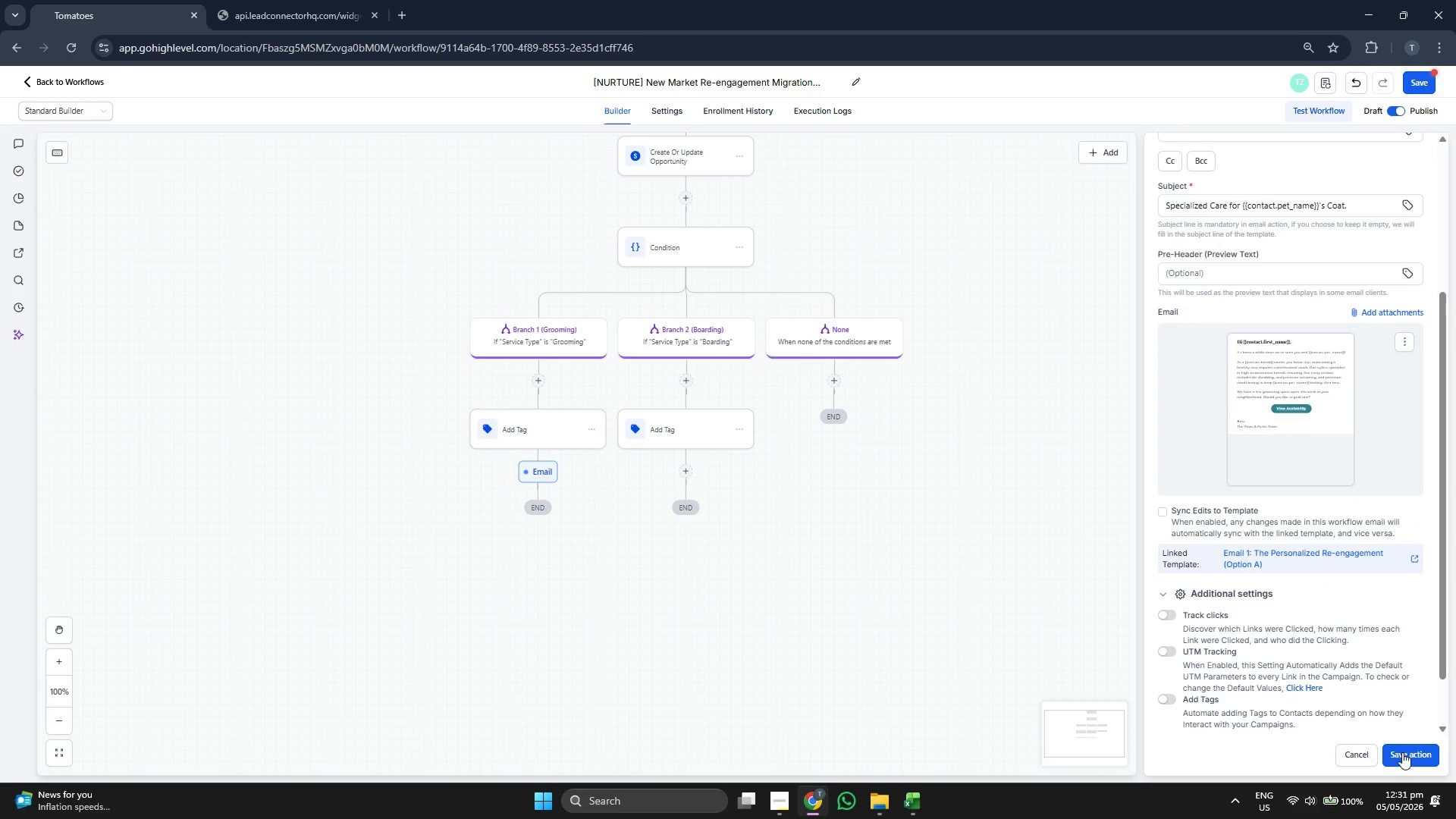 
left_click([1407, 752])
 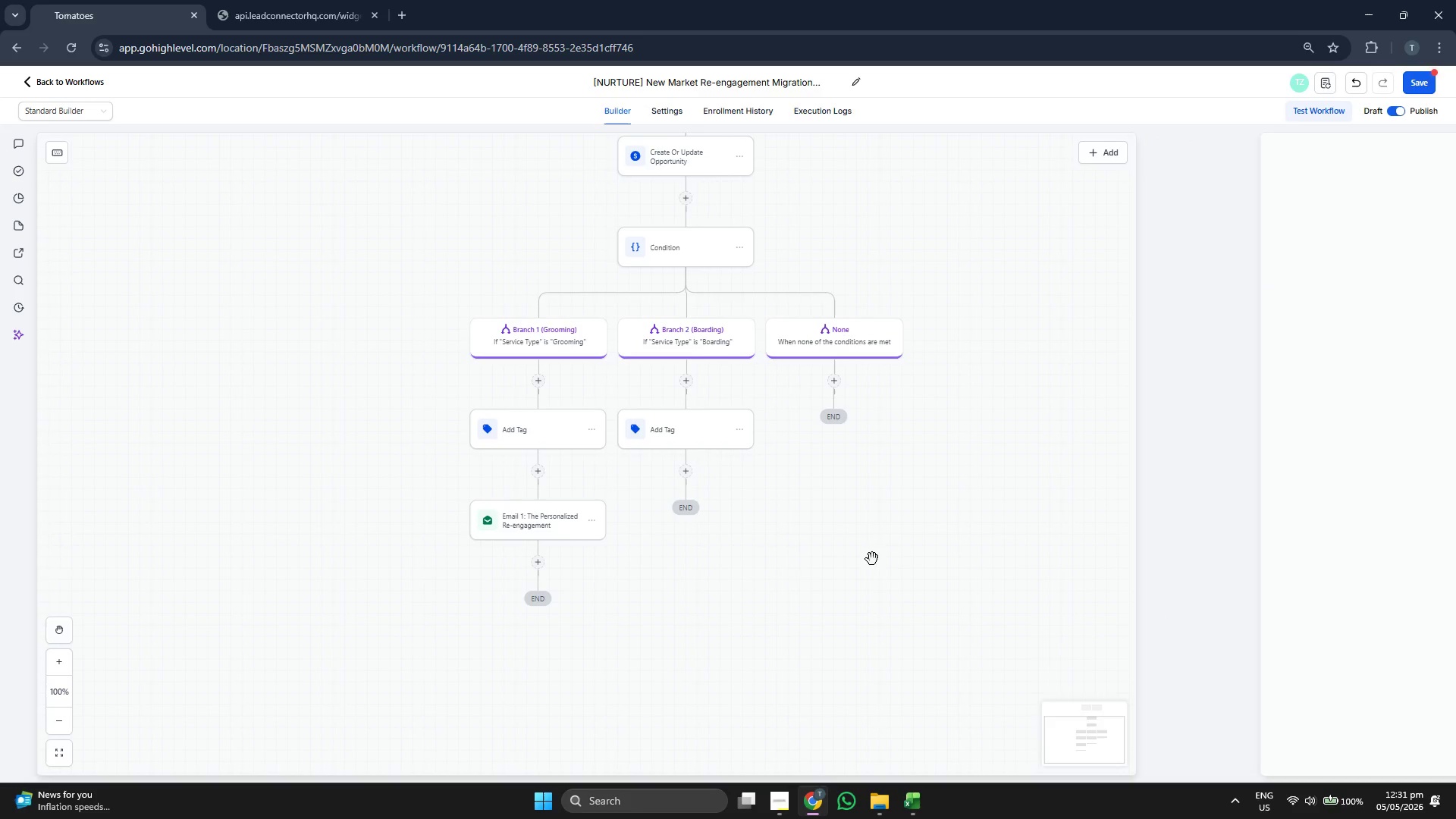 
left_click_drag(start_coordinate=[866, 553], to_coordinate=[858, 573])
 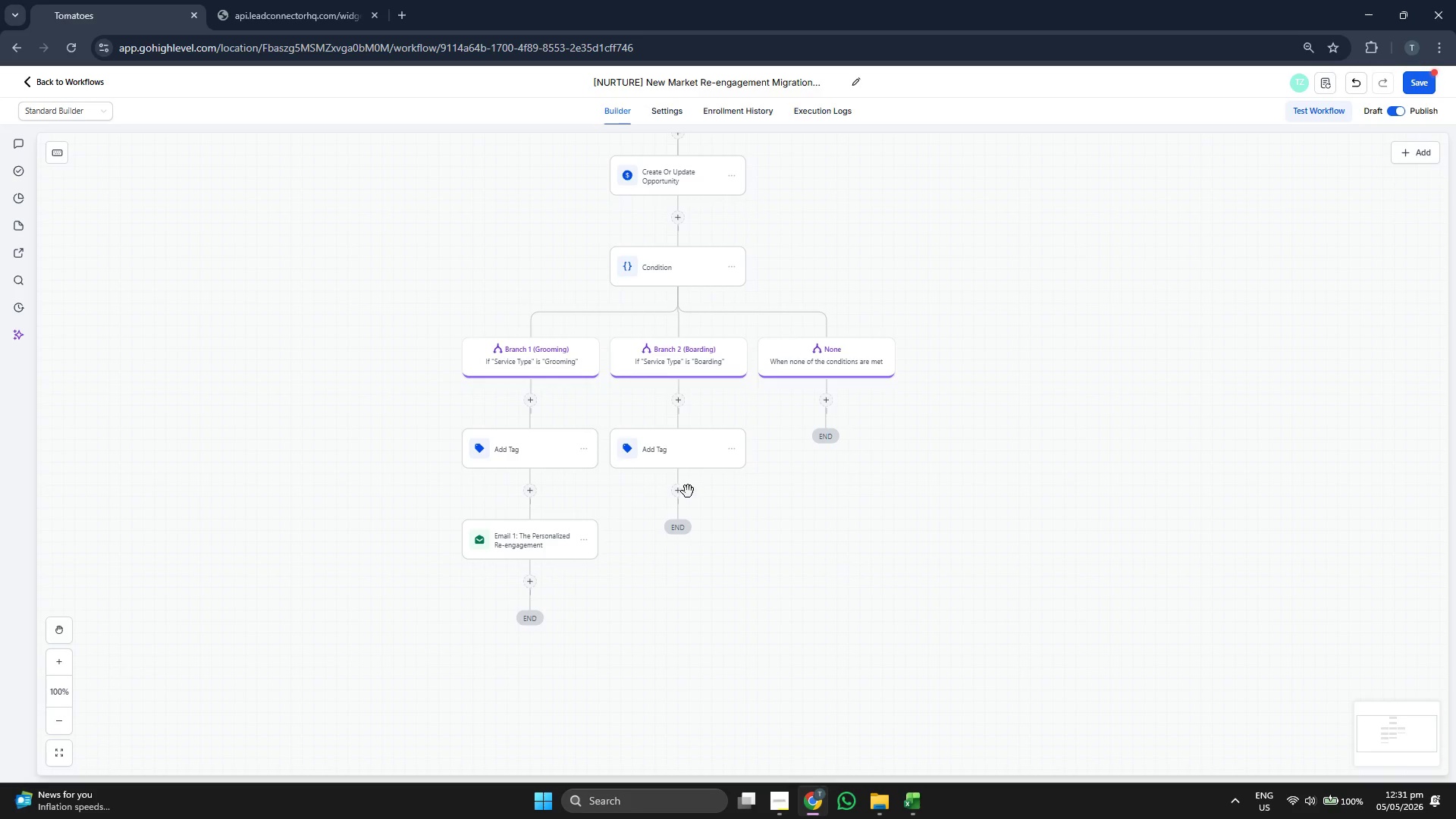 
left_click([682, 493])
 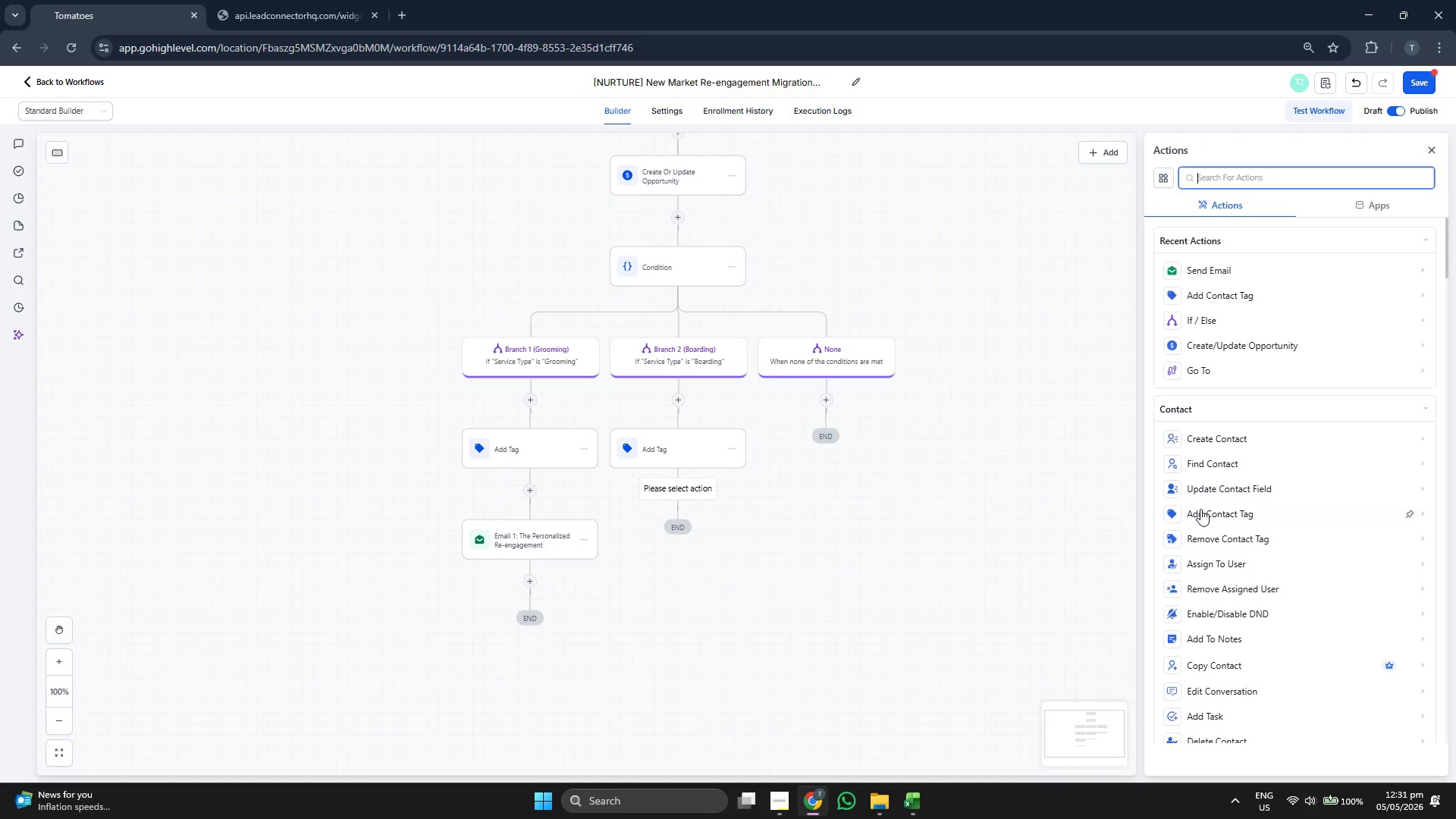 
scroll: coordinate [1216, 508], scroll_direction: down, amount: 6.0
 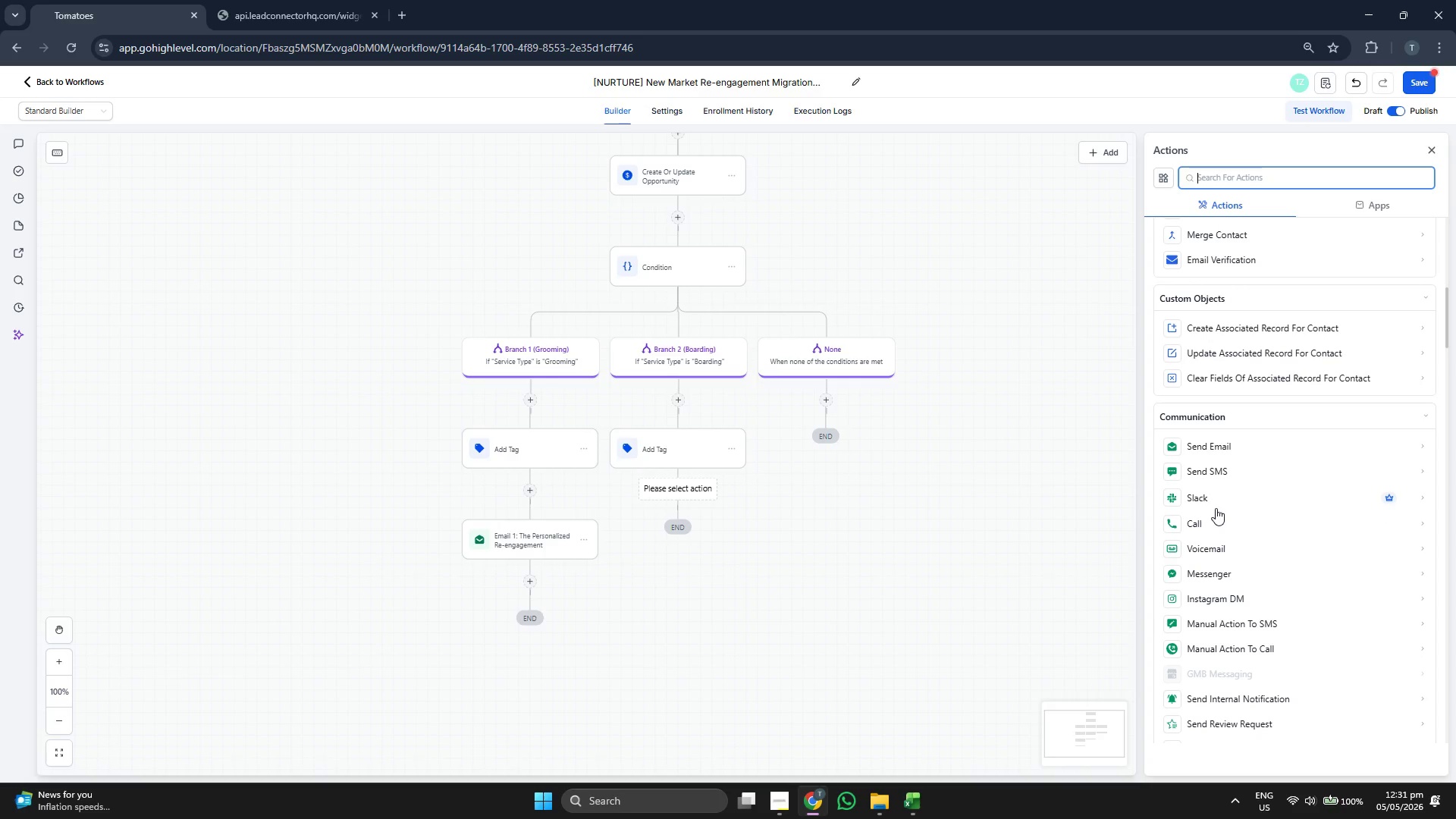 
scroll: coordinate [1216, 508], scroll_direction: down, amount: 2.0
 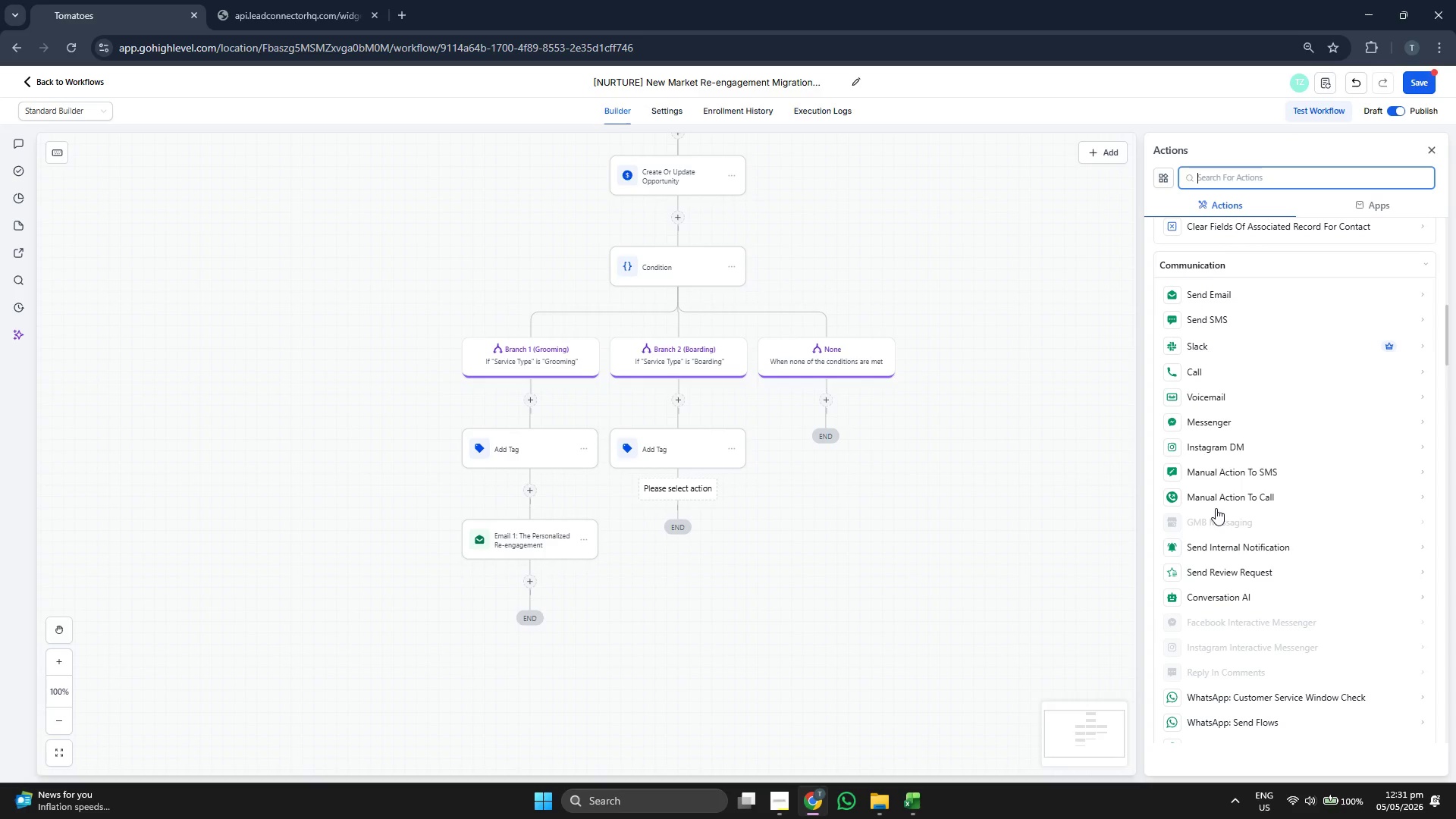 
scroll: coordinate [1216, 508], scroll_direction: up, amount: 3.0
 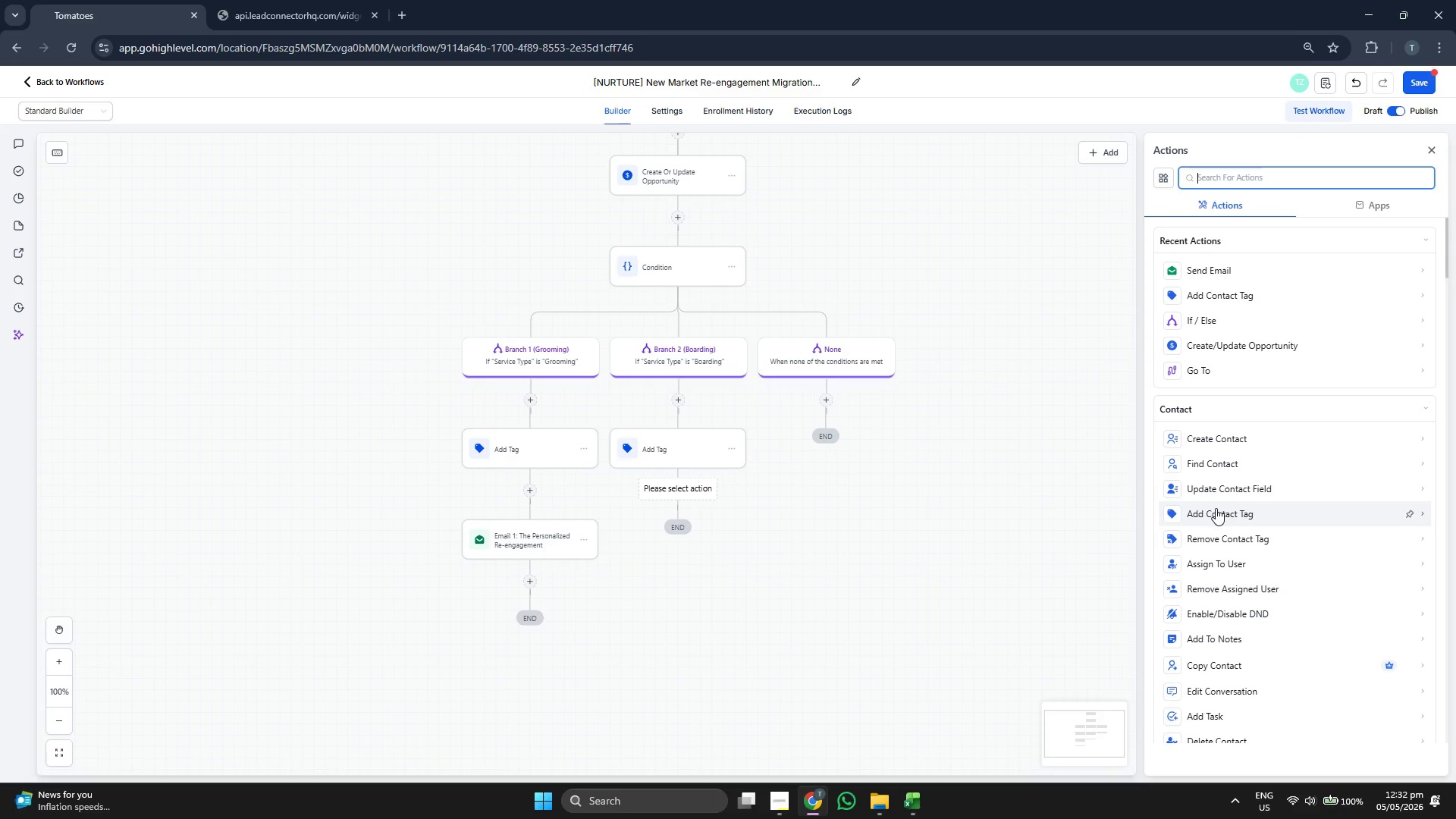 
scroll: coordinate [1216, 506], scroll_direction: down, amount: 4.0
 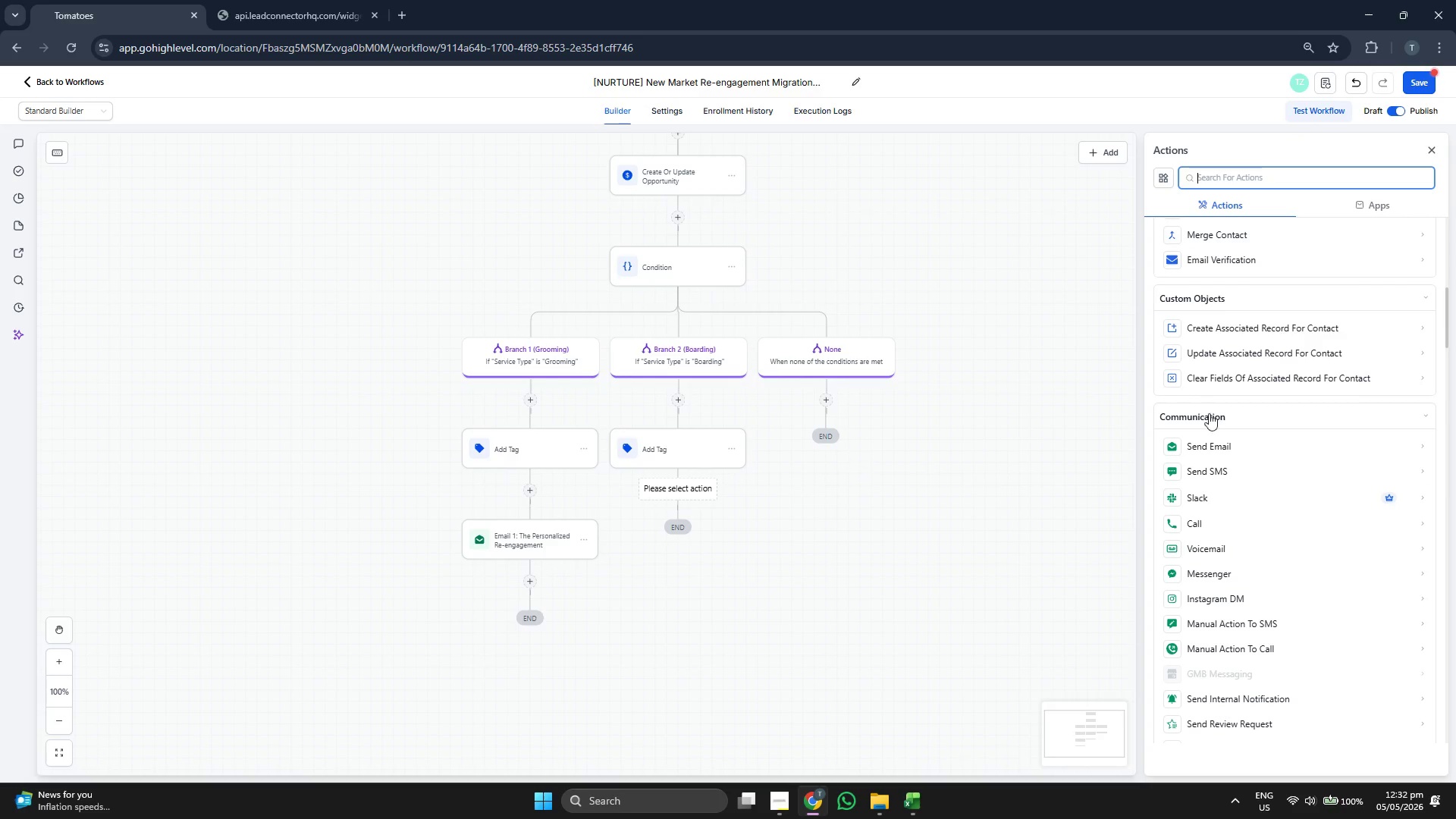 
left_click([1258, 445])
 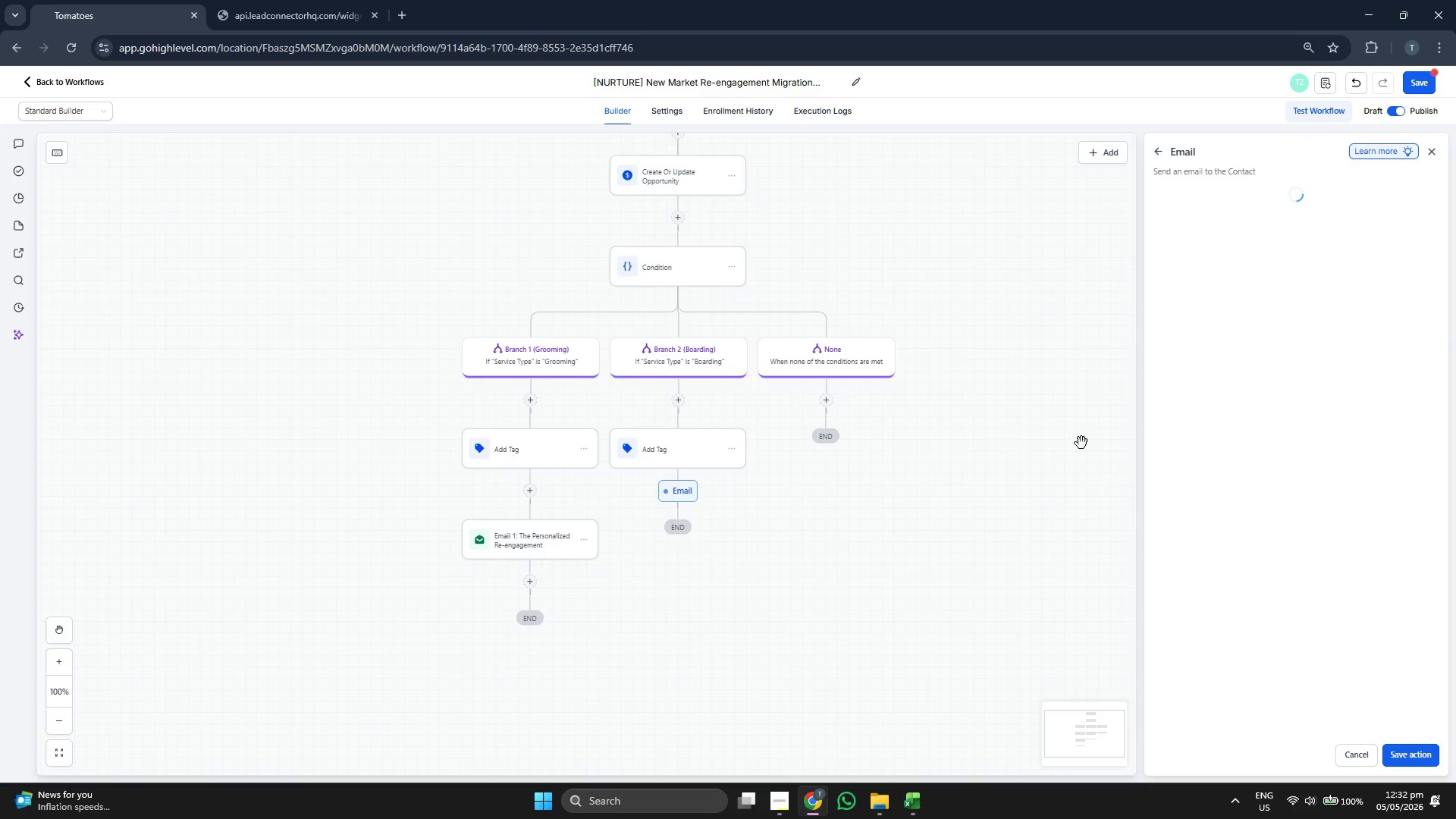 
left_click_drag(start_coordinate=[983, 438], to_coordinate=[946, 416])
 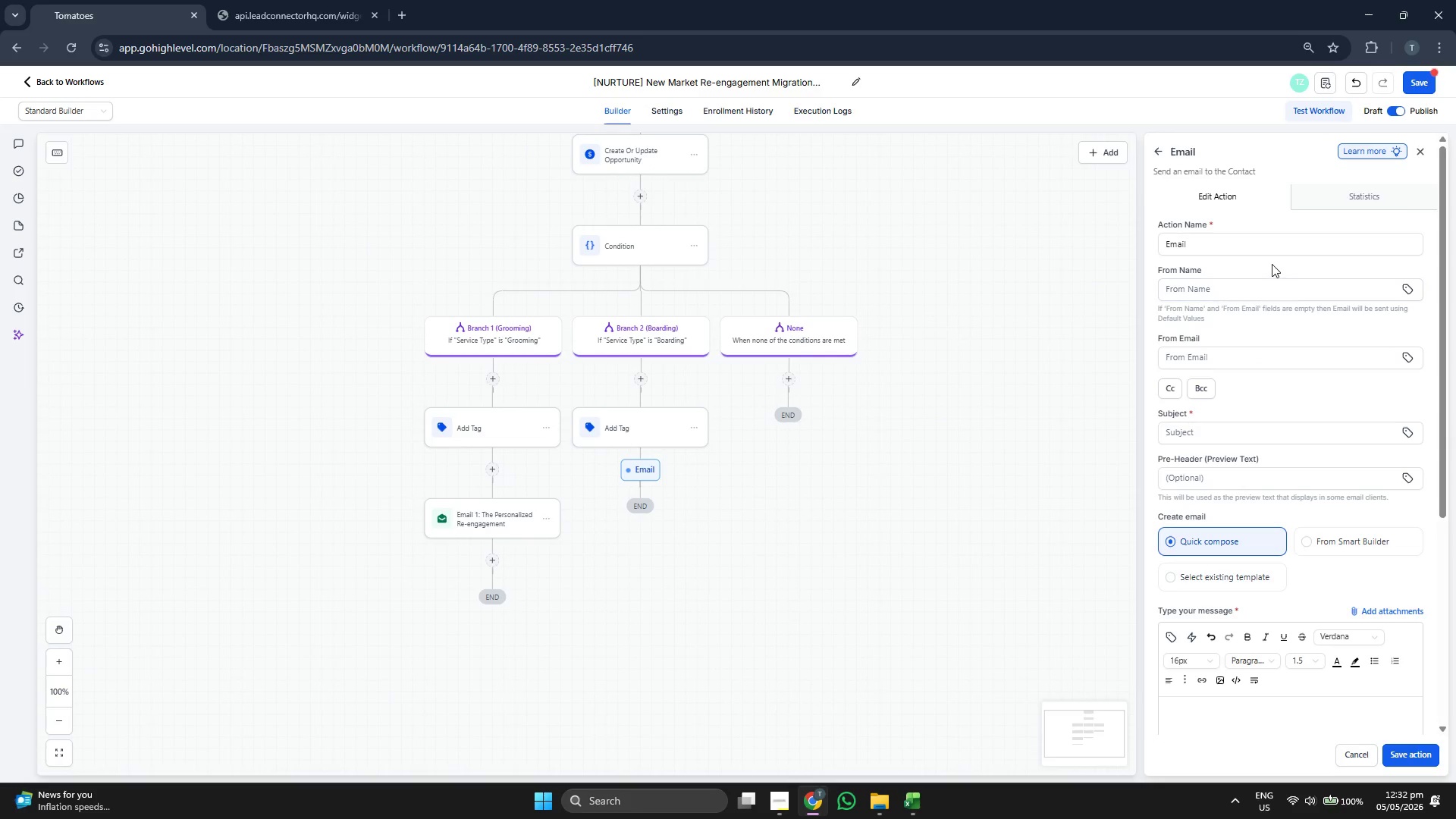 
left_click([1266, 253])
 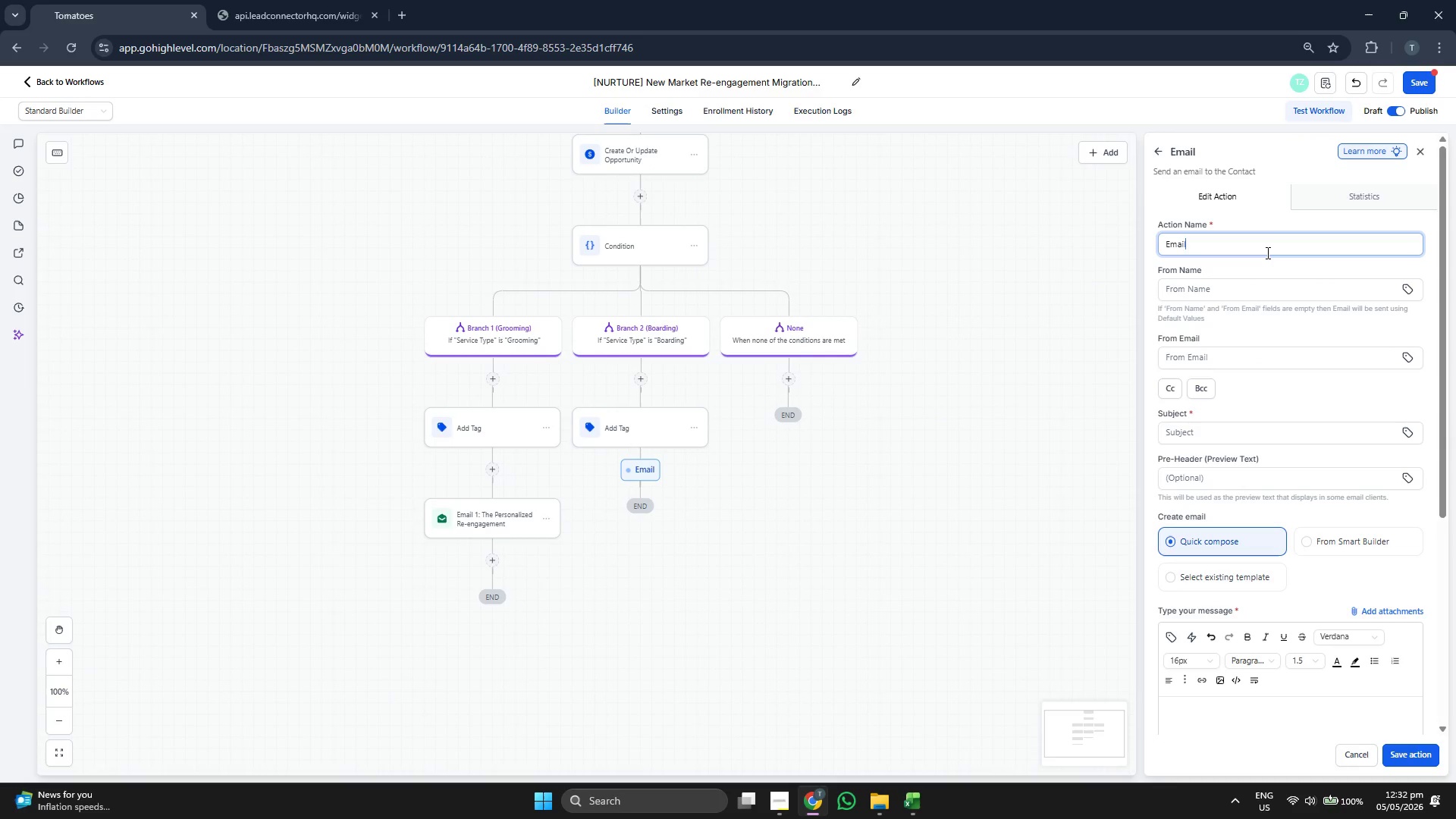 
key(Space)
 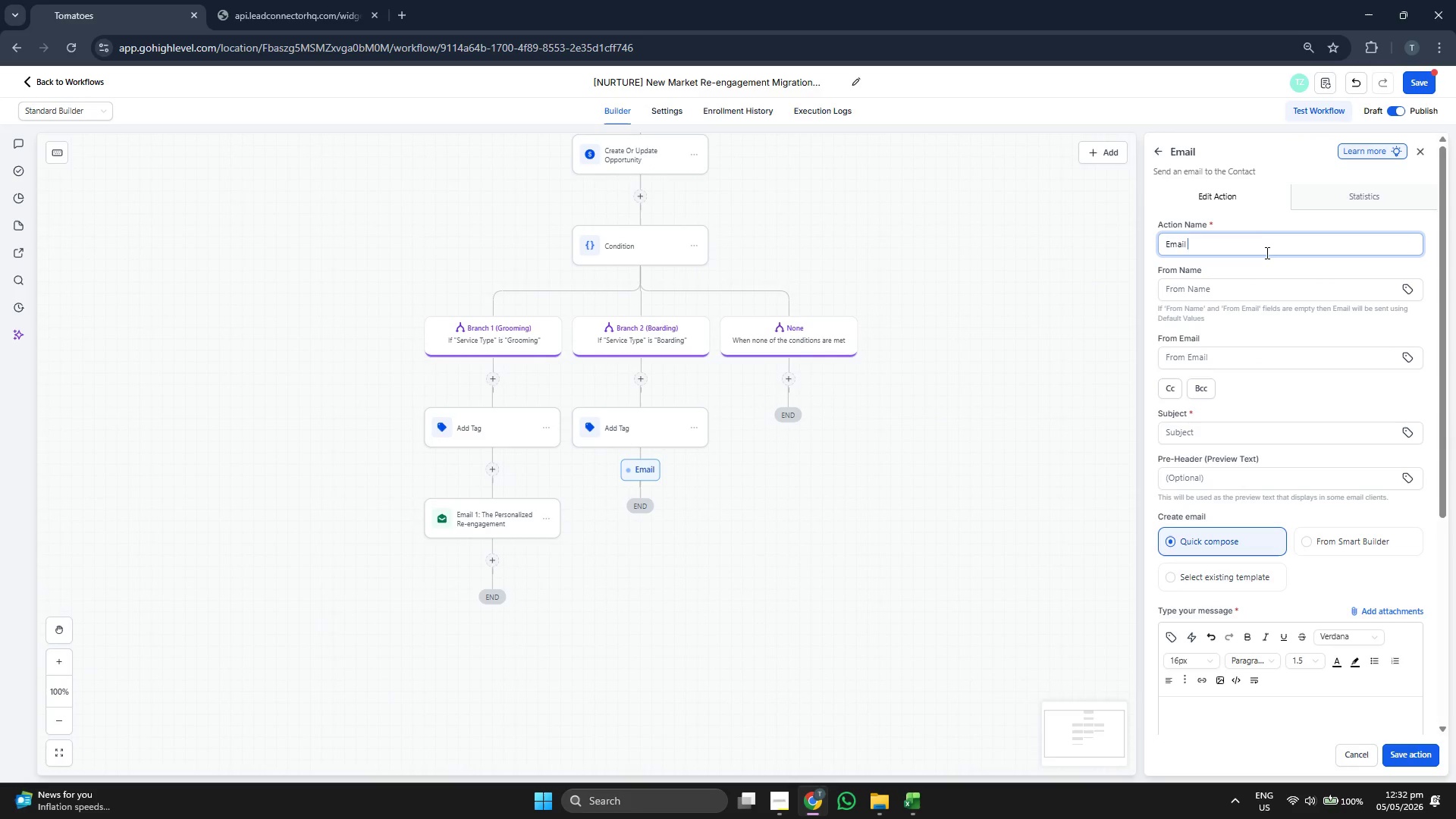 
key(2)
 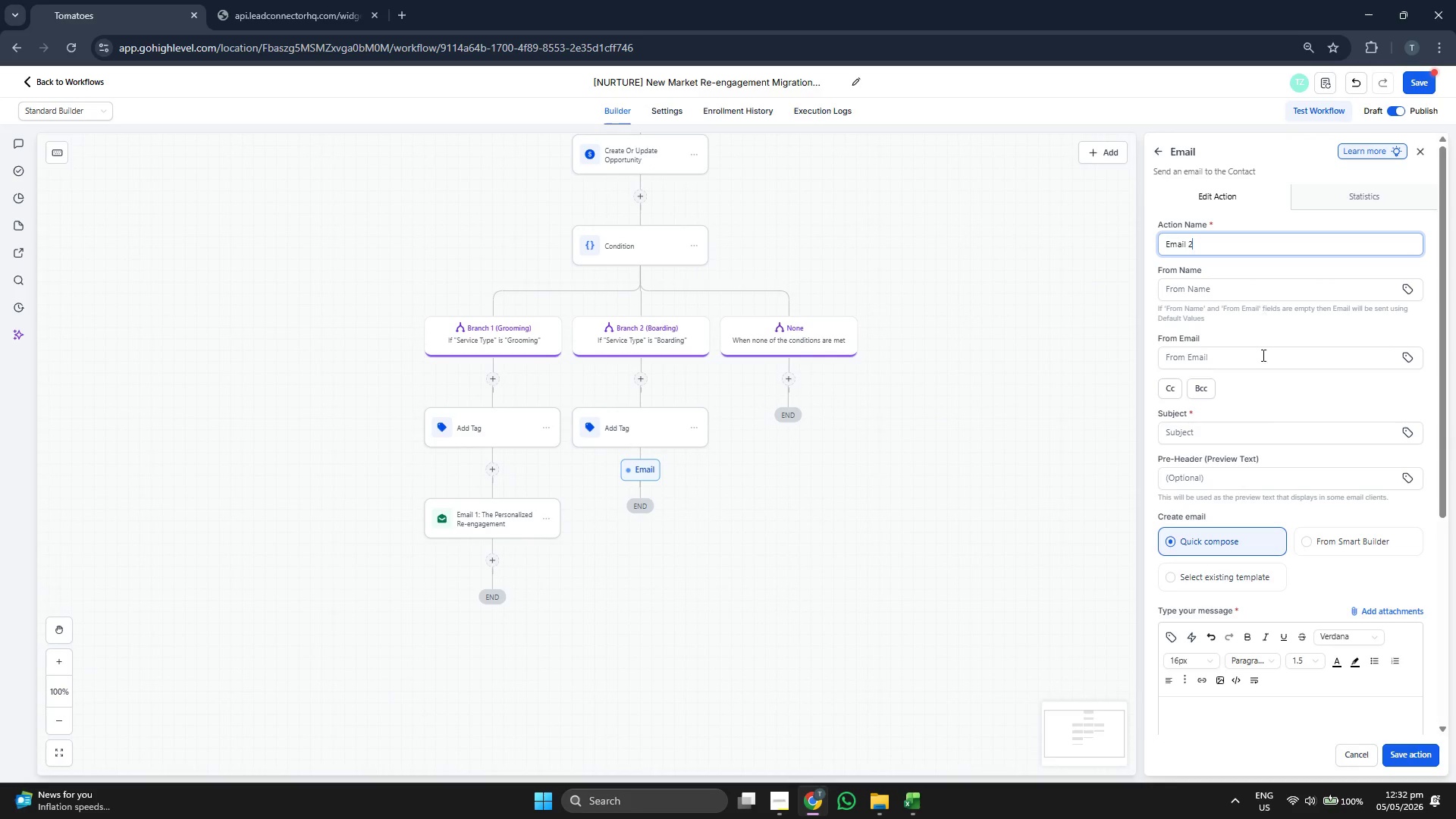 
scroll: coordinate [1267, 401], scroll_direction: down, amount: 2.0
 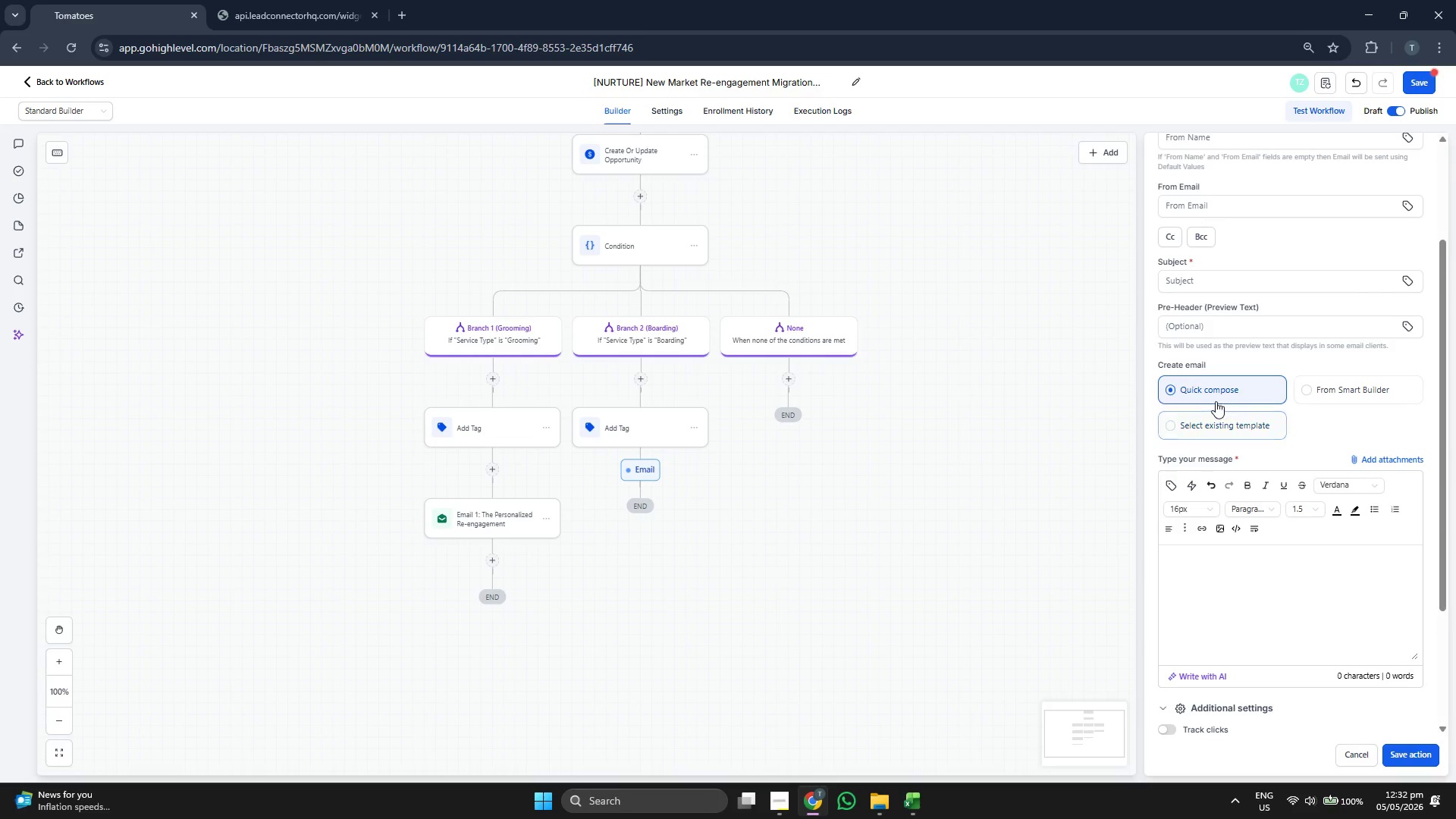 
left_click([1220, 421])
 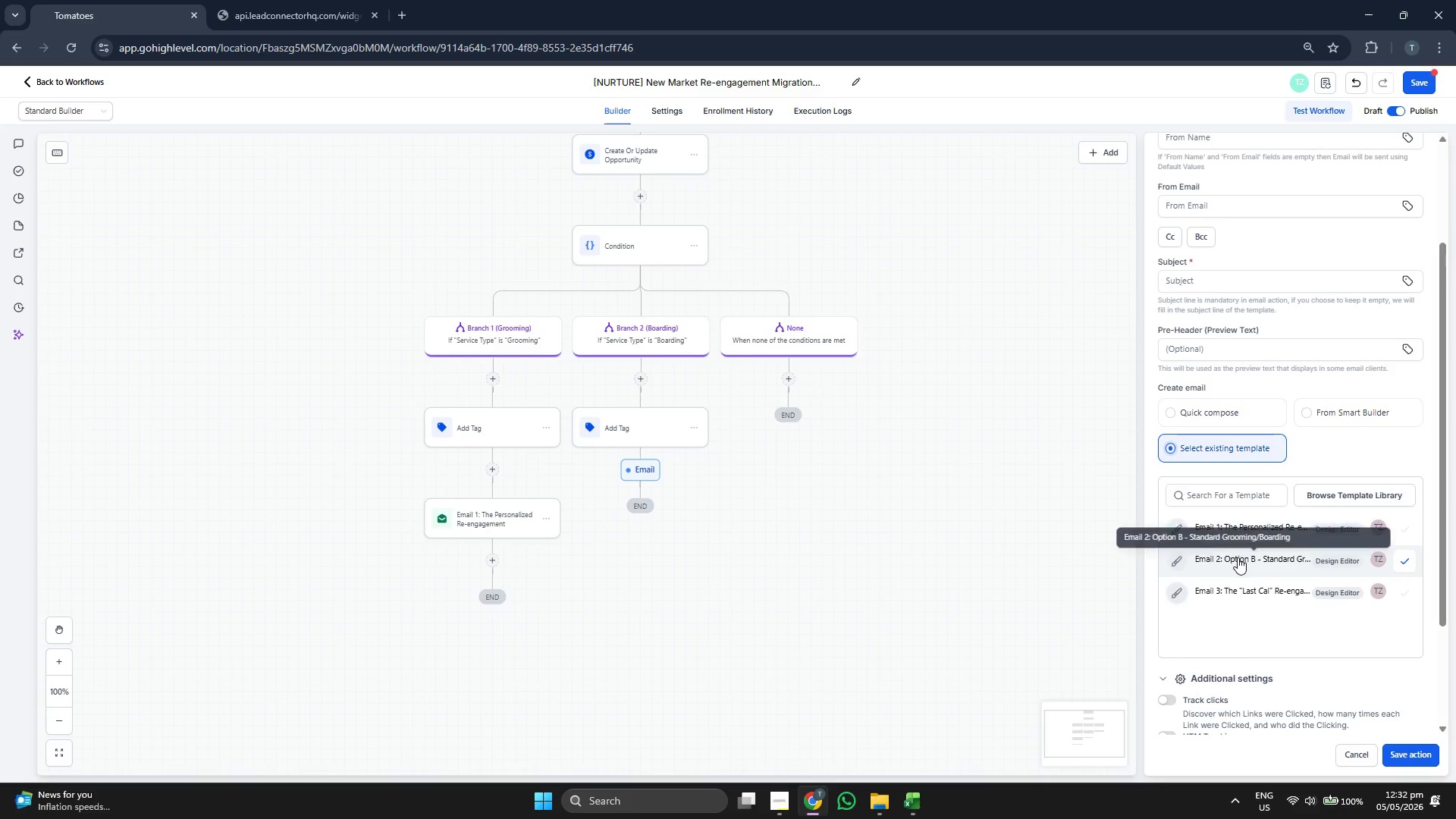 
left_click([1238, 558])
 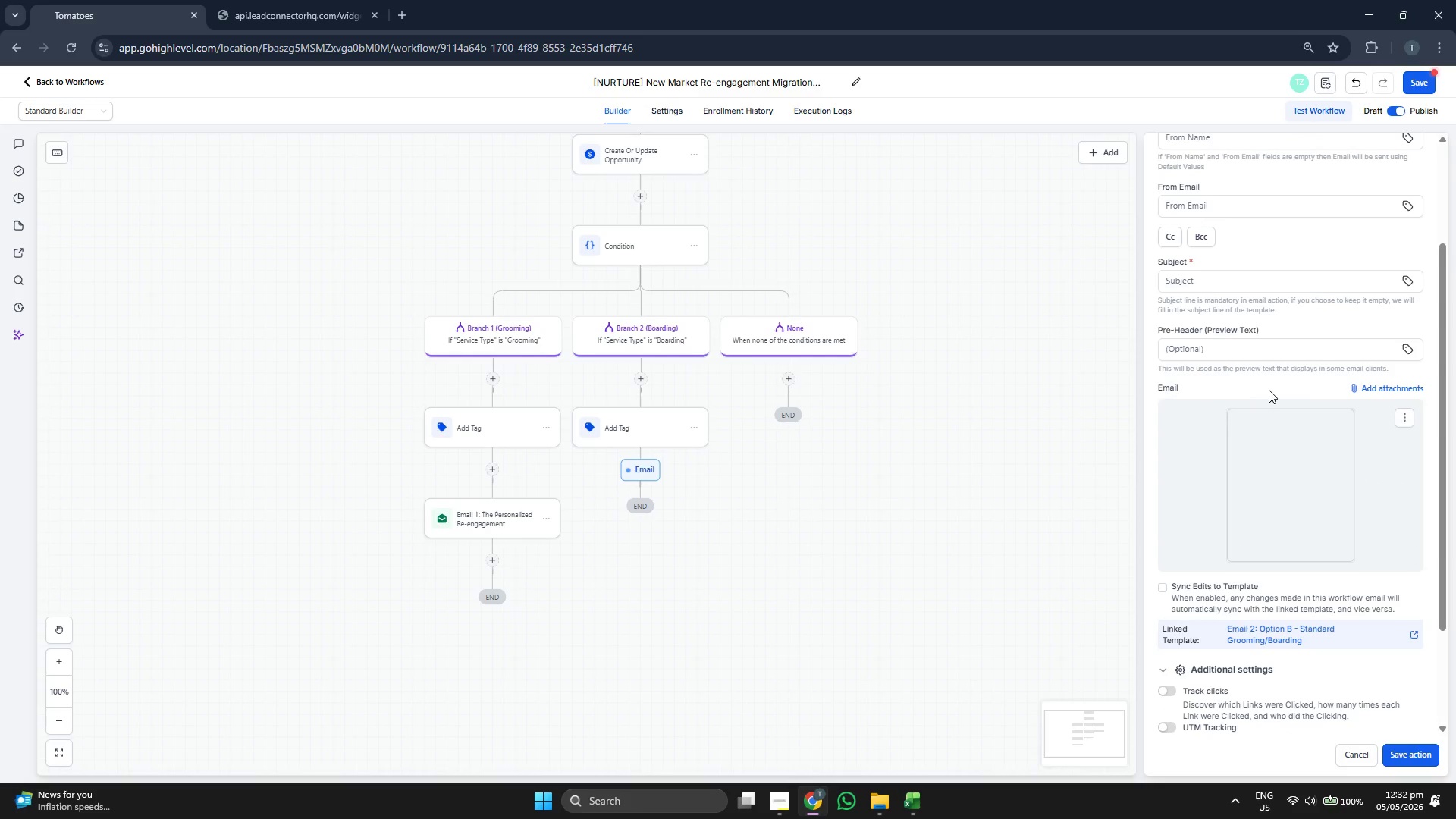 
scroll: coordinate [1269, 393], scroll_direction: up, amount: 2.0
 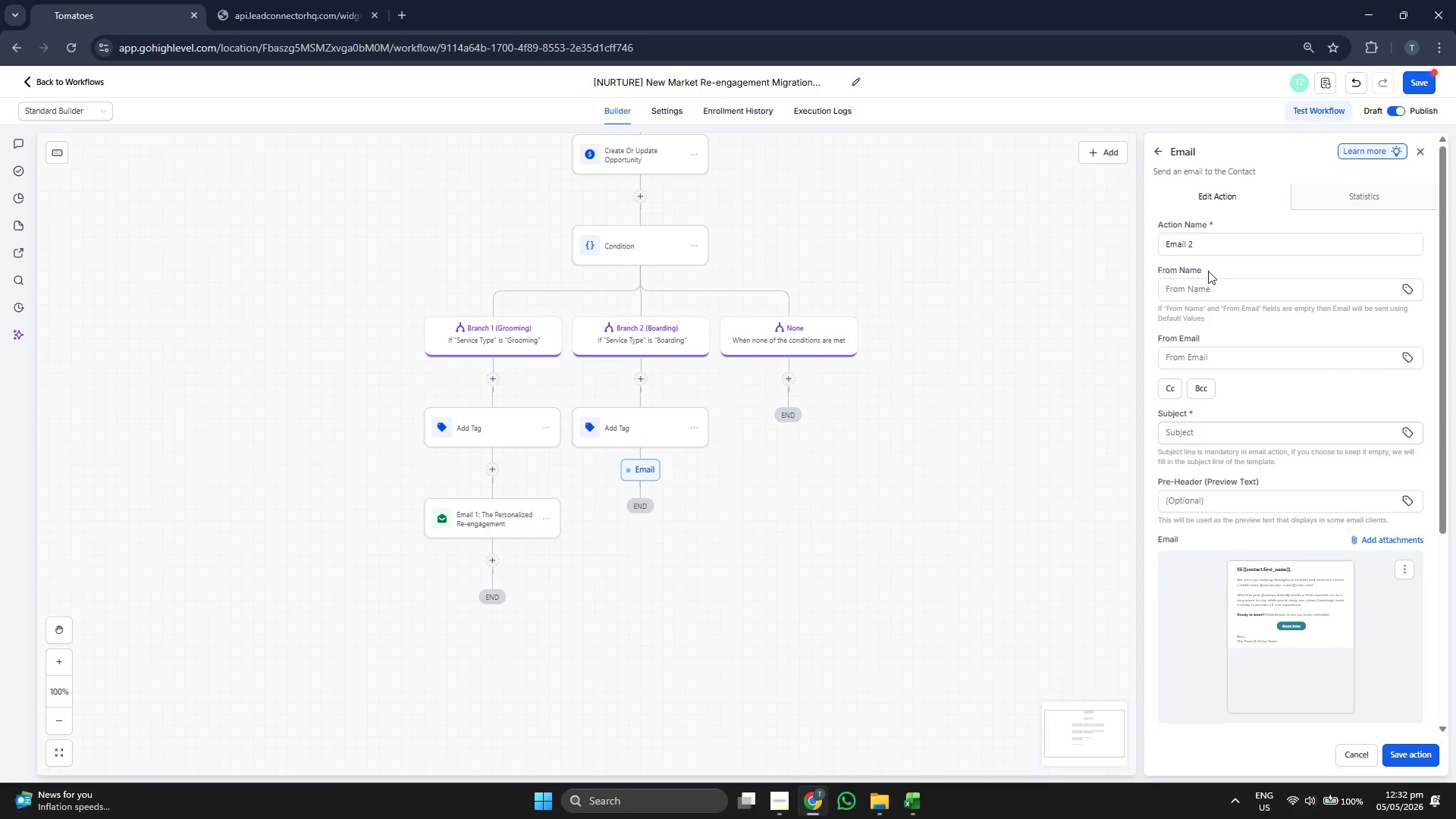 
left_click([1222, 249])
 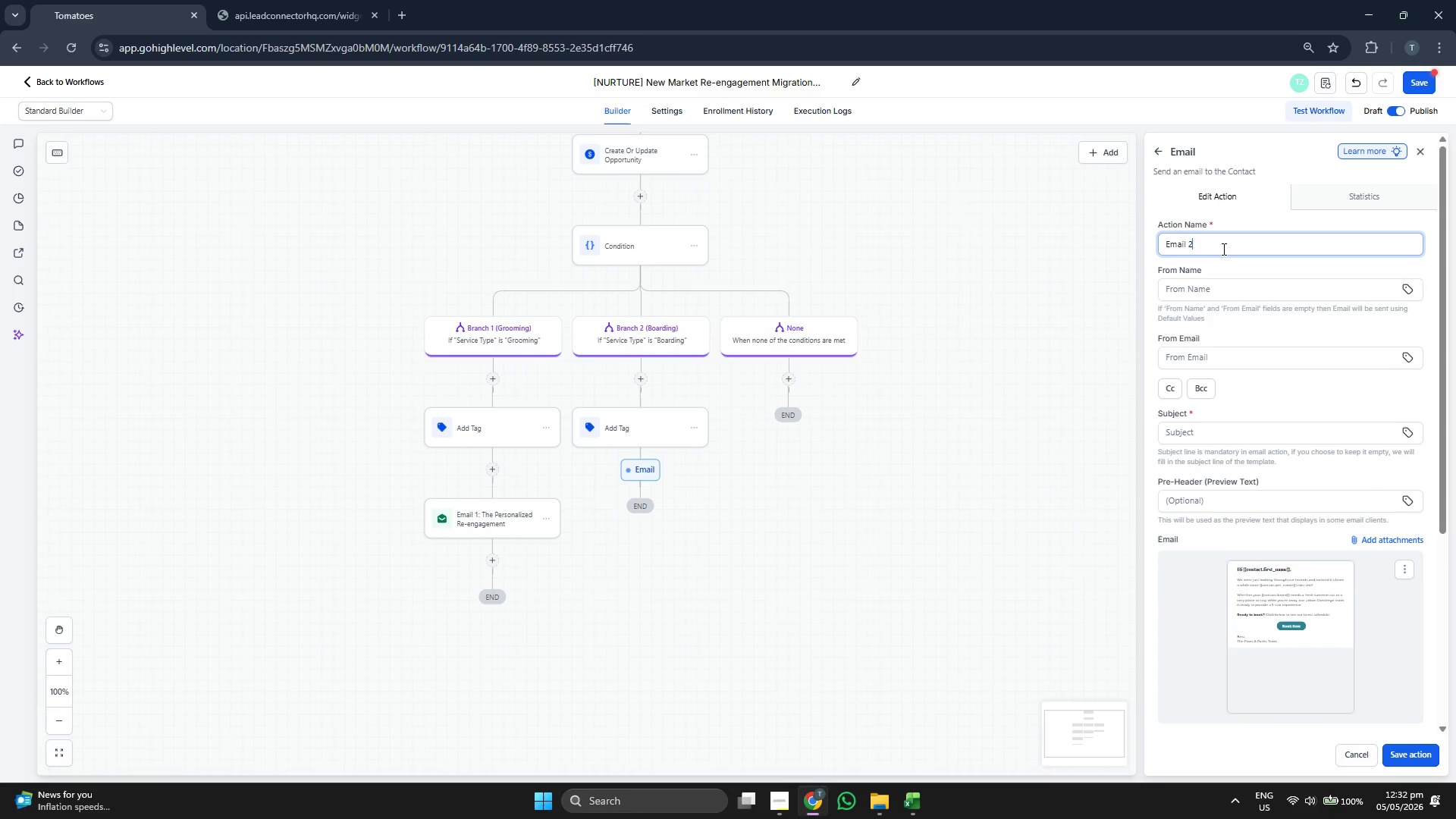 
type(: Top)
key(Backspace)
key(Backspace)
key(Backspace)
type(Opn)
key(Backspace)
type(tion B)
 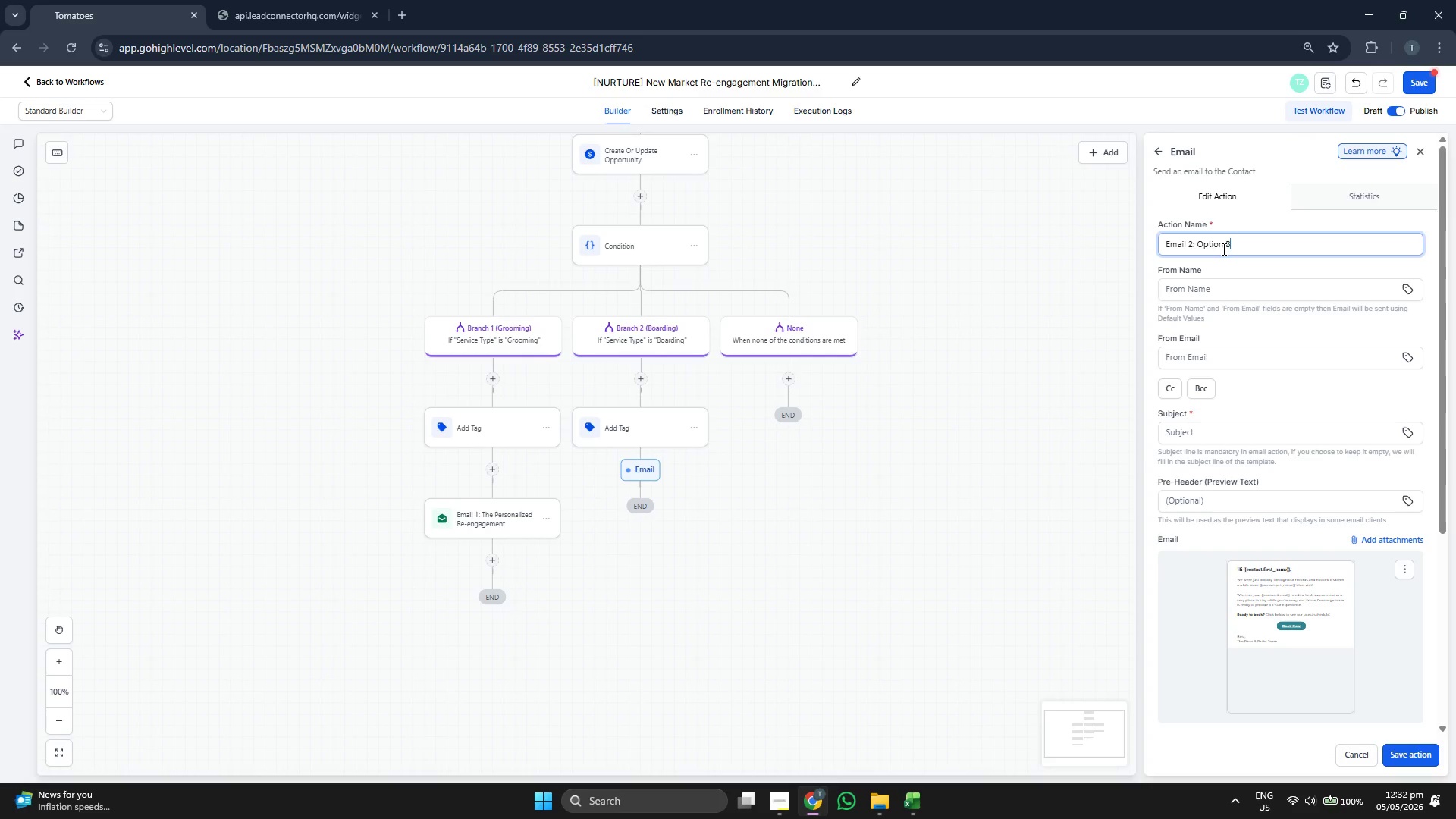 
wait(6.95)
 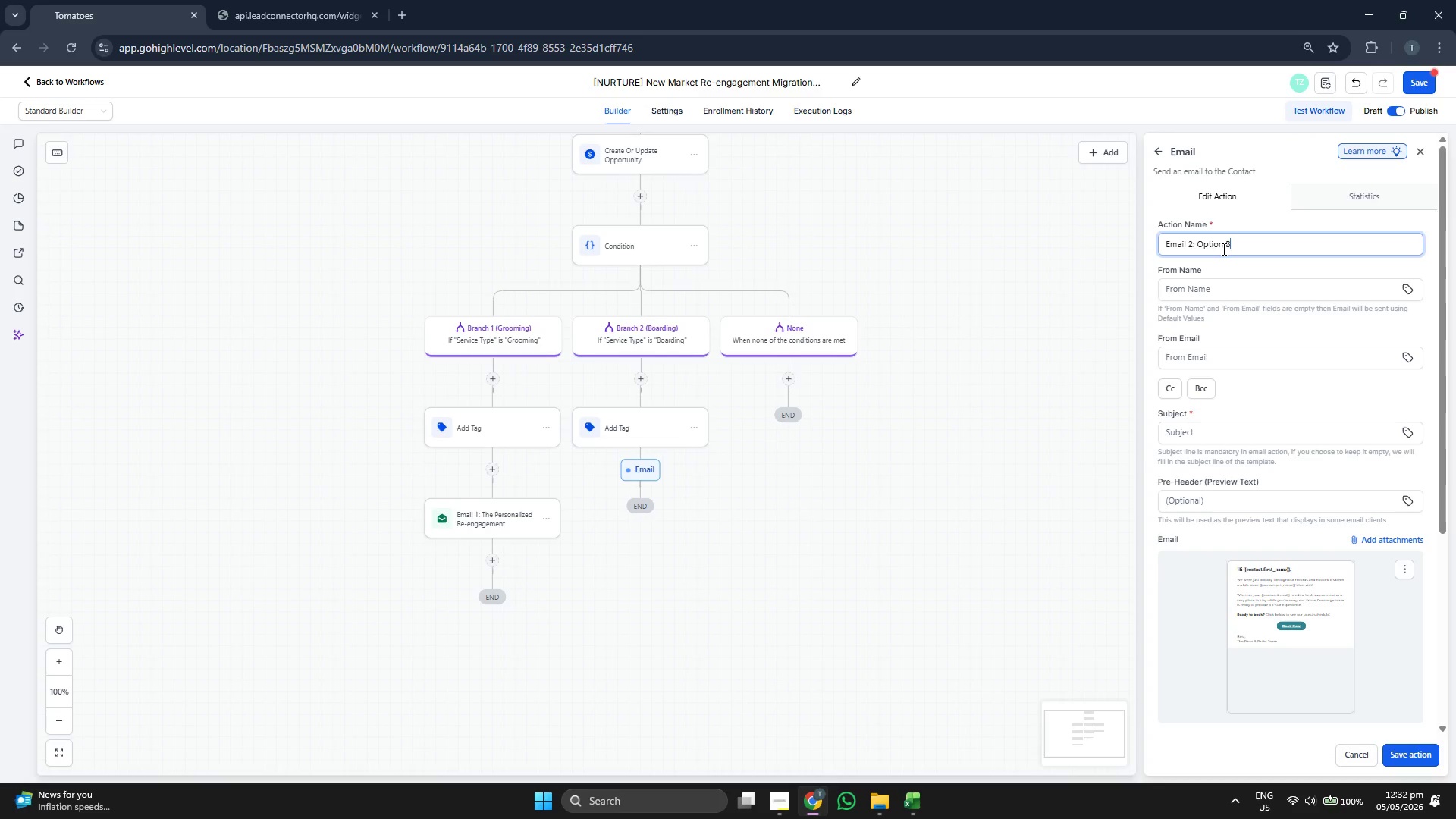 
scroll: coordinate [1298, 437], scroll_direction: down, amount: 5.0
 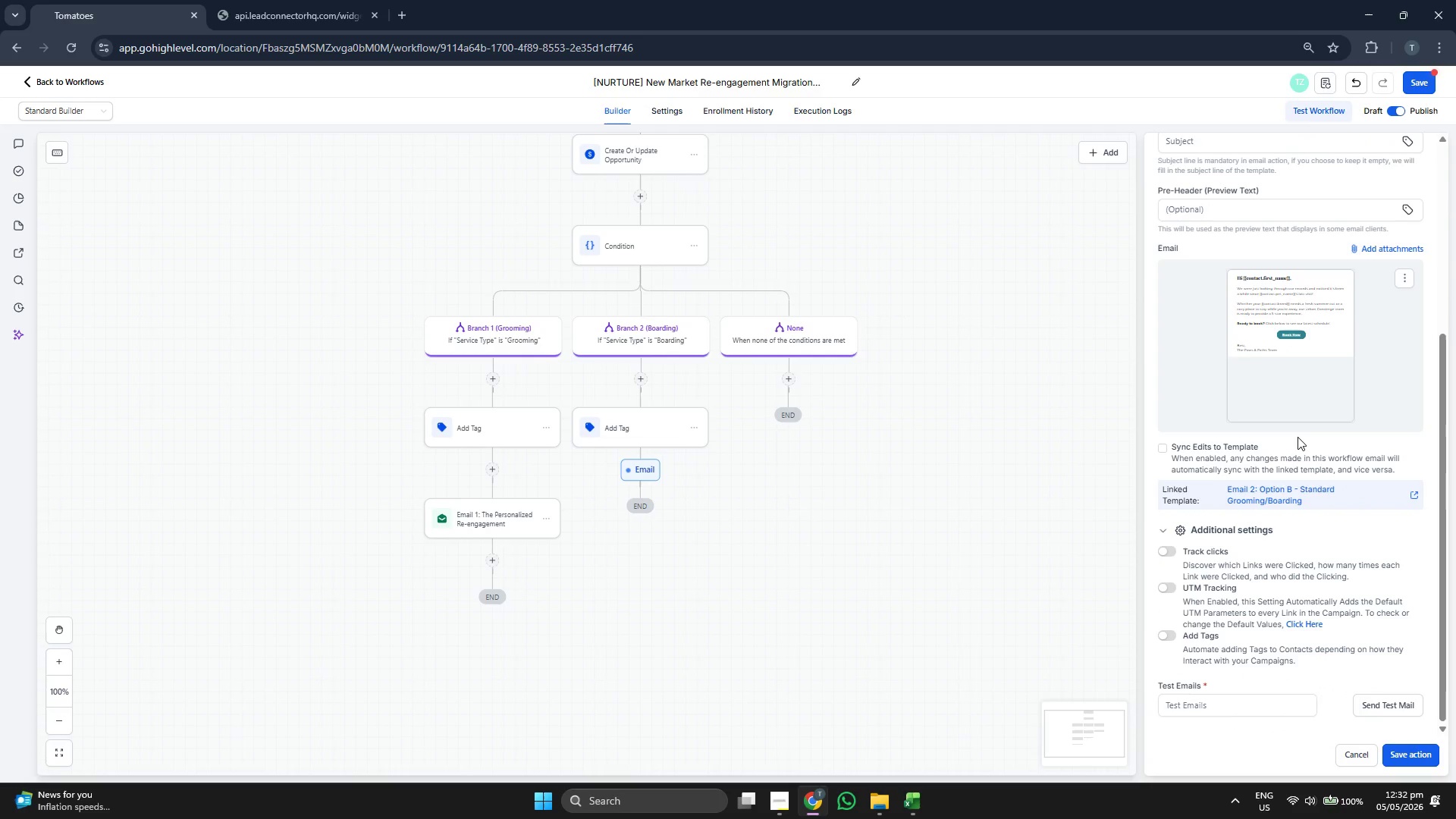 
scroll: coordinate [1302, 440], scroll_direction: up, amount: 6.0
 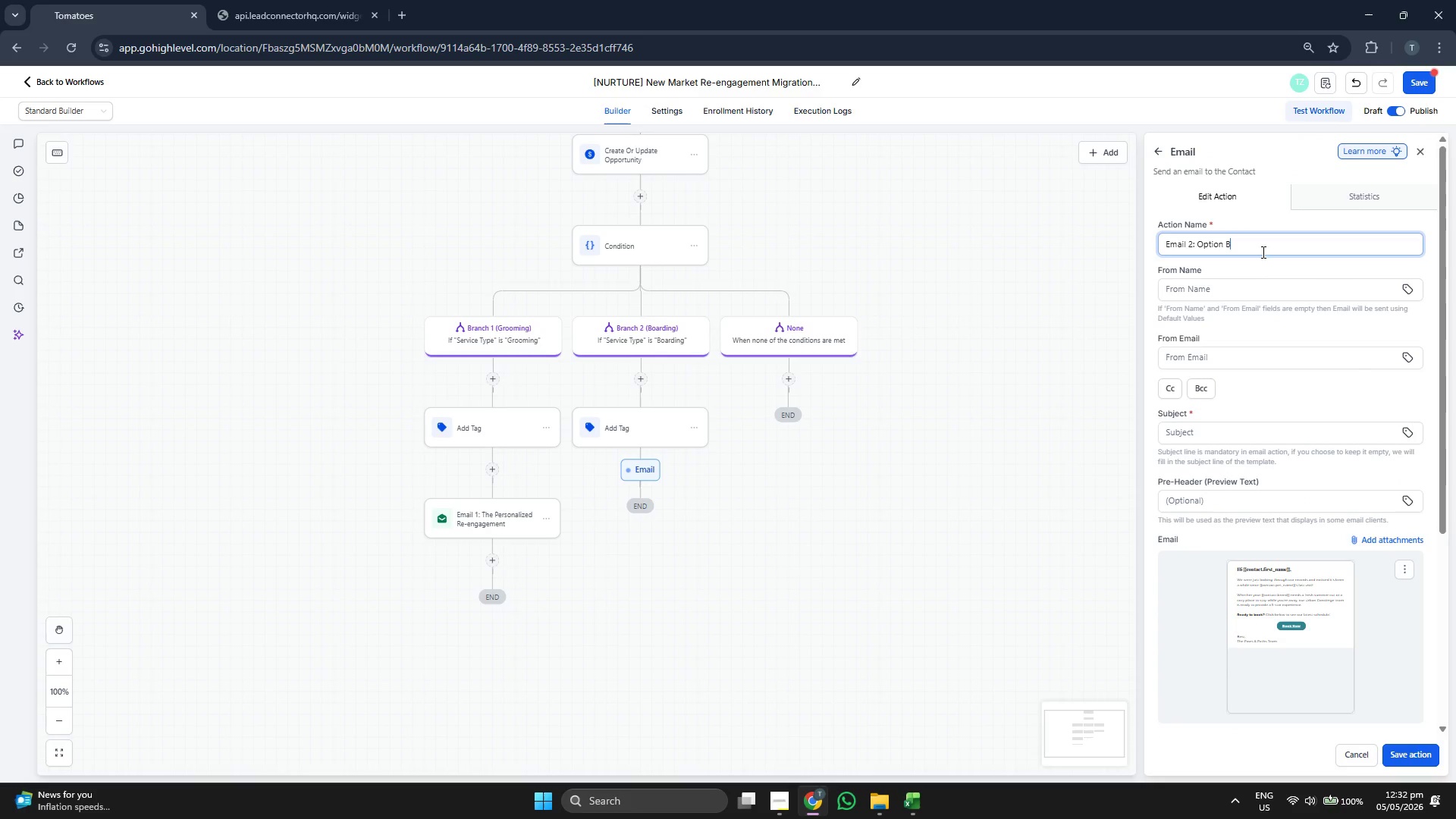 
type( Goro)
key(Backspace)
key(Backspace)
key(Backspace)
key(Backspace)
type(- F)
key(Backspace)
type(g)
key(Backspace)
type(Grooming/Boarding)
 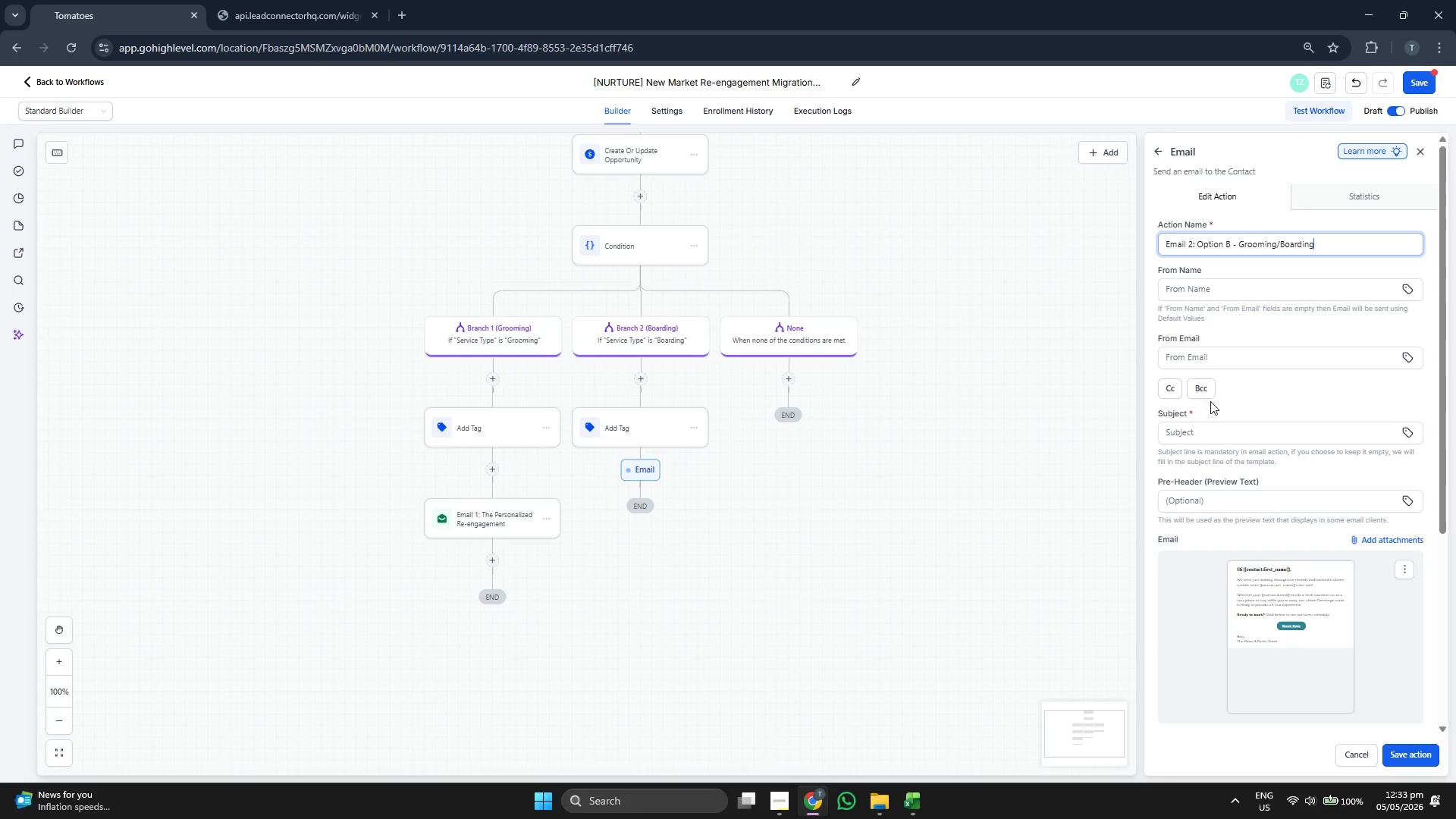 
triple_click([1228, 425])
 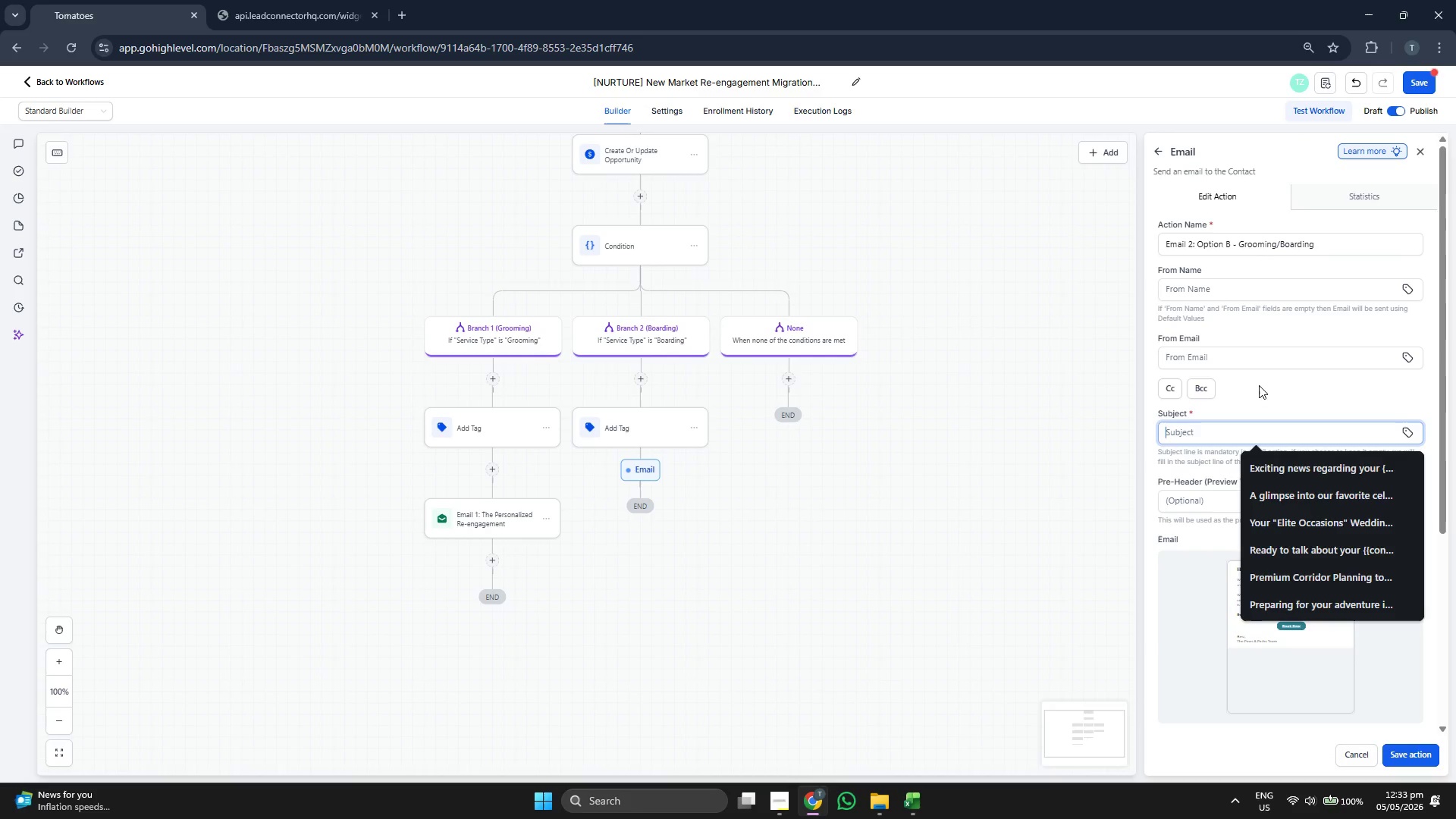 
type(We'd l)
key(Backspace)
type(love to see )
 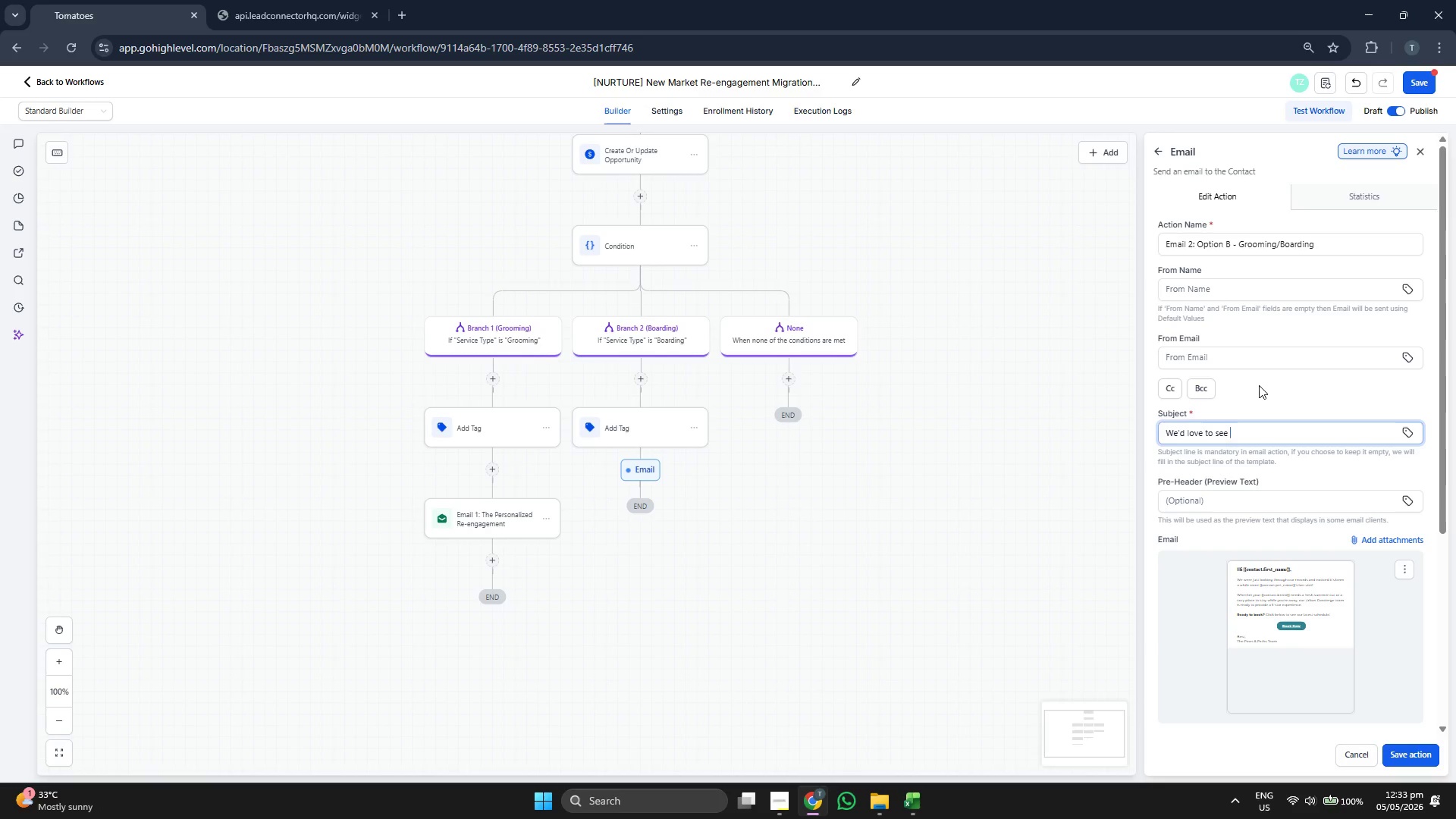 
hold_key(key=ShiftRight, duration=0.42)
 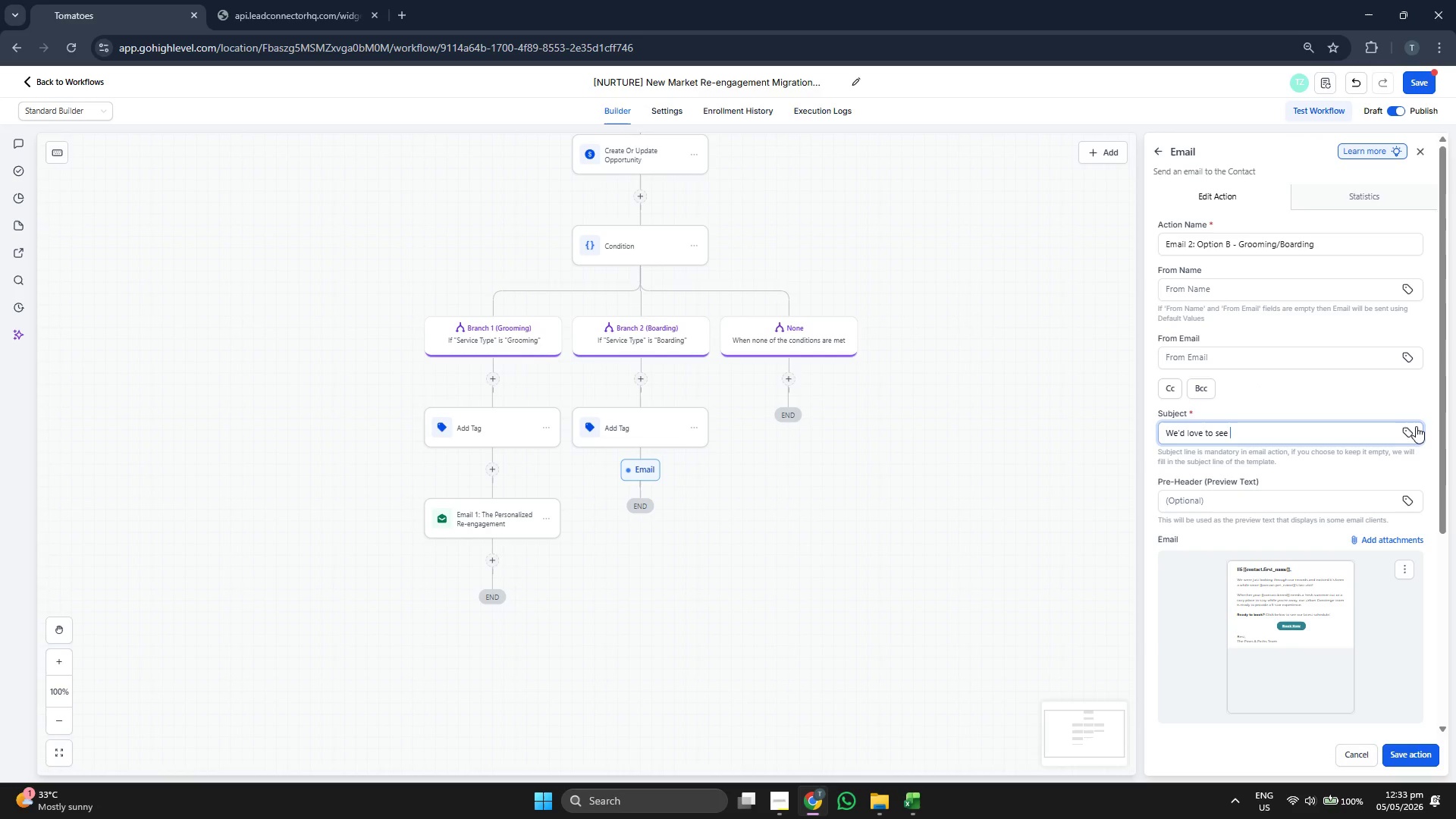 
left_click([1407, 427])
 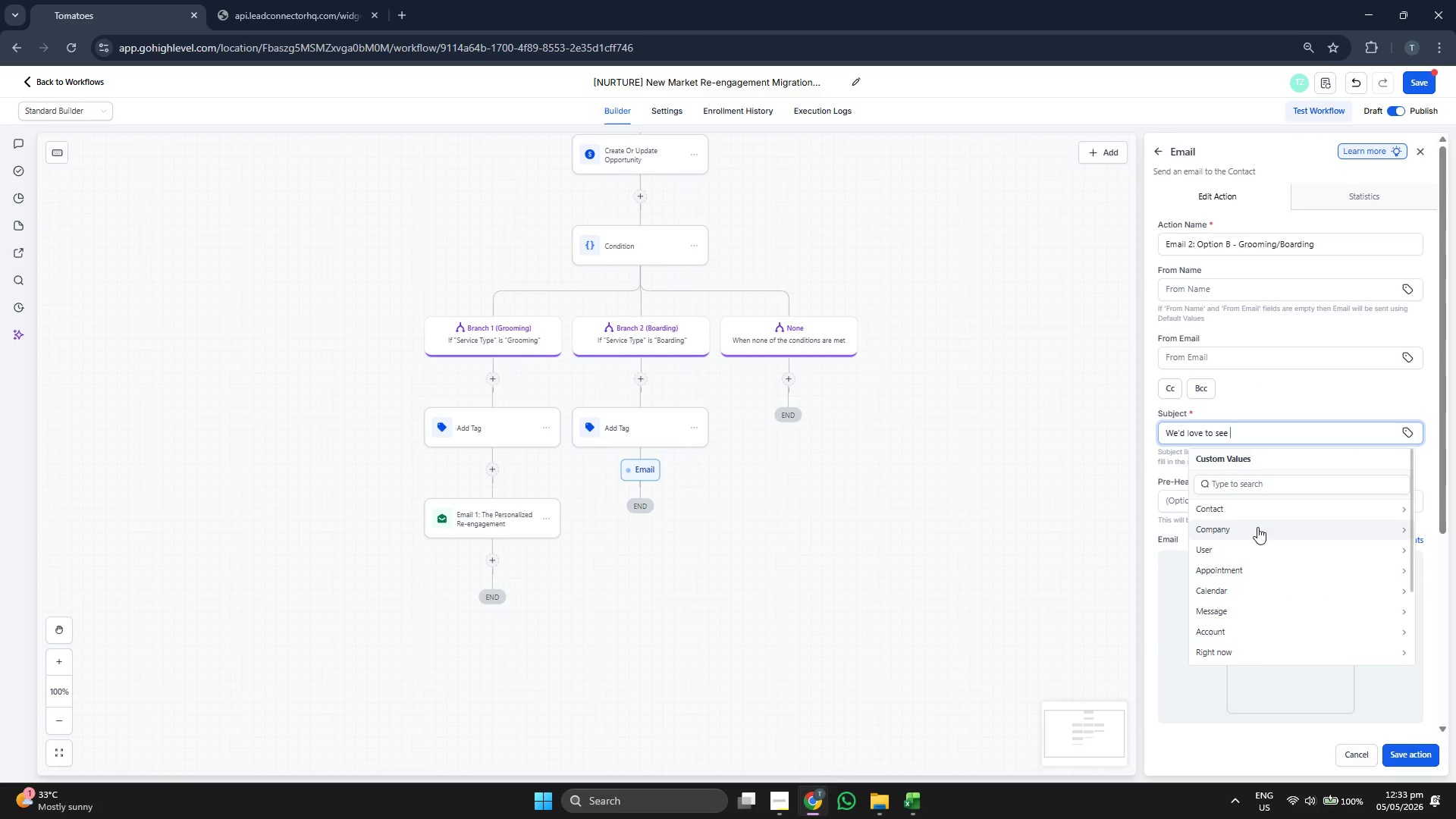 
left_click([1257, 518])
 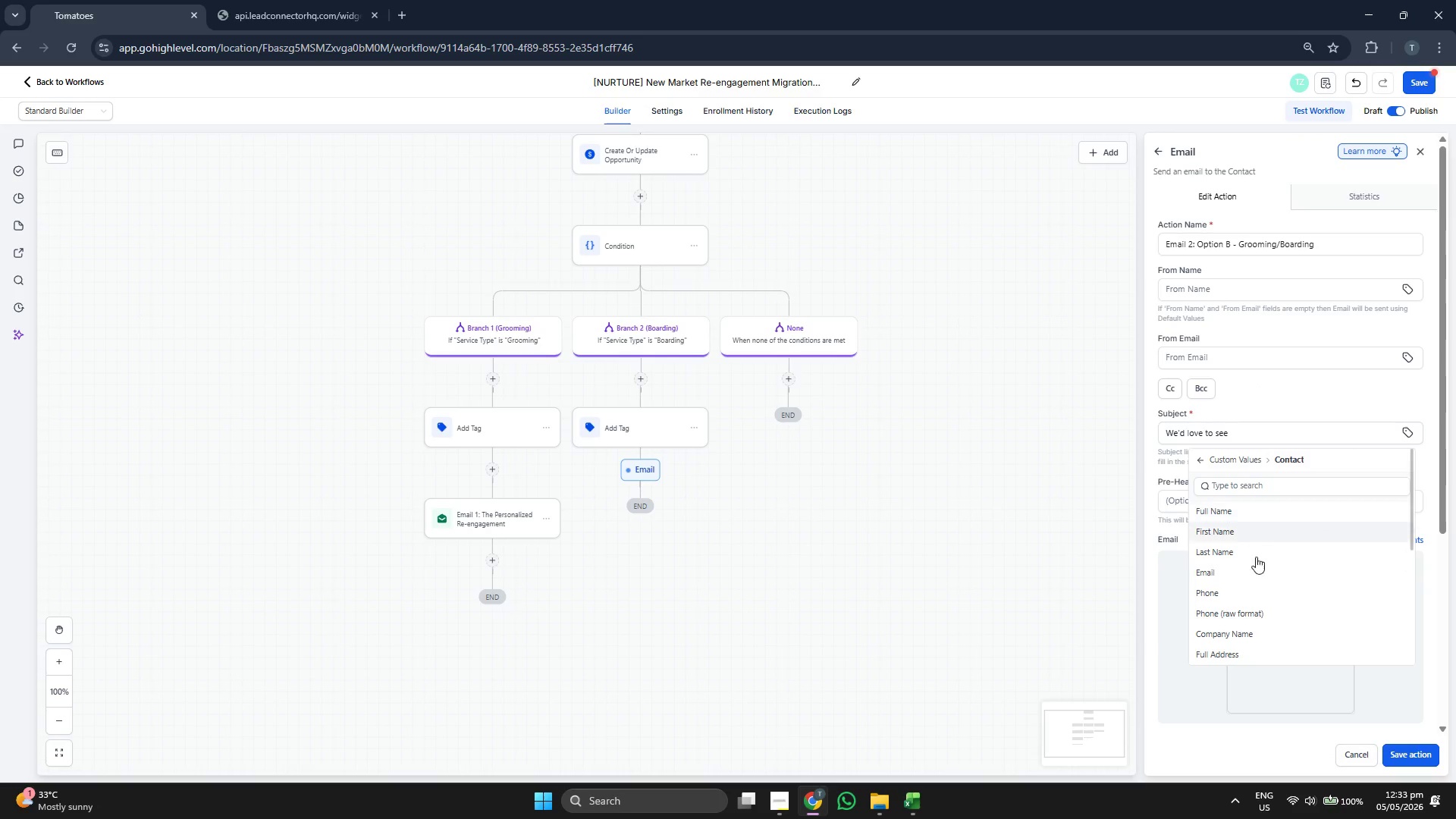 
scroll: coordinate [1263, 592], scroll_direction: down, amount: 3.0
 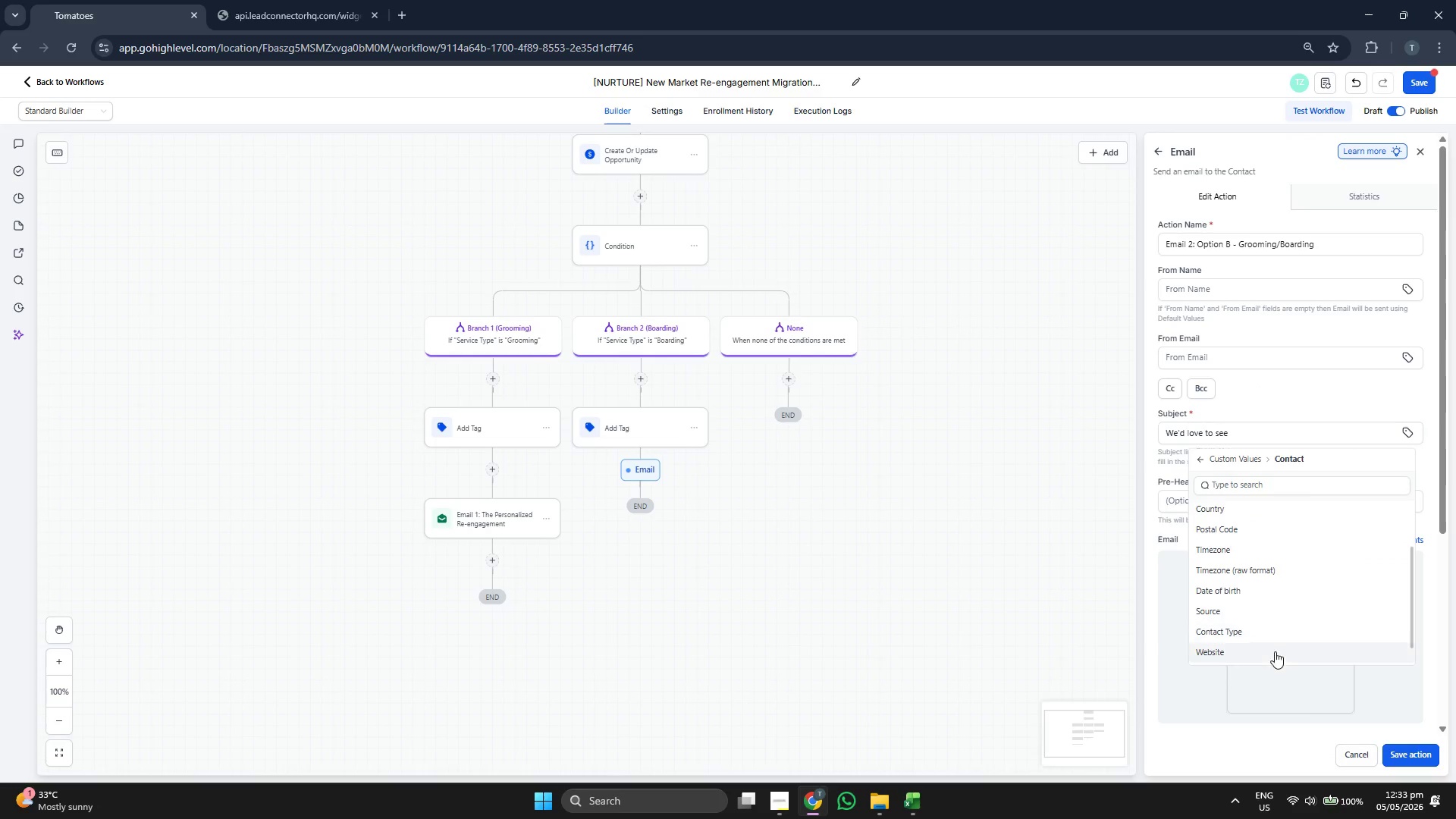 
left_click([1275, 652])
 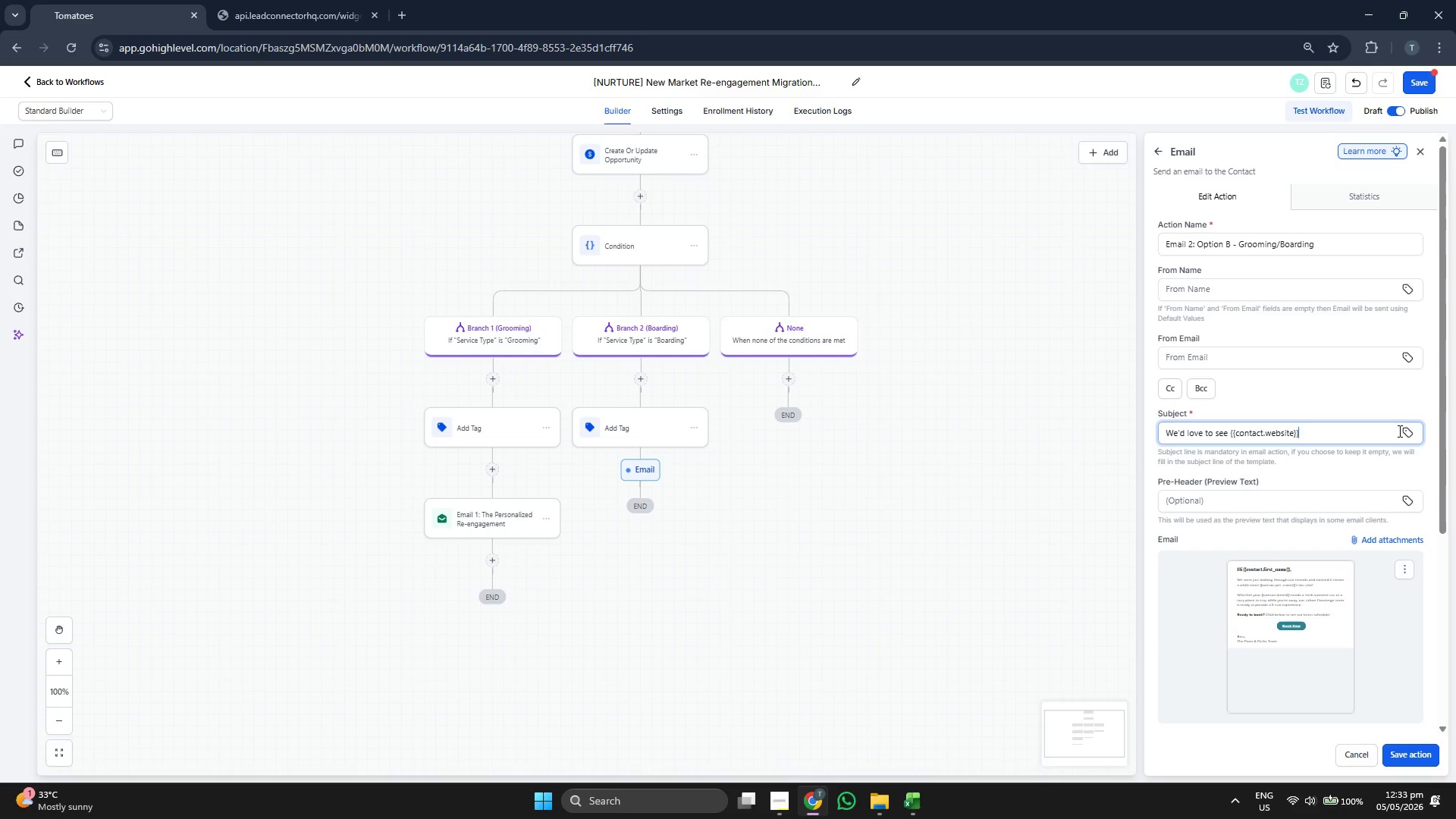 
hold_key(key=Backspace, duration=0.78)
 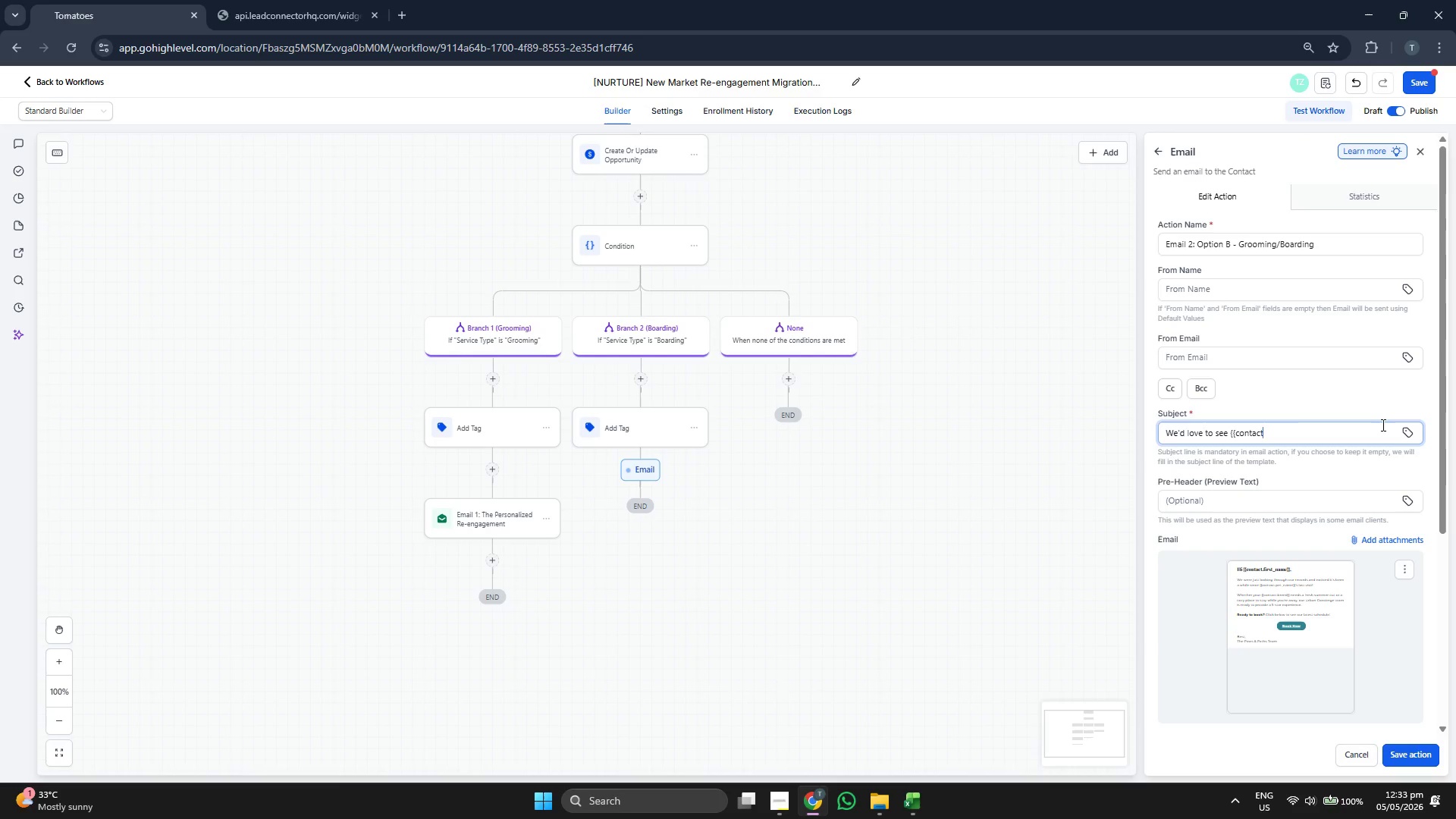 
key(Backspace)
 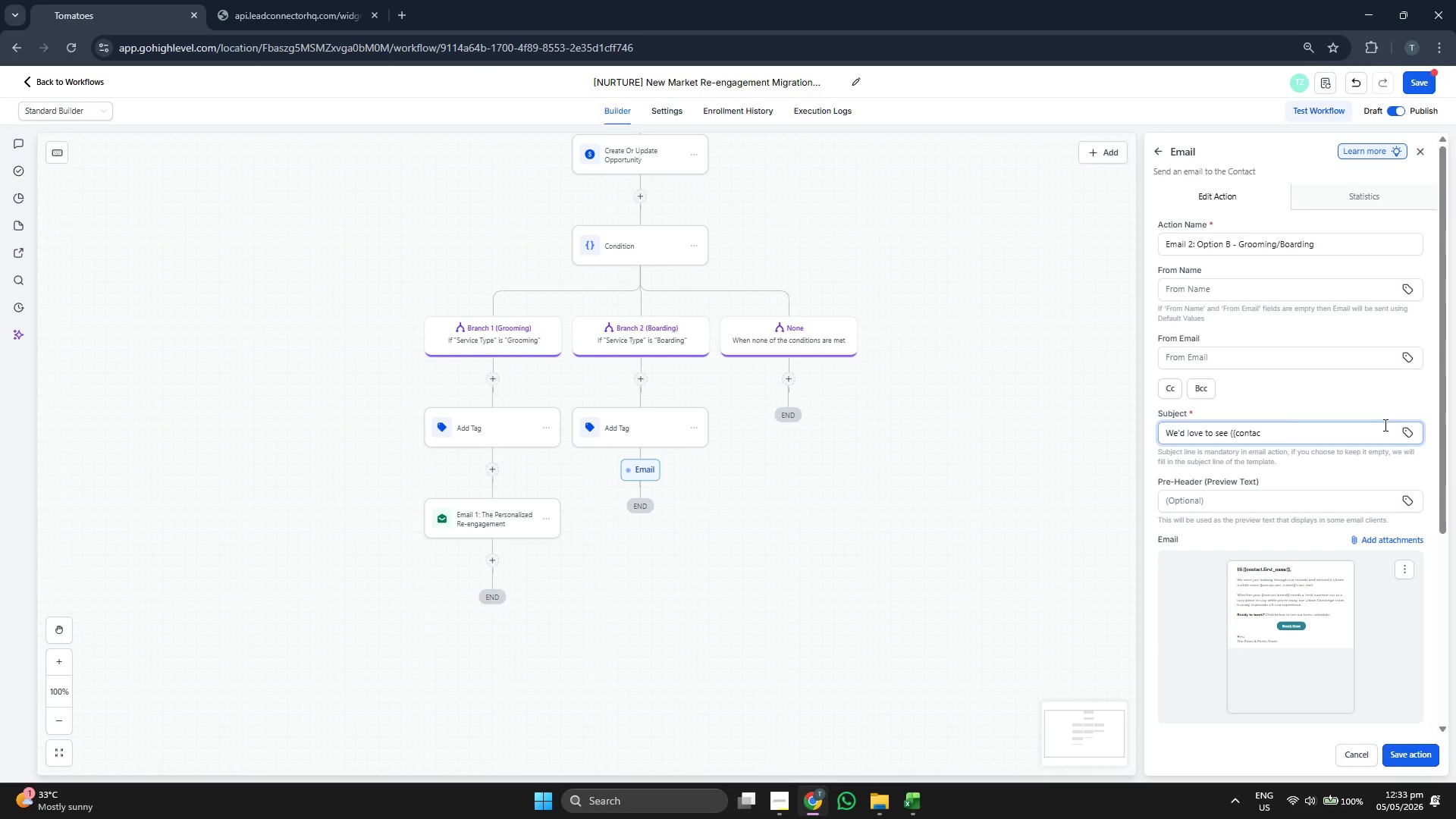 
key(Backspace)
 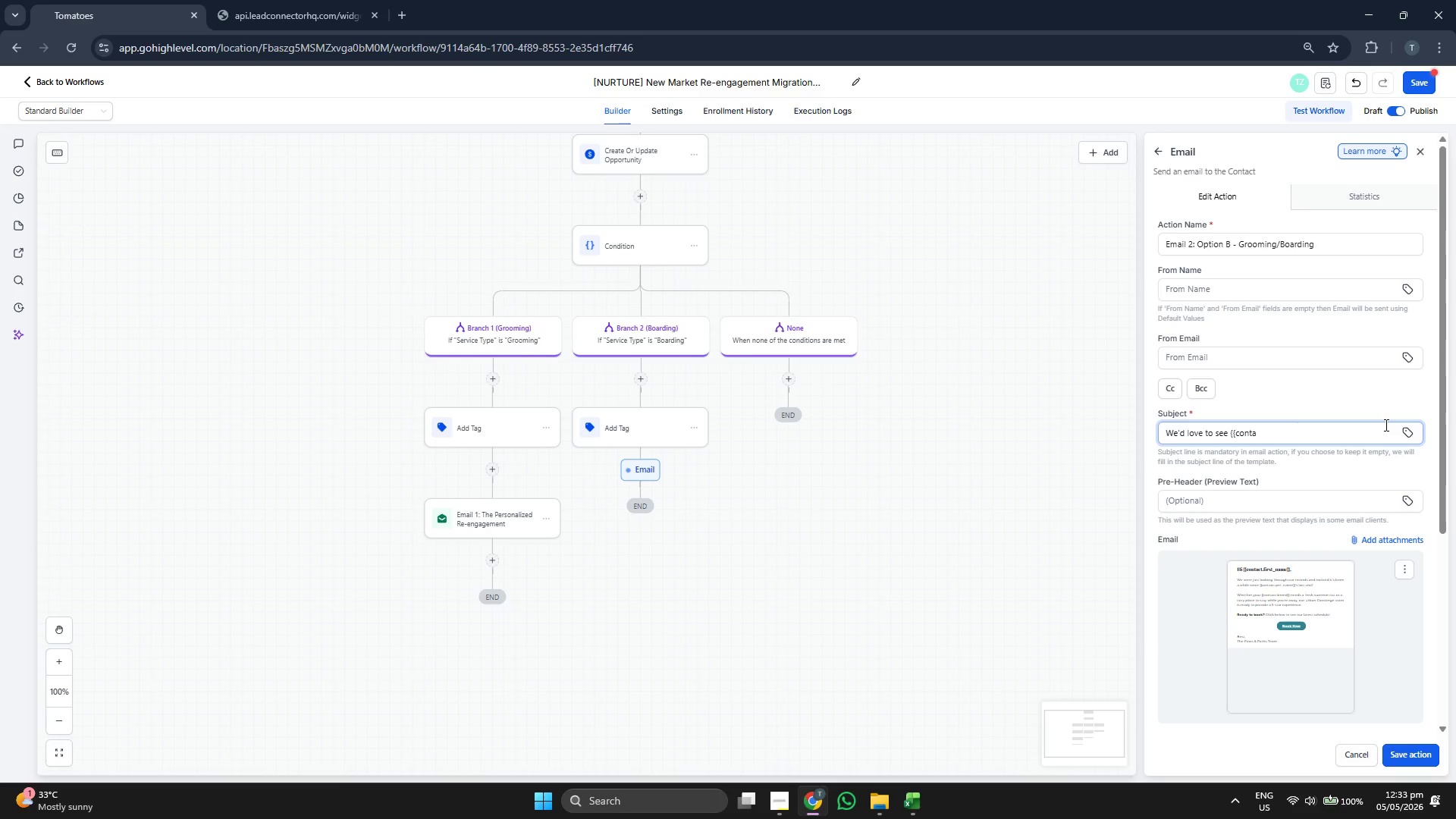 
key(Backspace)
 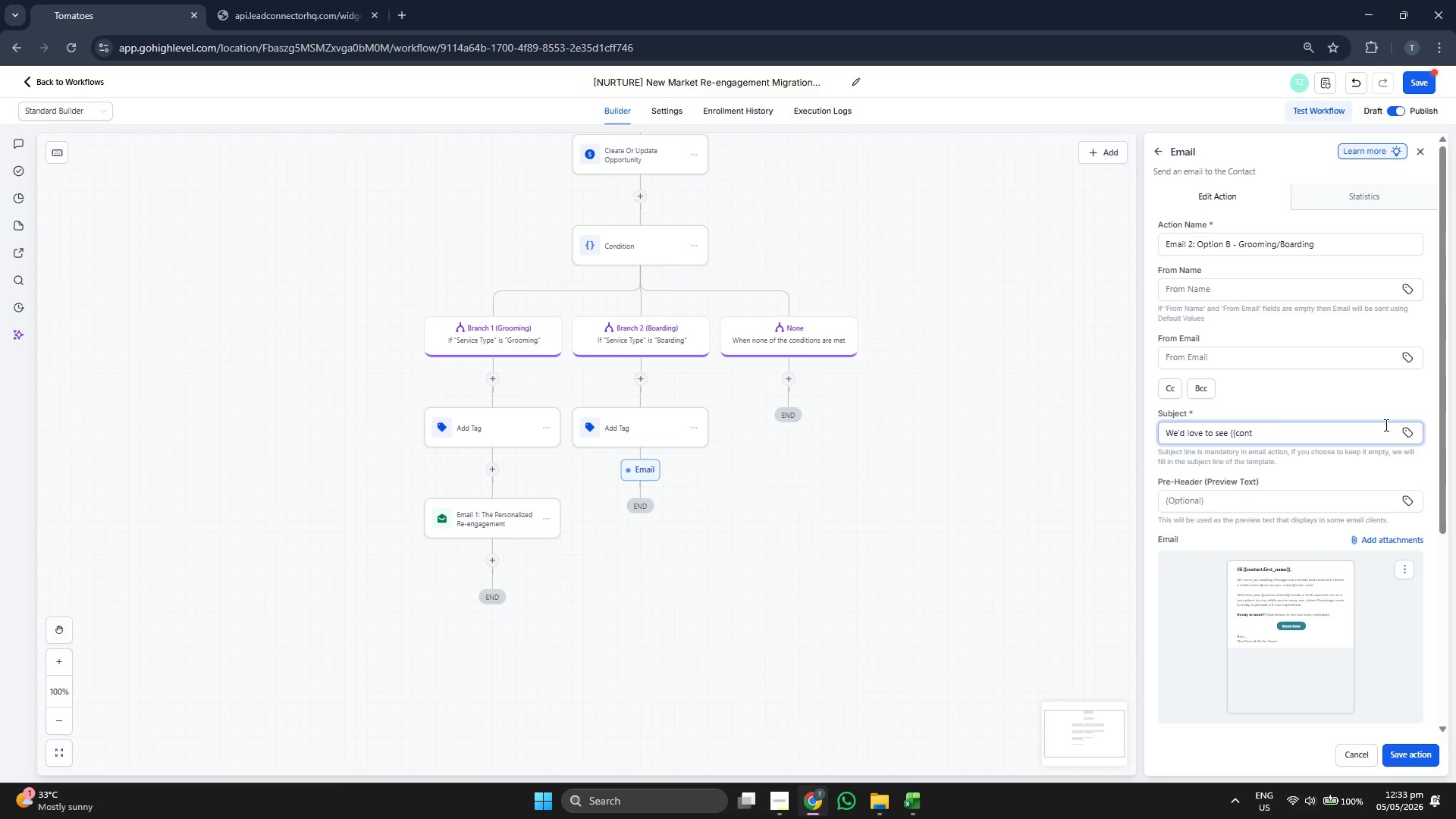 
key(Backspace)
 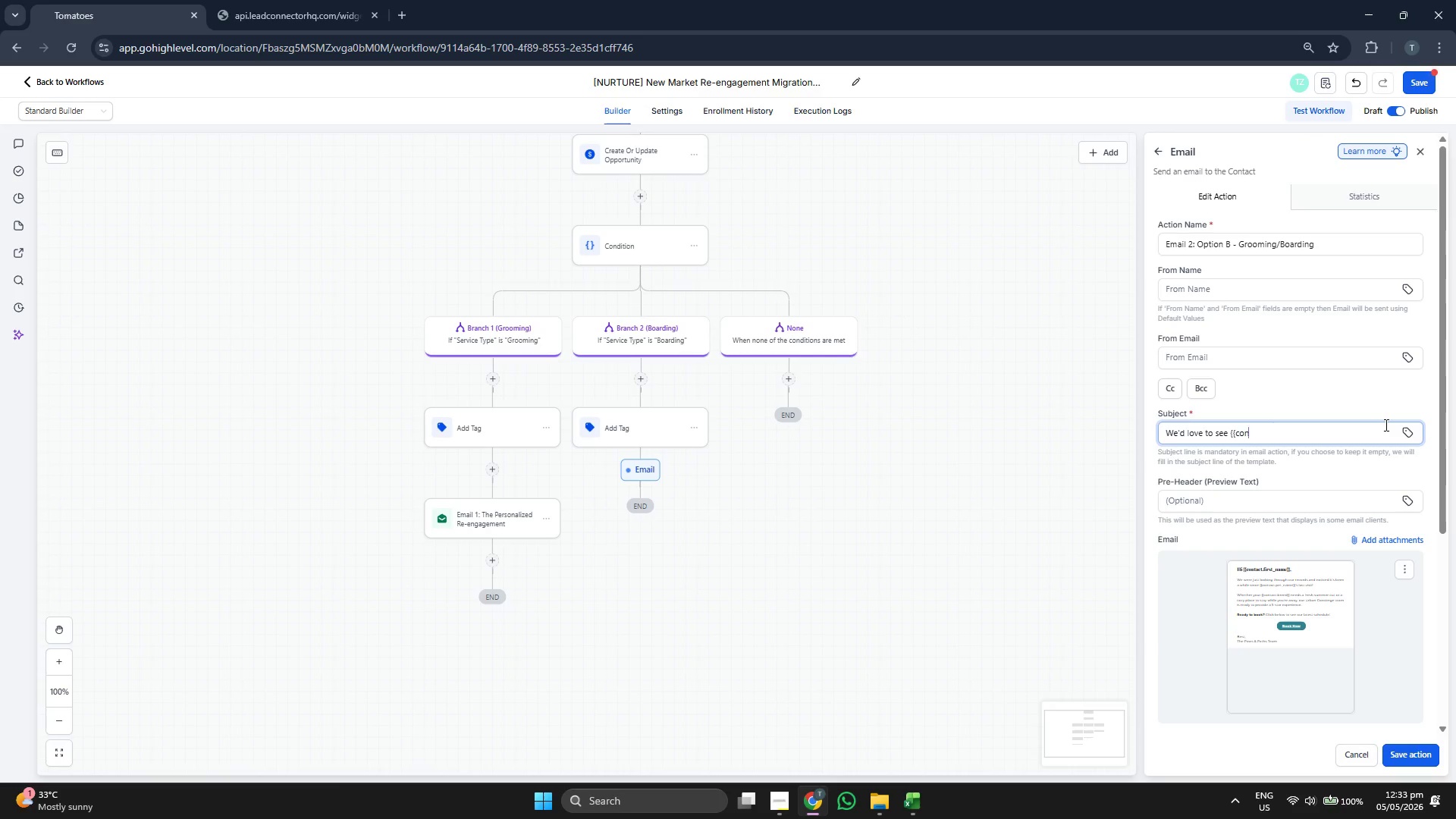 
key(Backspace)
 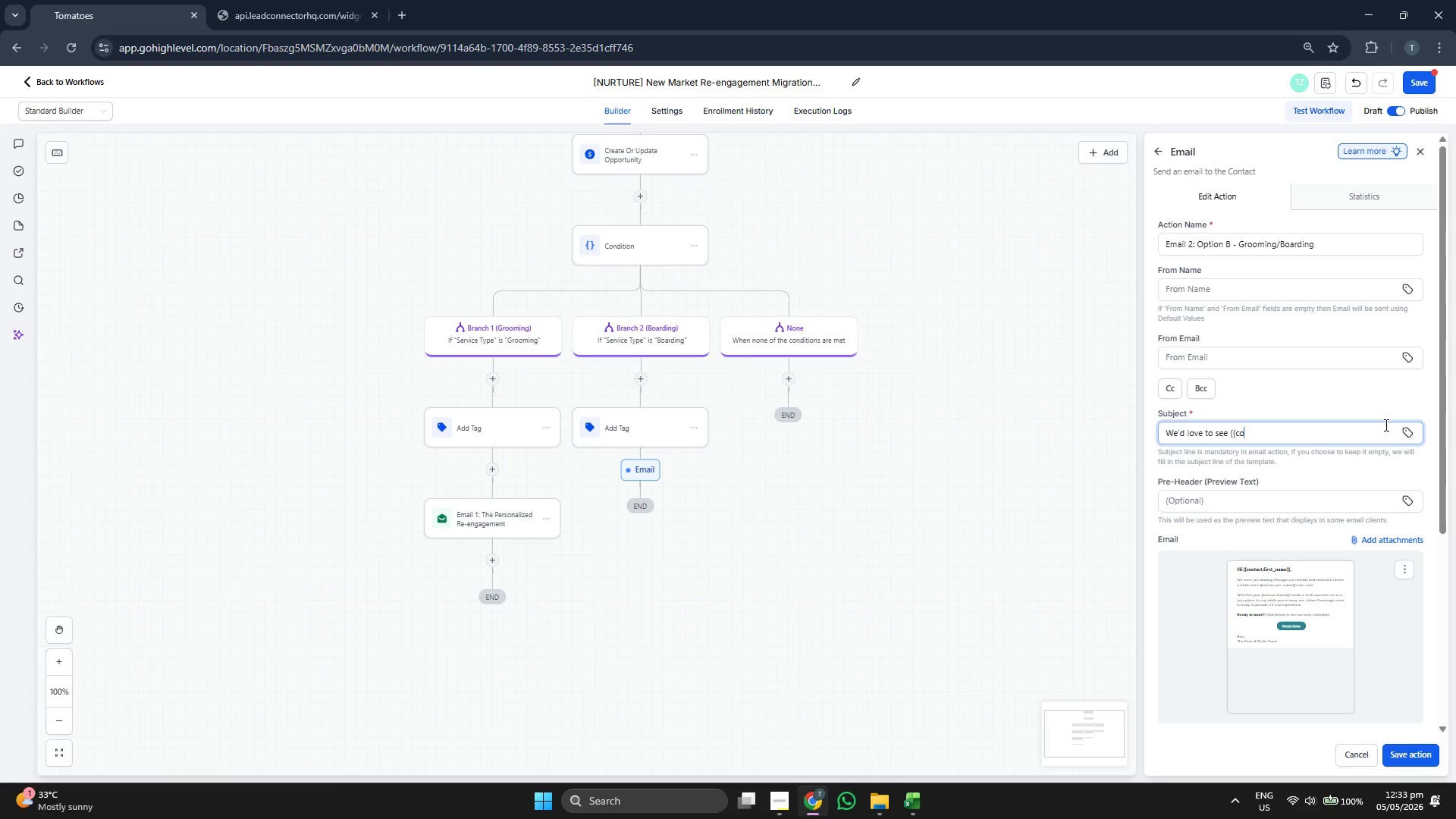 
key(Backspace)
 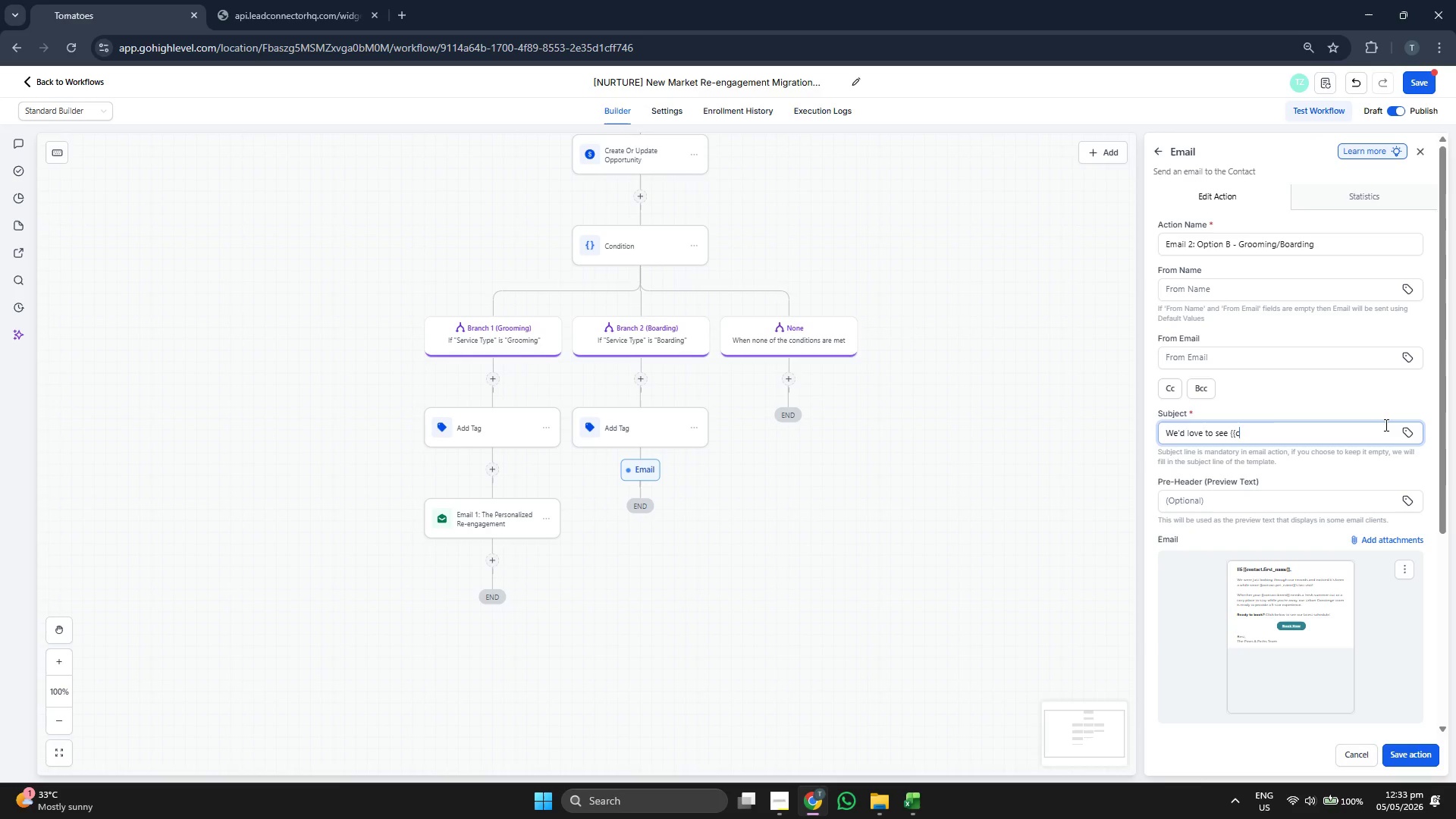 
key(Backspace)
 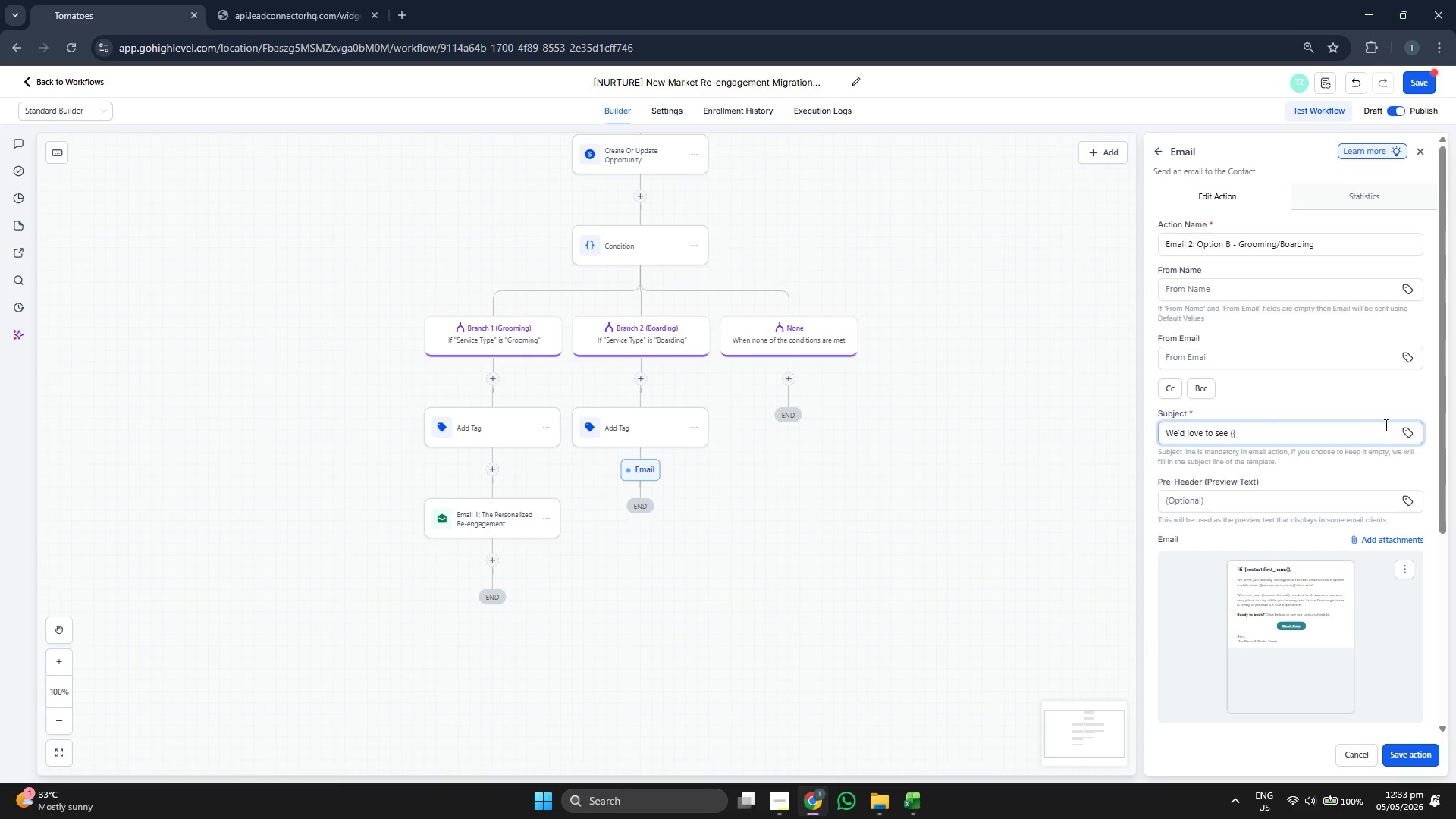 
key(Backspace)
 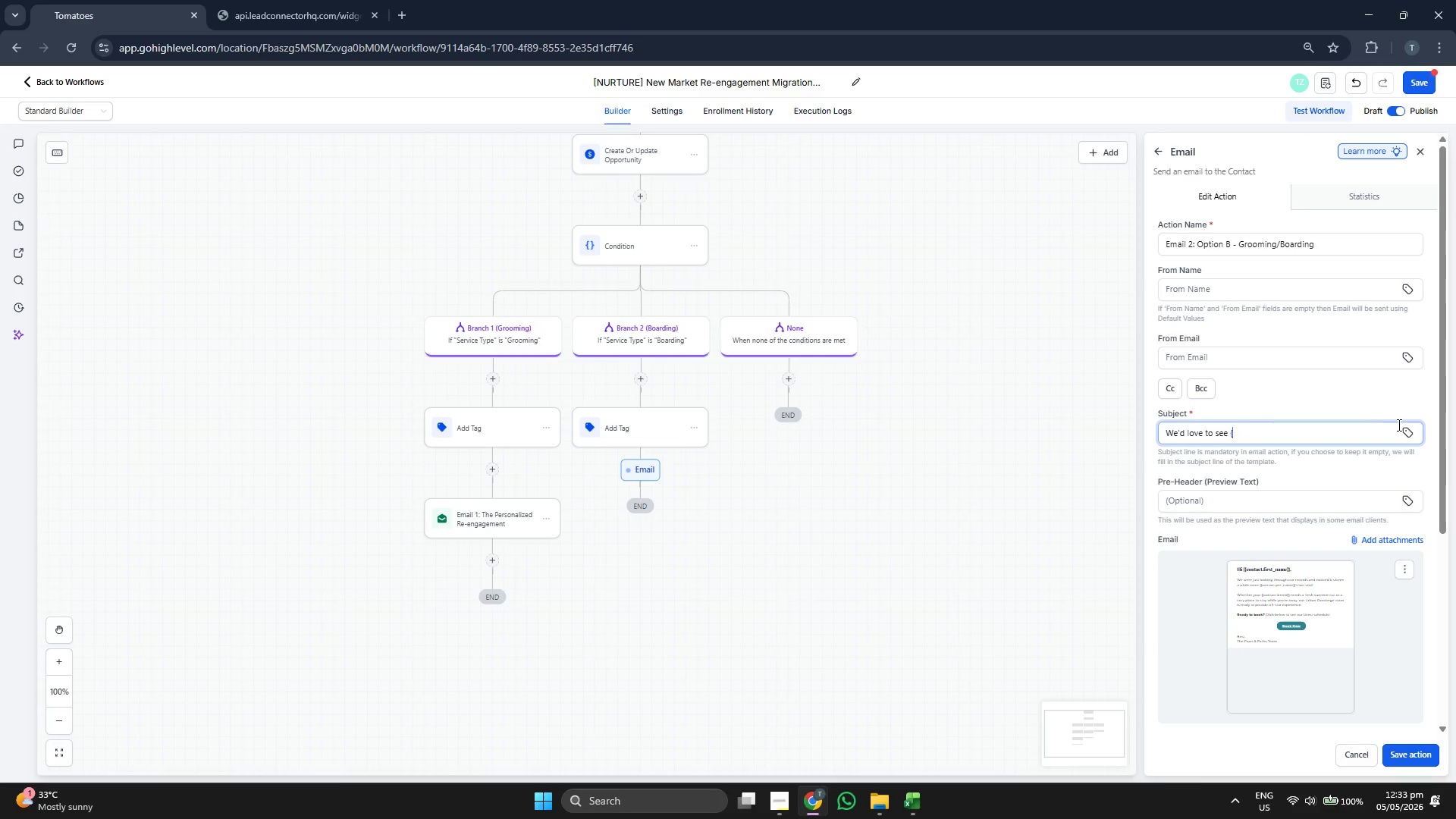 
key(Backspace)
 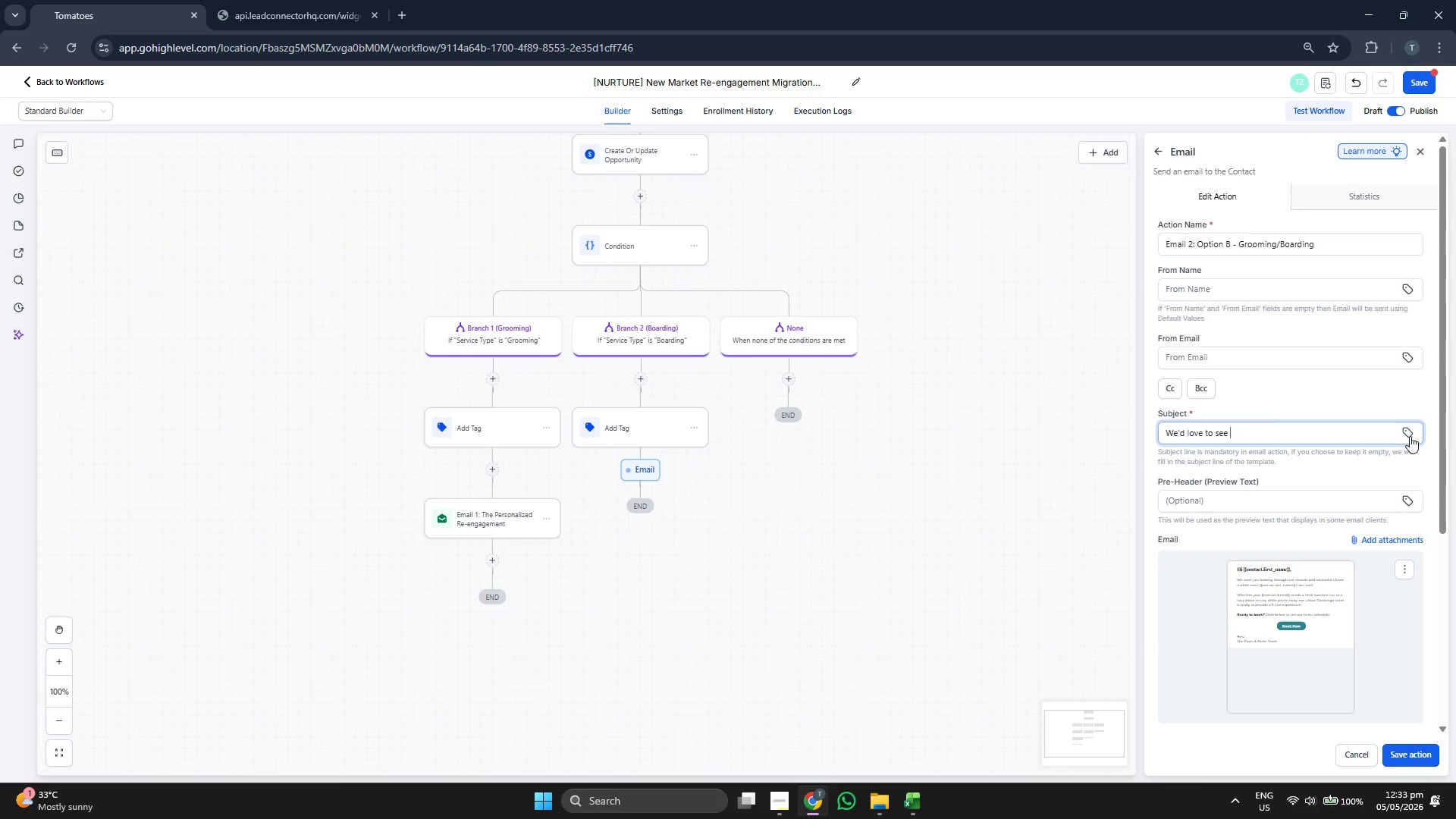 
left_click([1410, 436])
 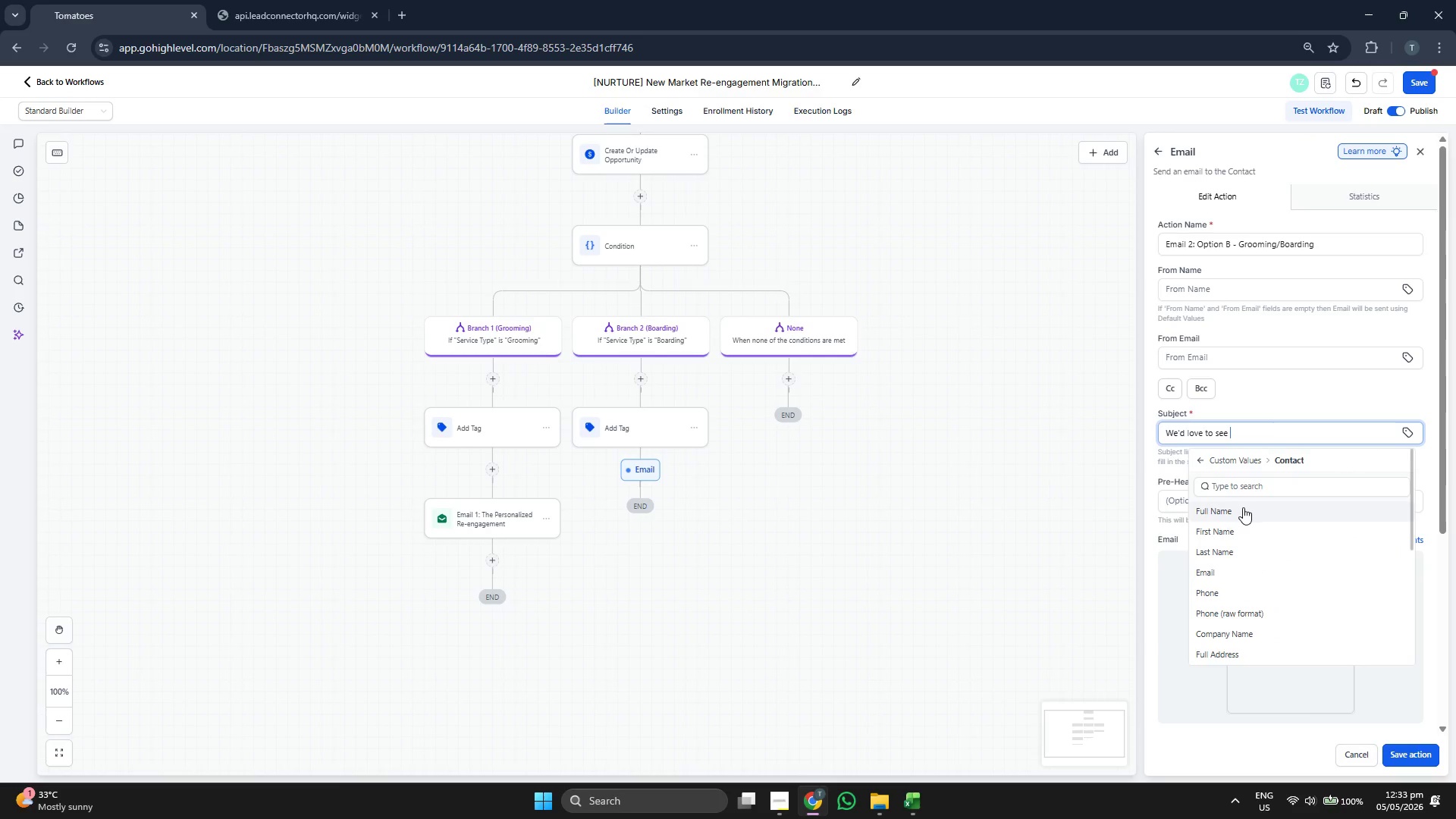 
scroll: coordinate [1263, 645], scroll_direction: down, amount: 4.0
 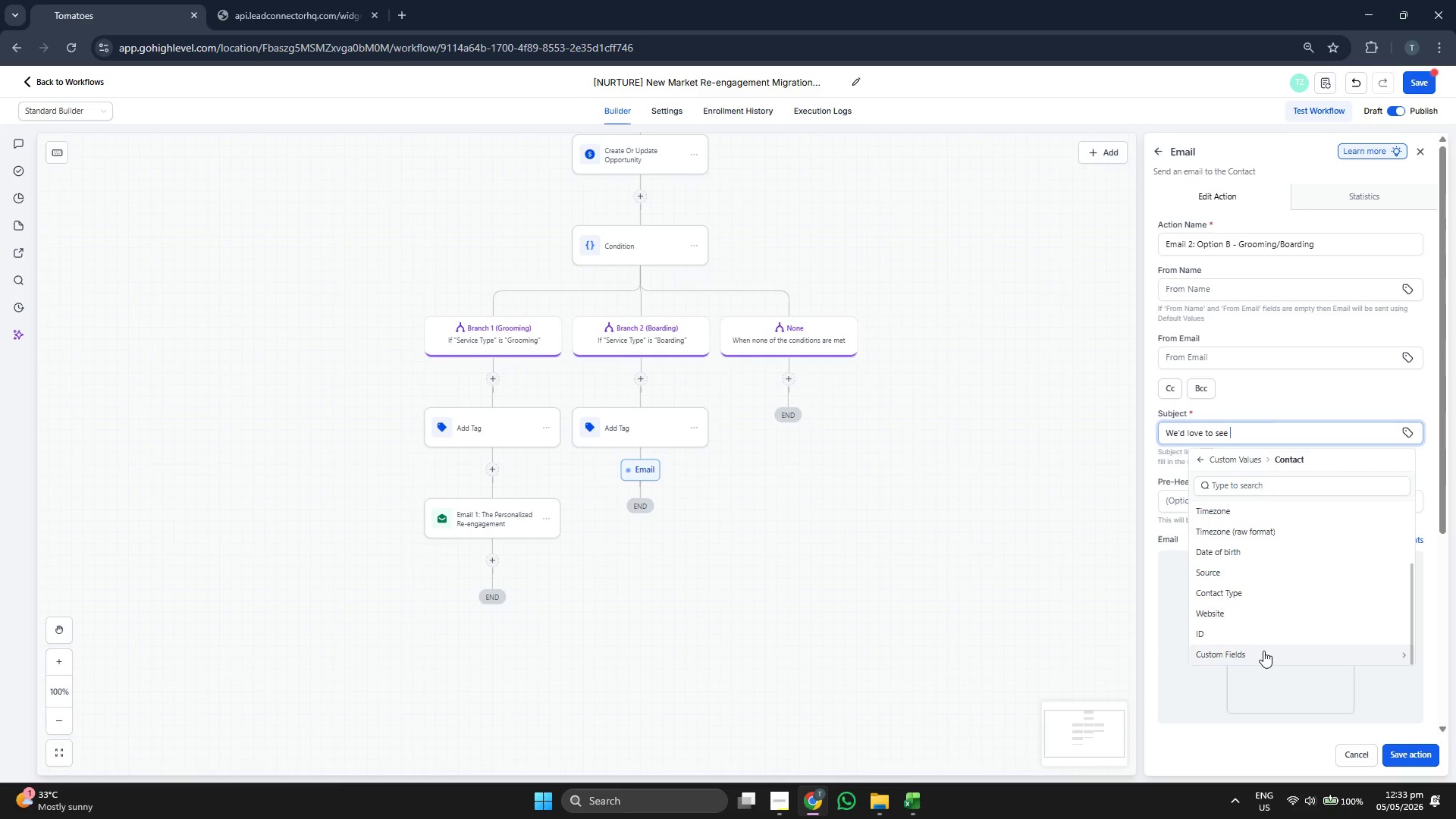 
left_click([1263, 651])
 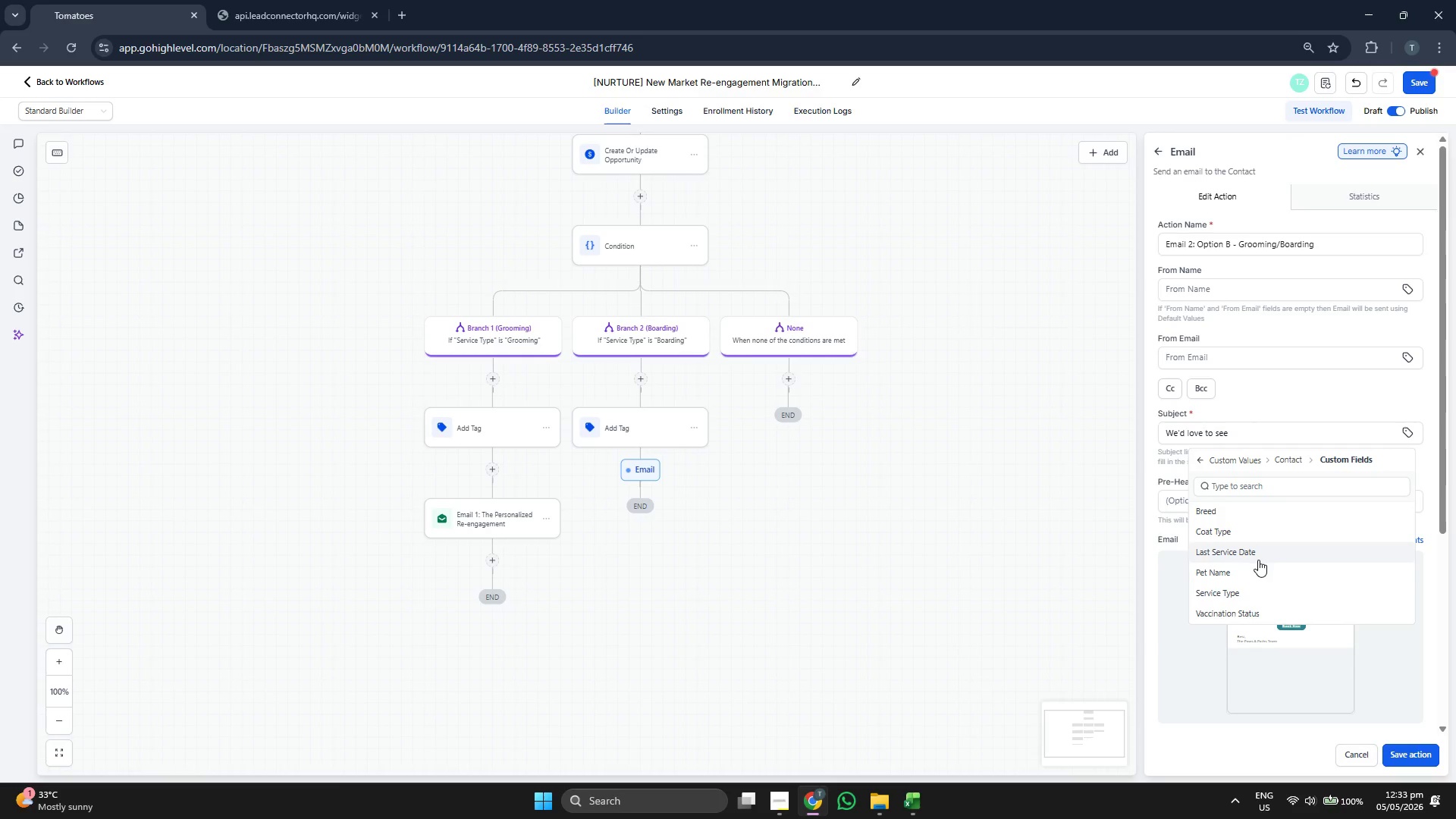 
left_click([1257, 570])
 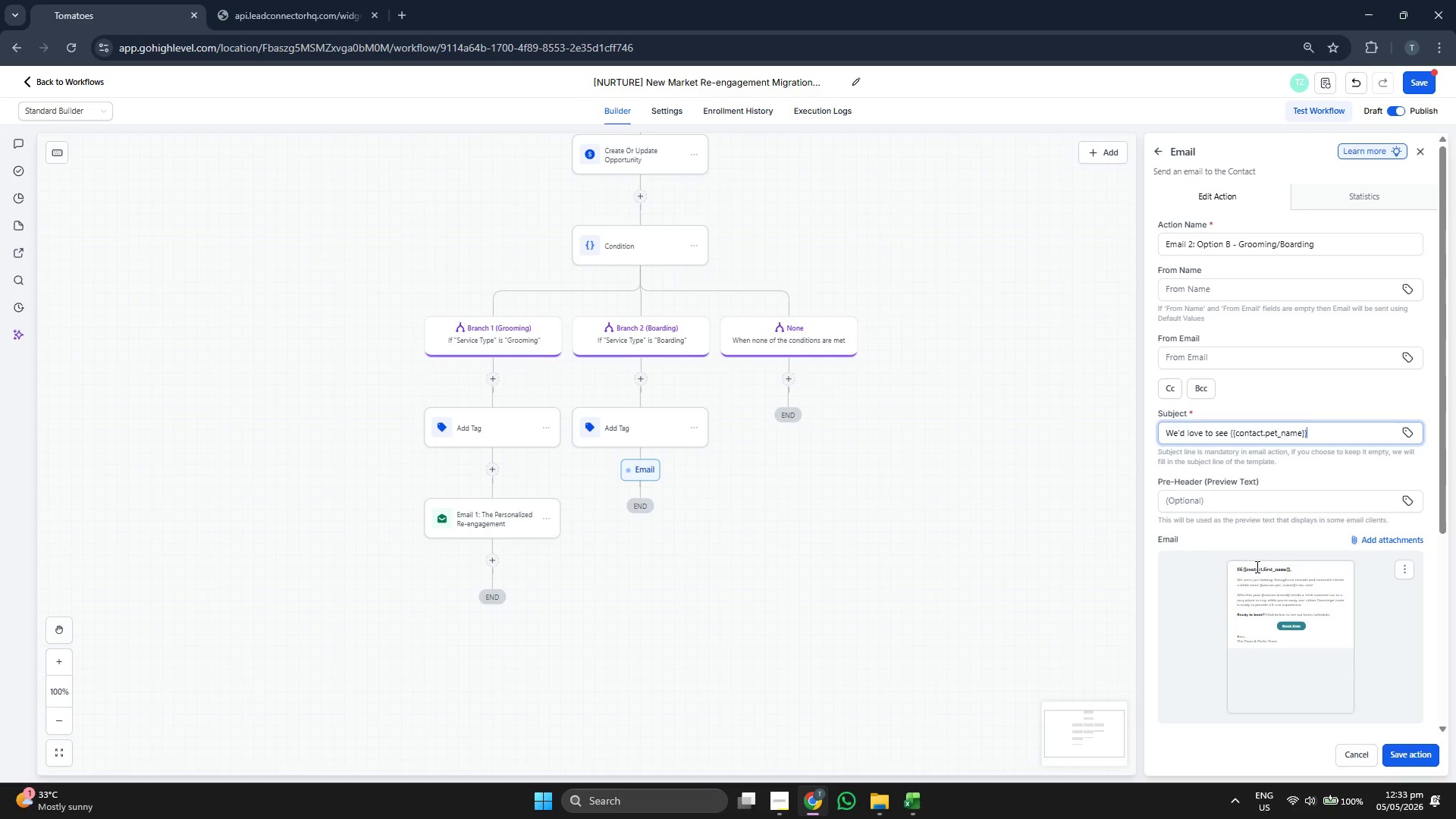 
type( n)
key(Backspace)
type(soon!)
 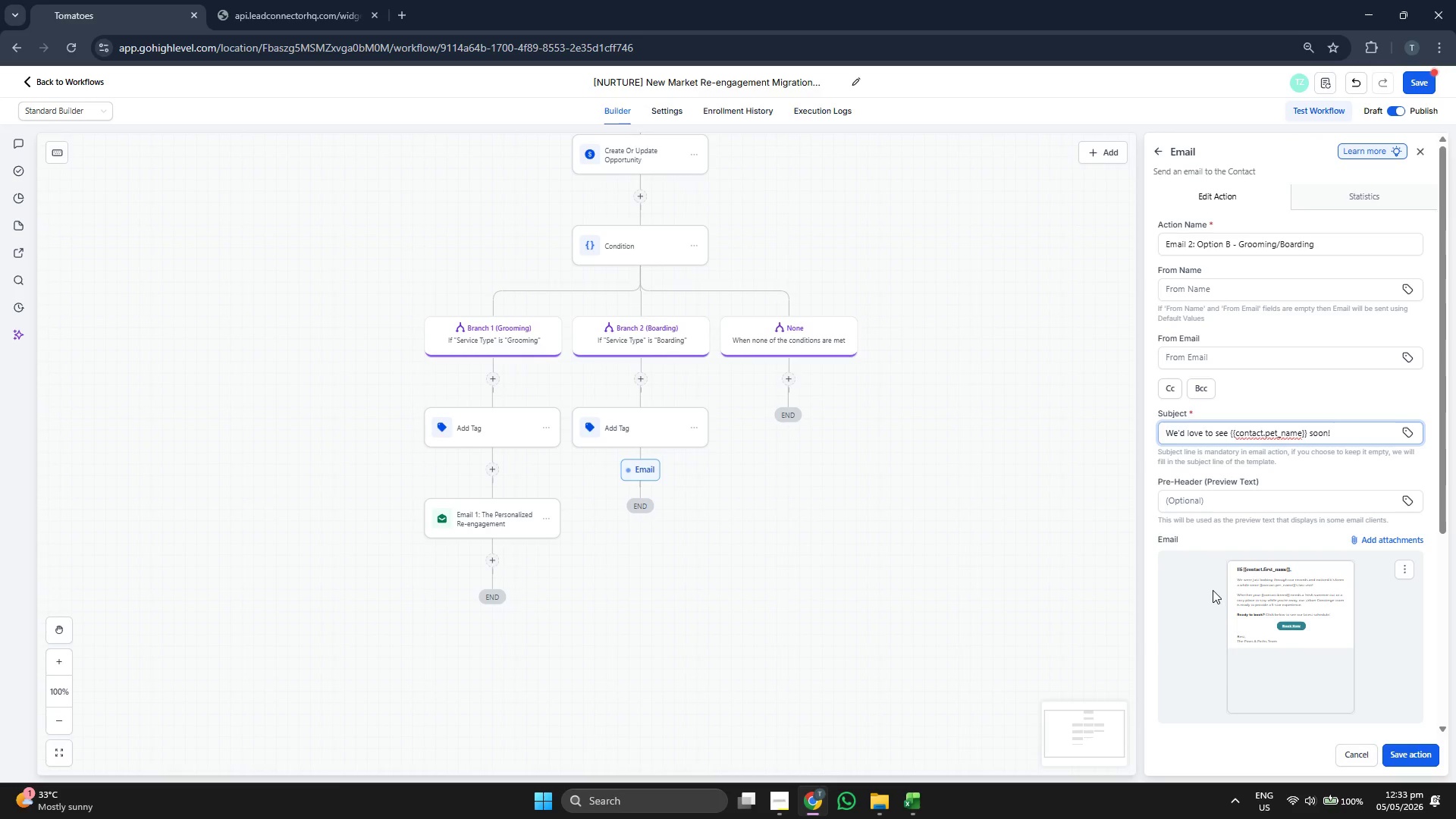 
scroll: coordinate [1210, 535], scroll_direction: down, amount: 3.0
 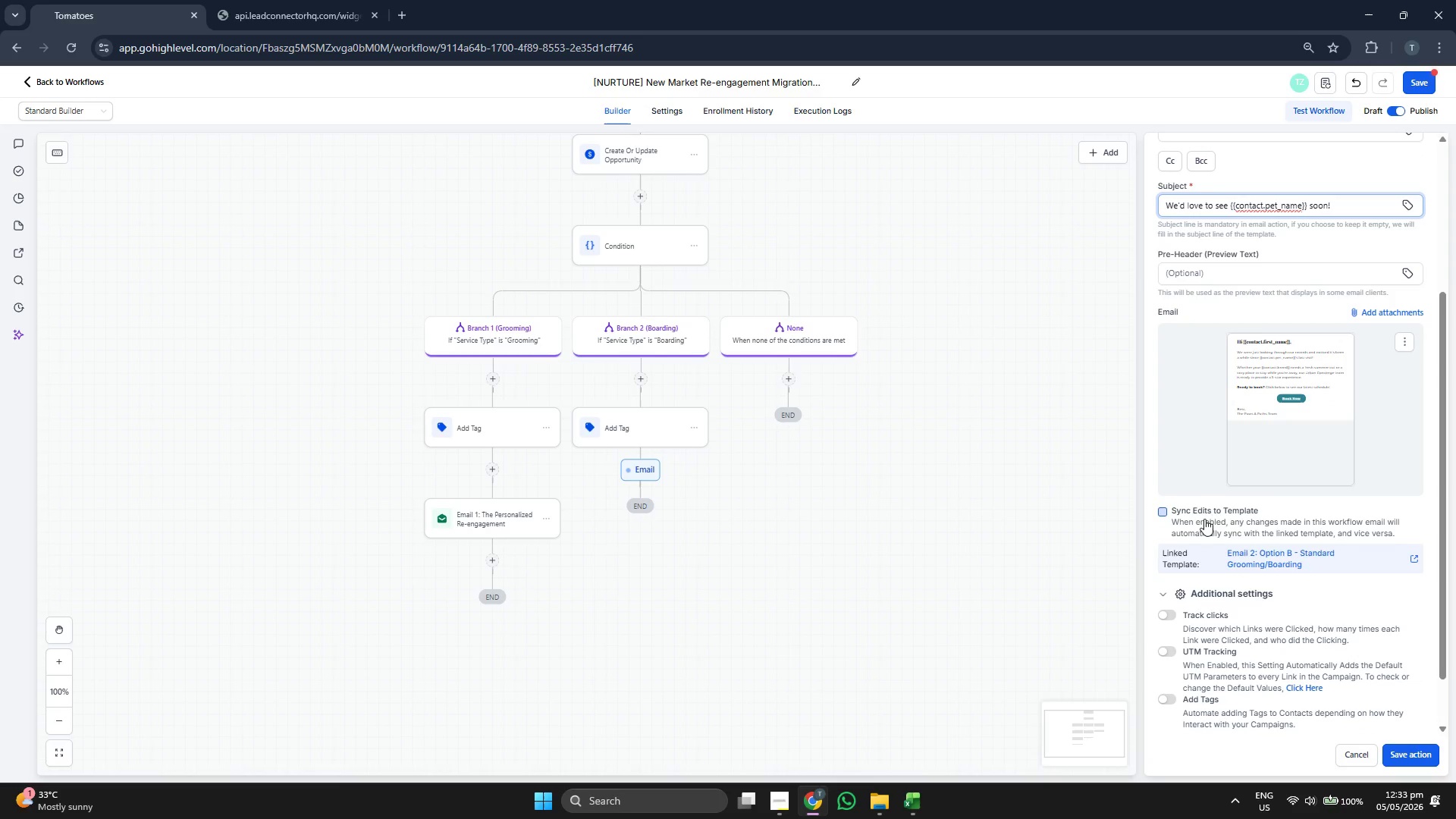 
scroll: coordinate [1221, 491], scroll_direction: up, amount: 4.0
 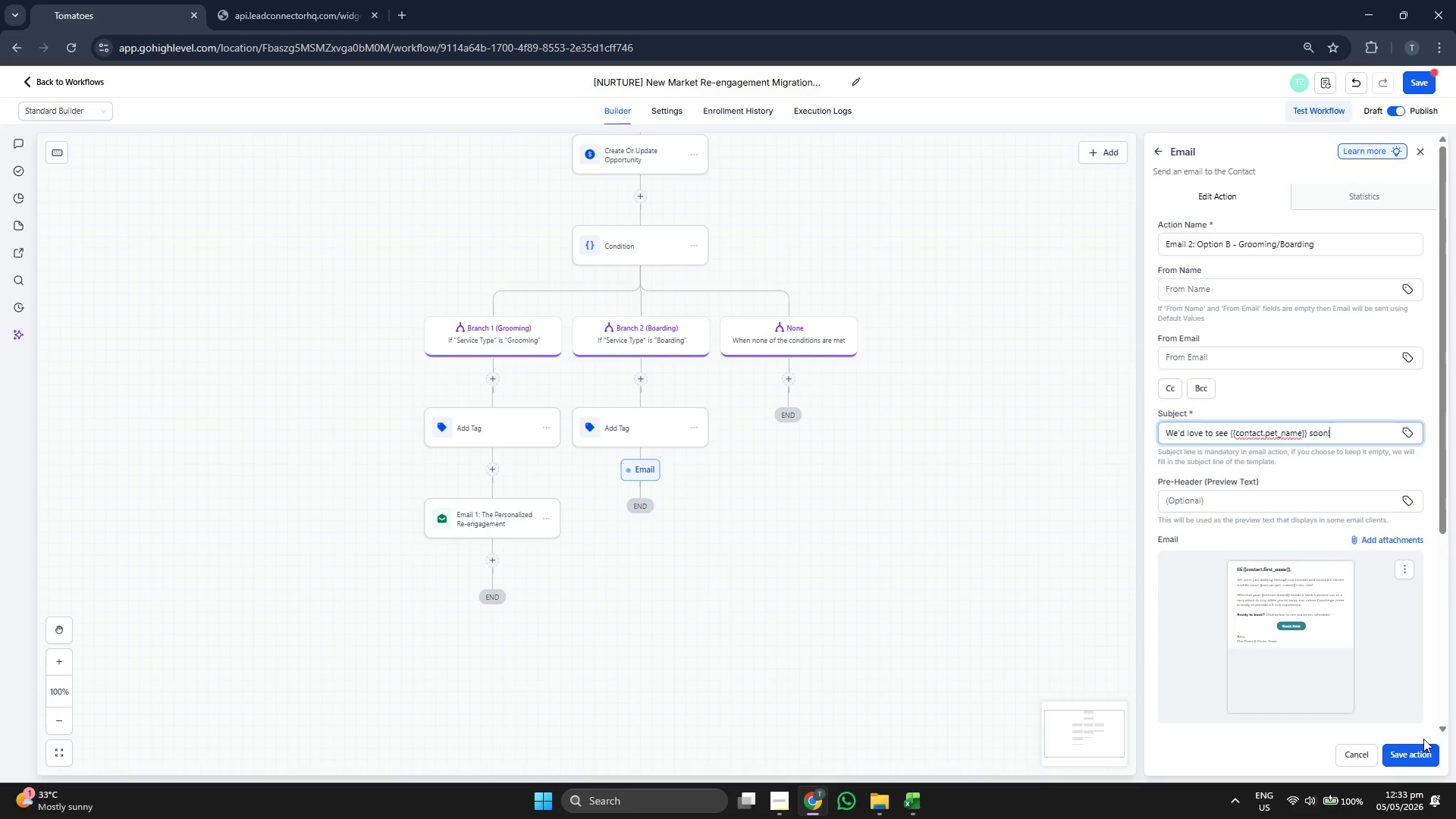 
left_click([1427, 752])
 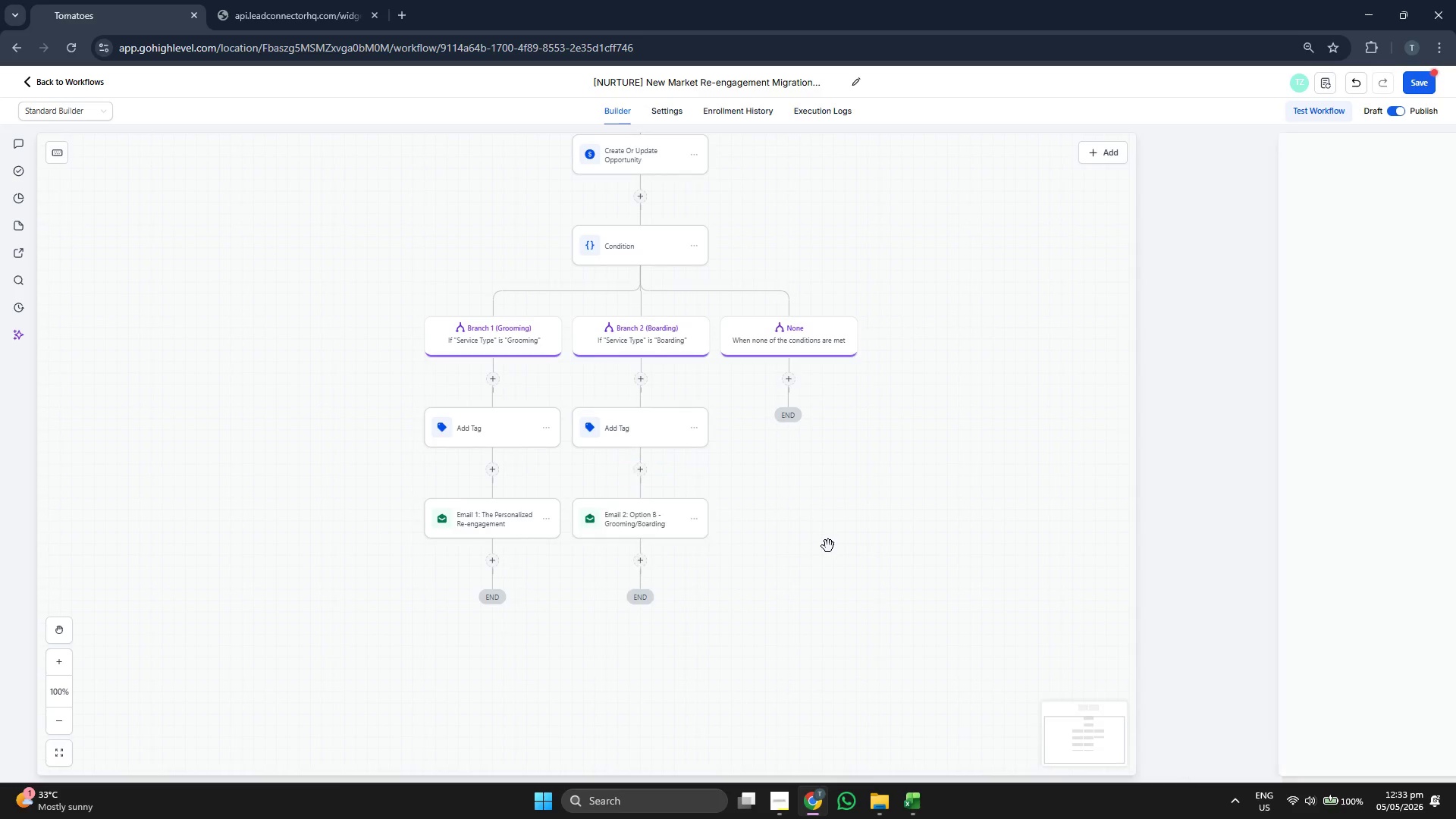 
left_click_drag(start_coordinate=[839, 566], to_coordinate=[913, 484])
 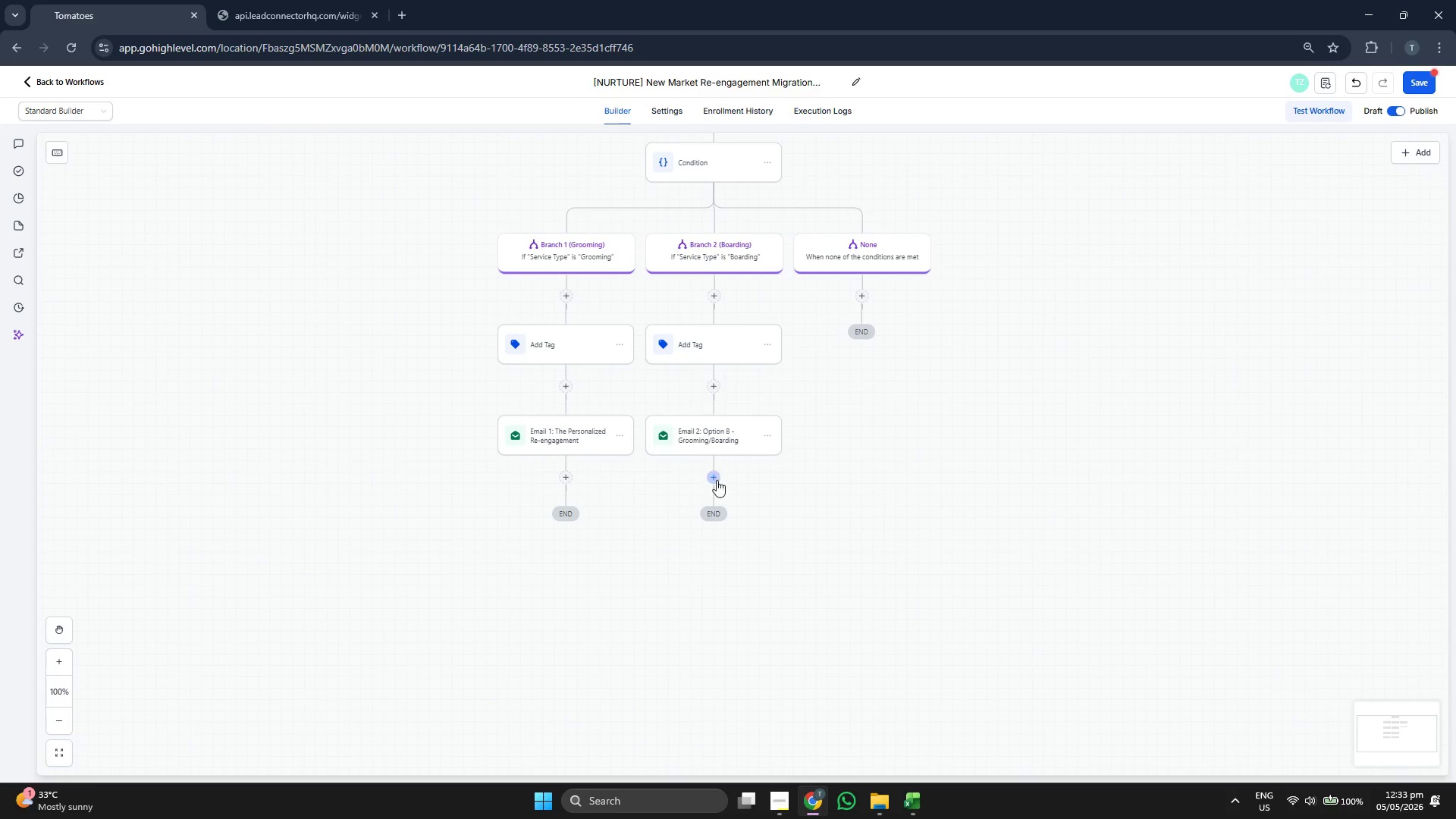 
left_click([717, 481])
 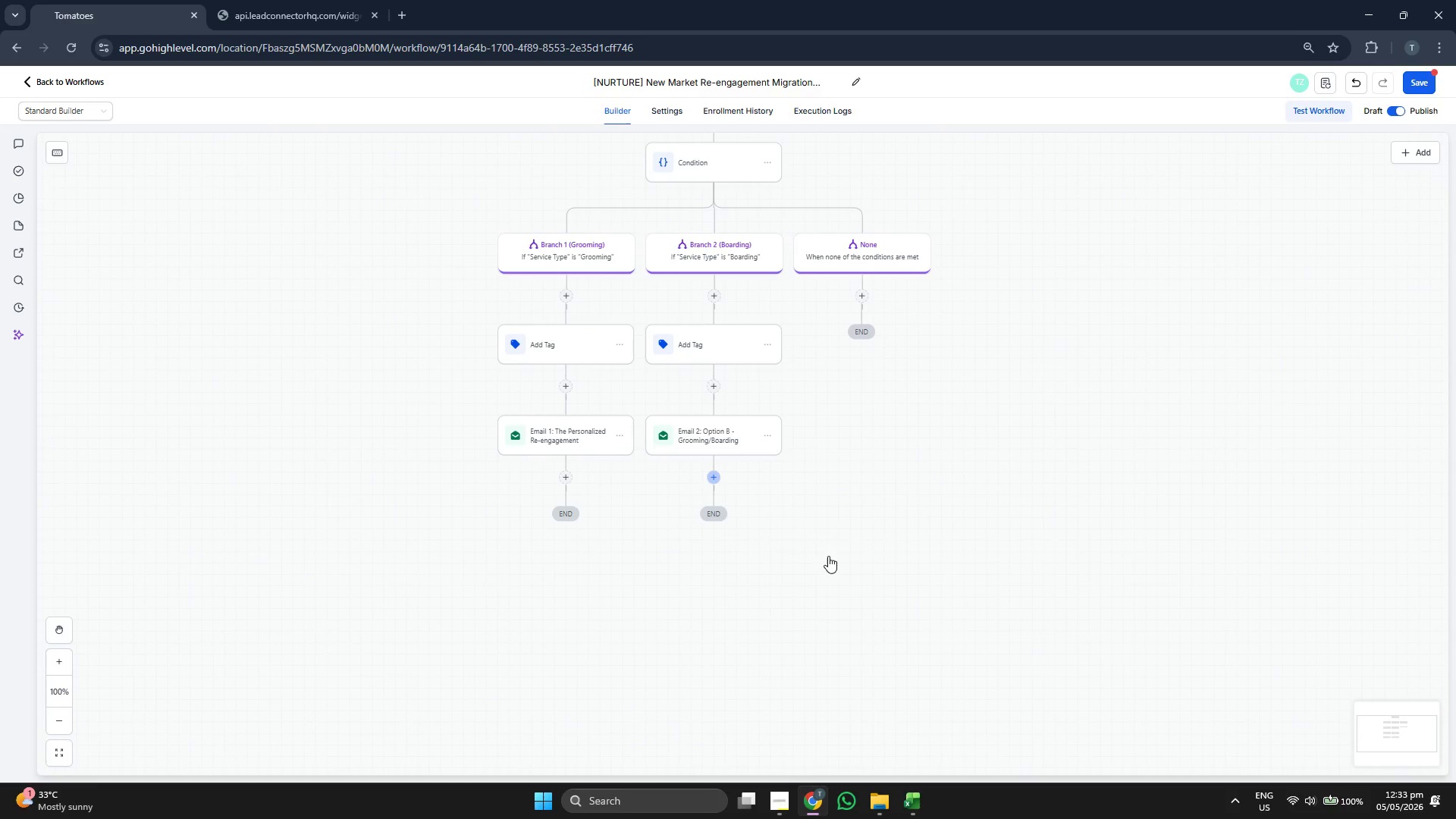 
left_click_drag(start_coordinate=[830, 563], to_coordinate=[830, 540])
 